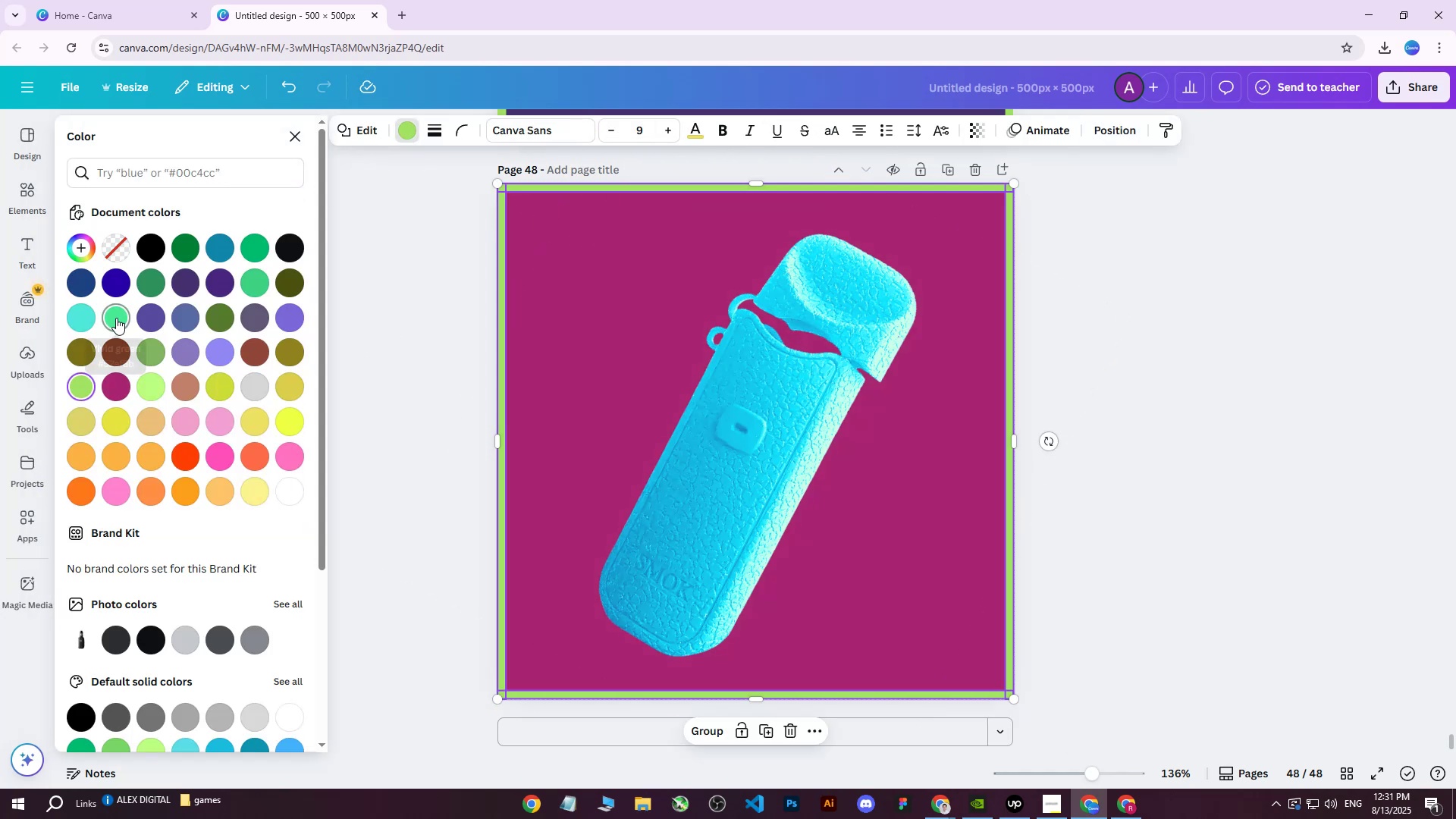 
left_click([83, 319])
 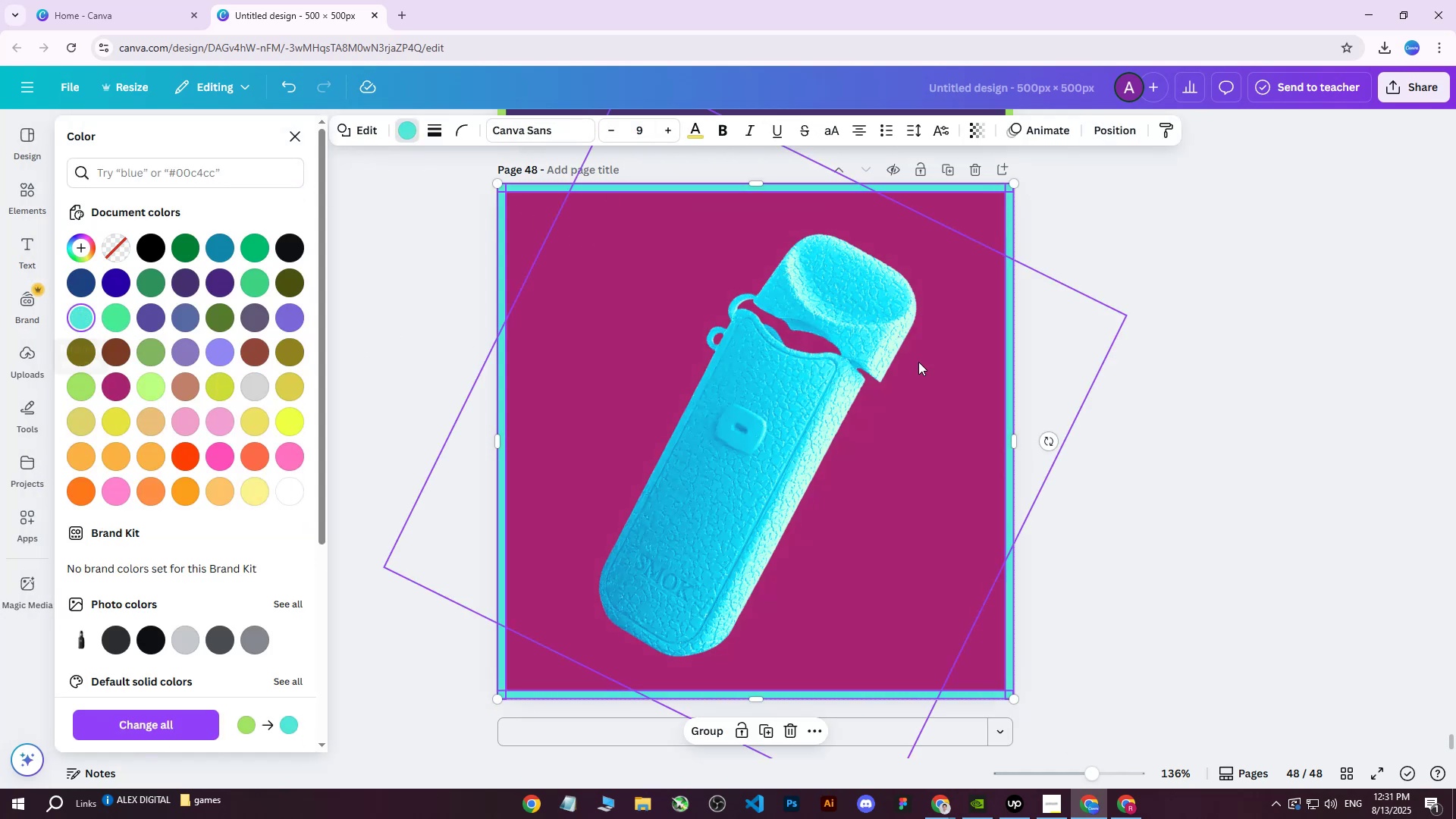 
left_click([1197, 370])
 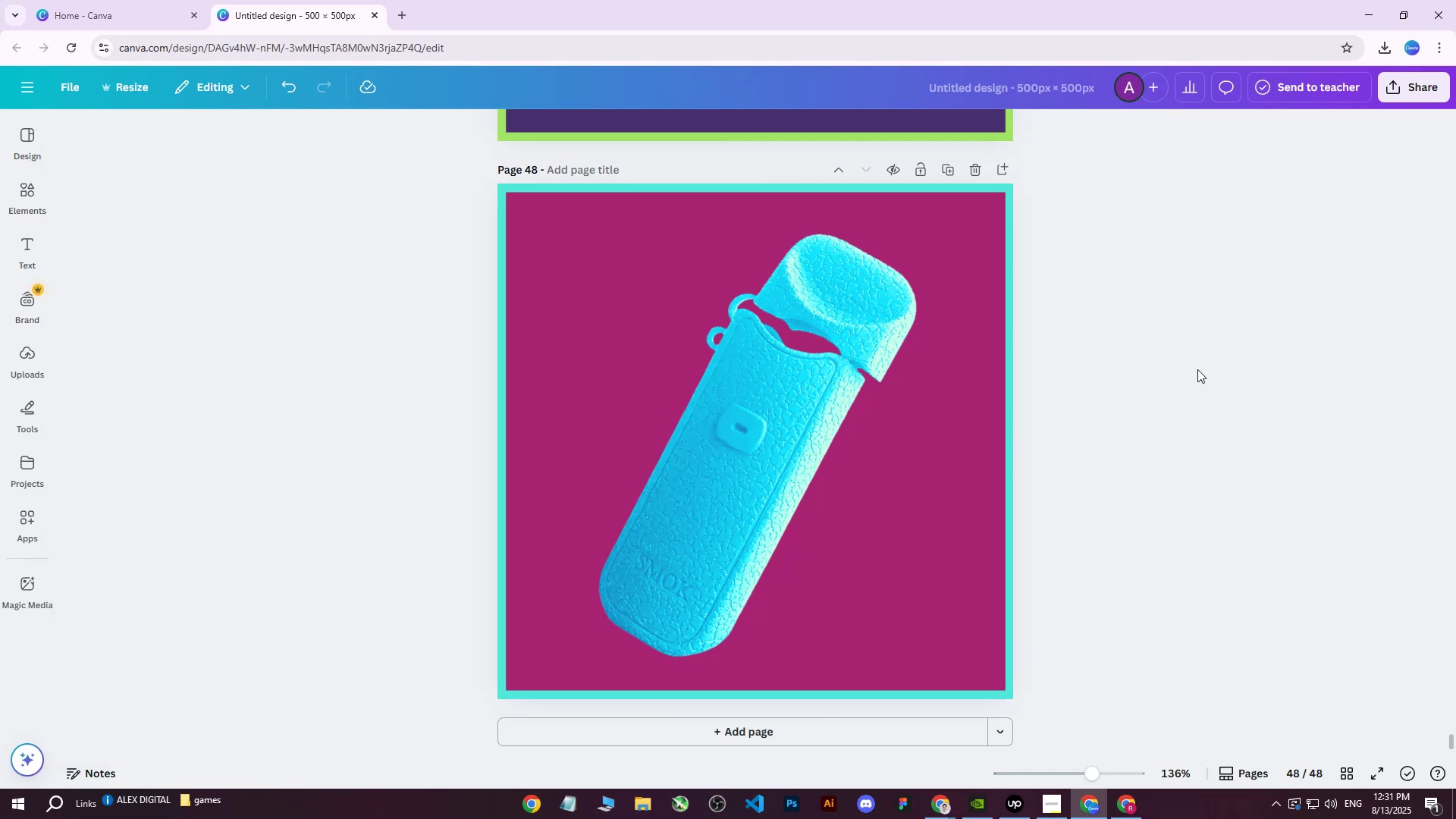 
scroll: coordinate [1165, 388], scroll_direction: none, amount: 0.0
 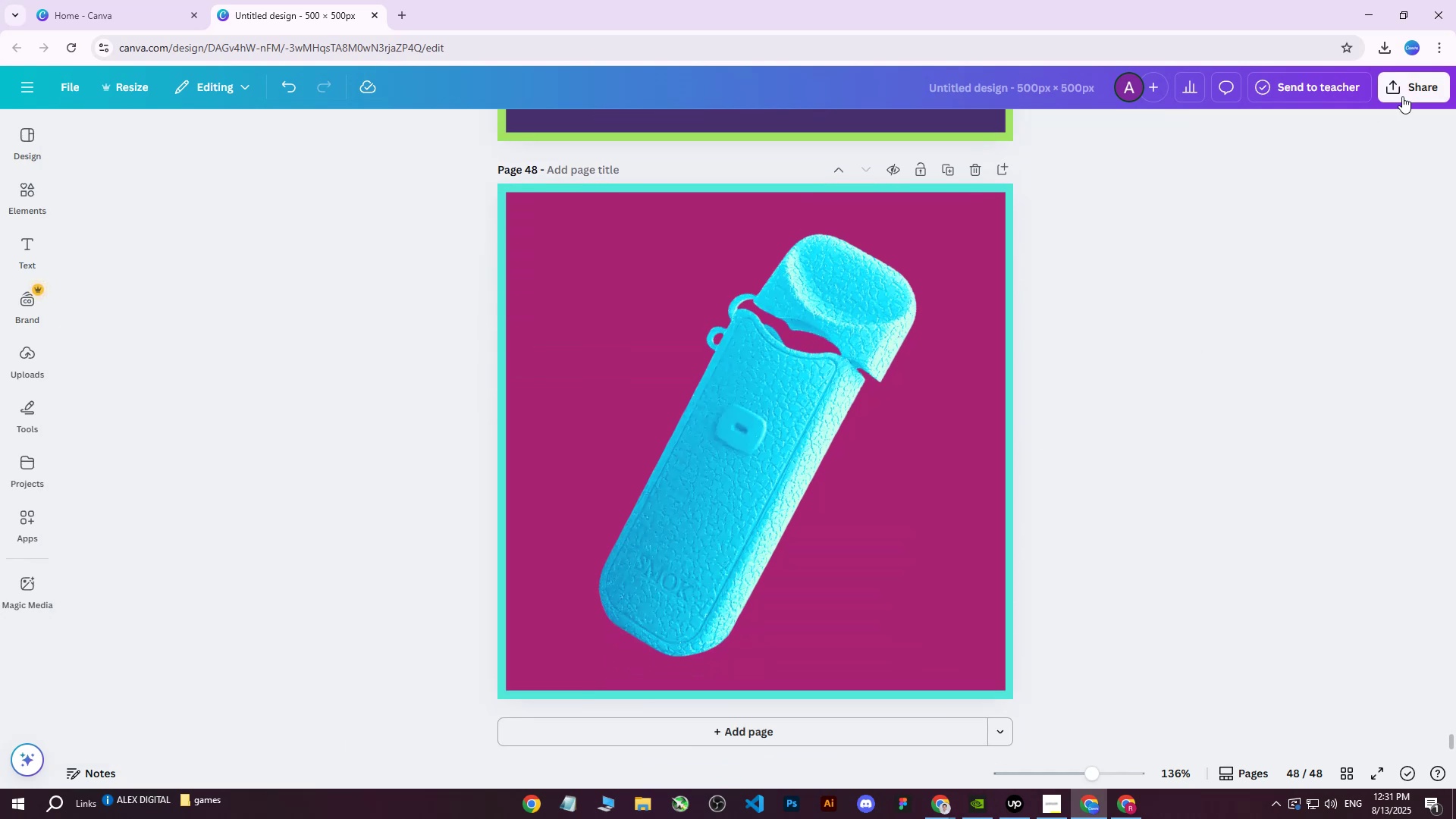 
left_click([1402, 96])
 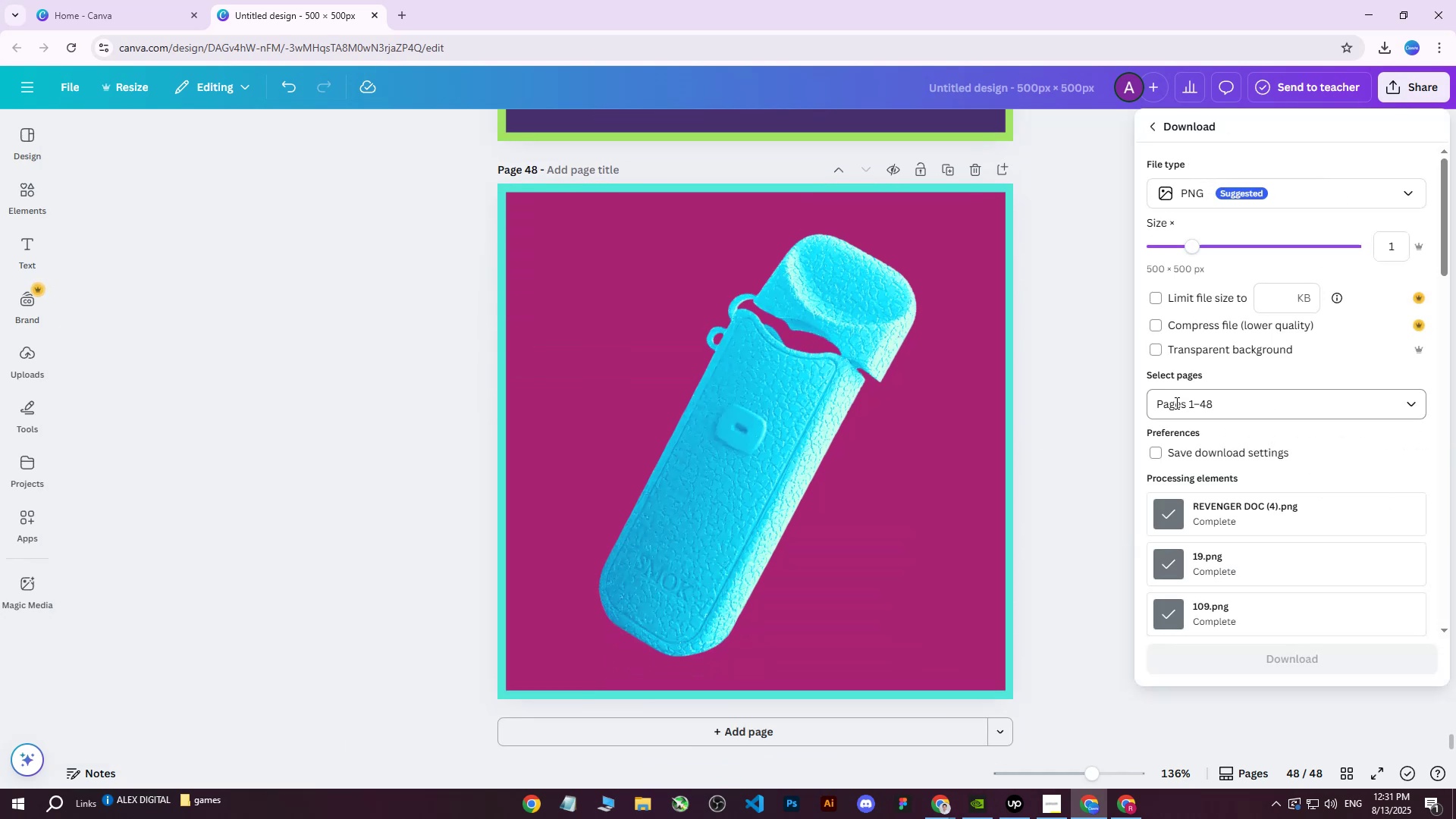 
double_click([1173, 423])
 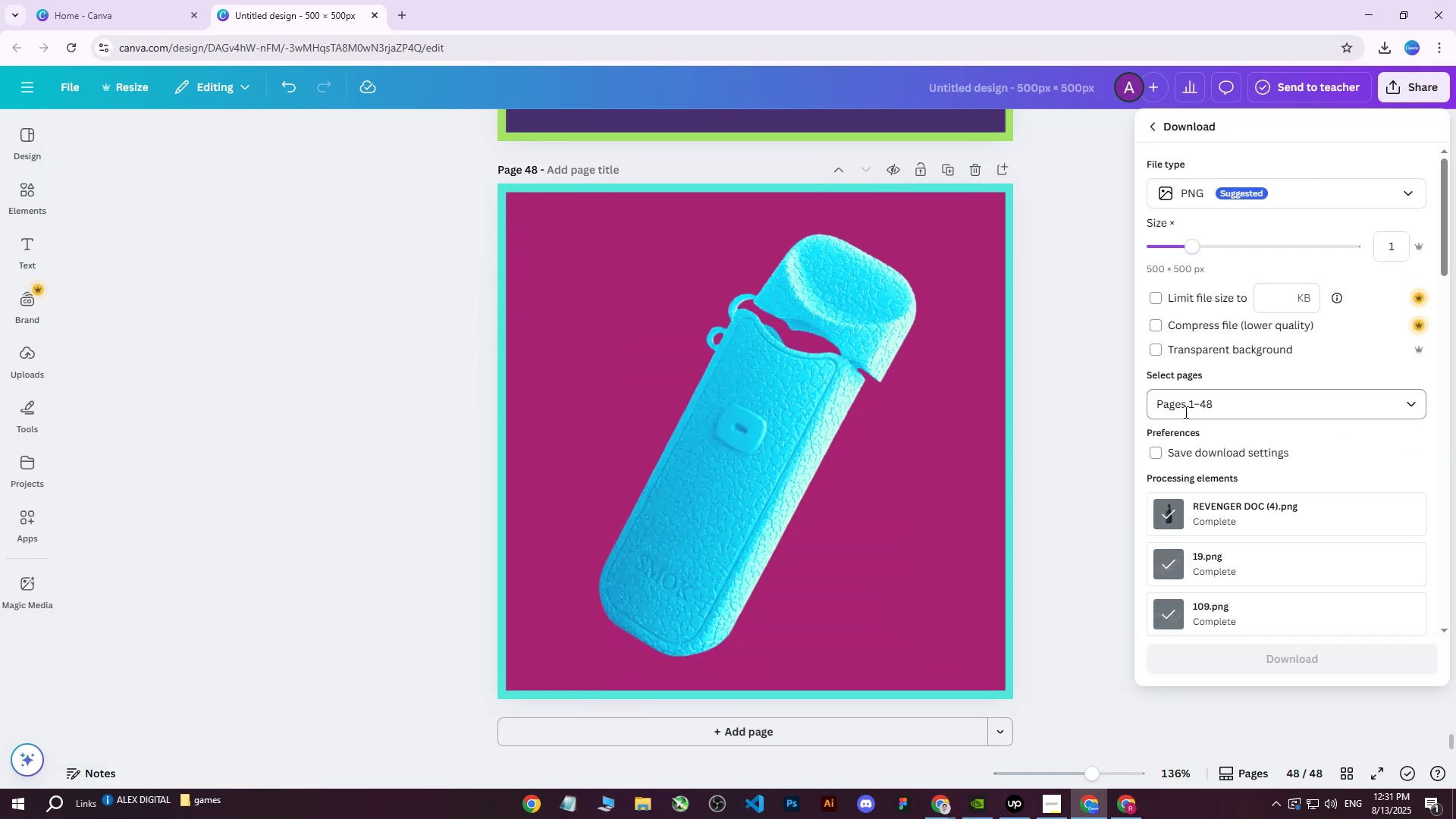 
triple_click([1185, 412])
 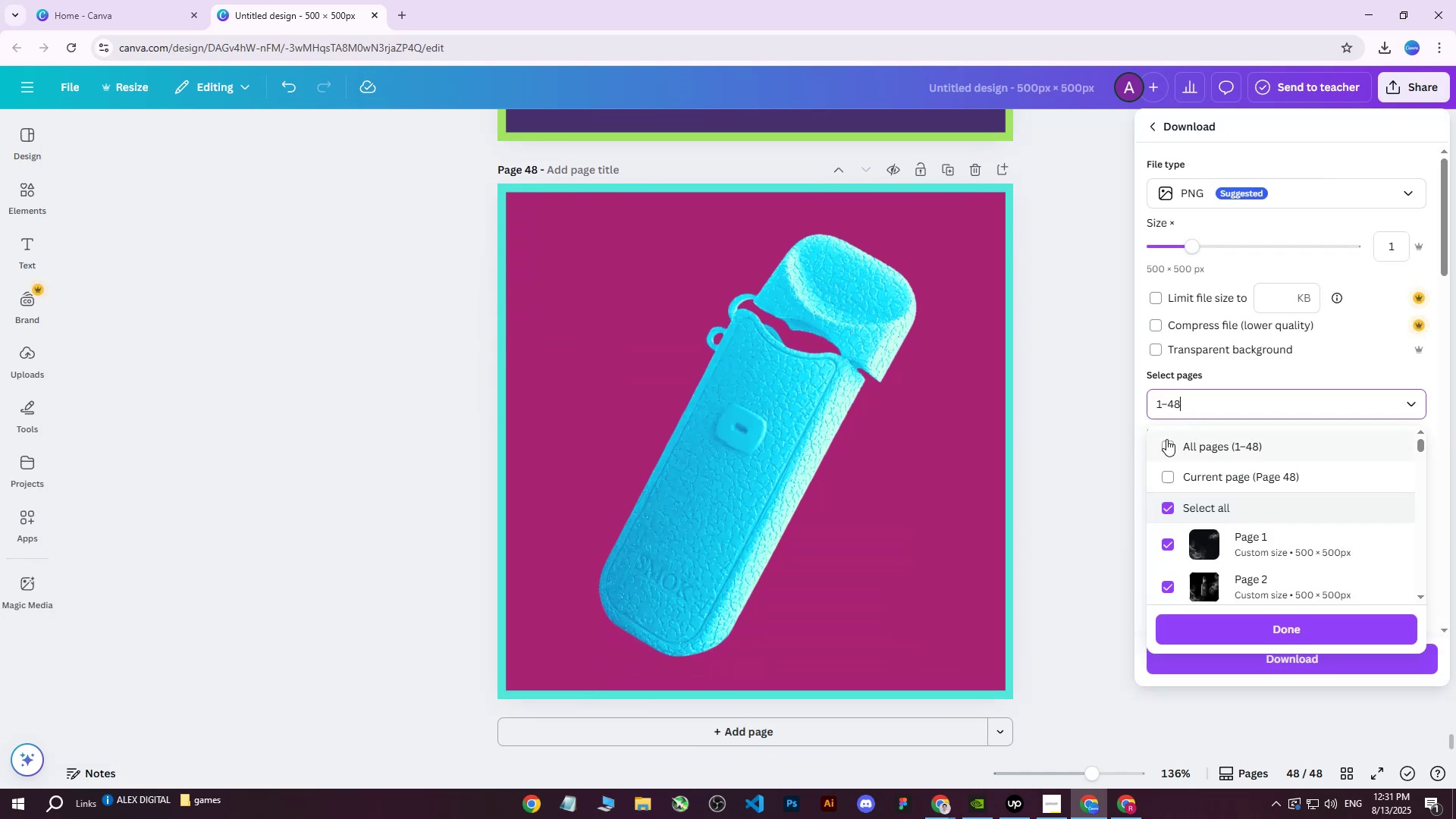 
triple_click([1166, 439])
 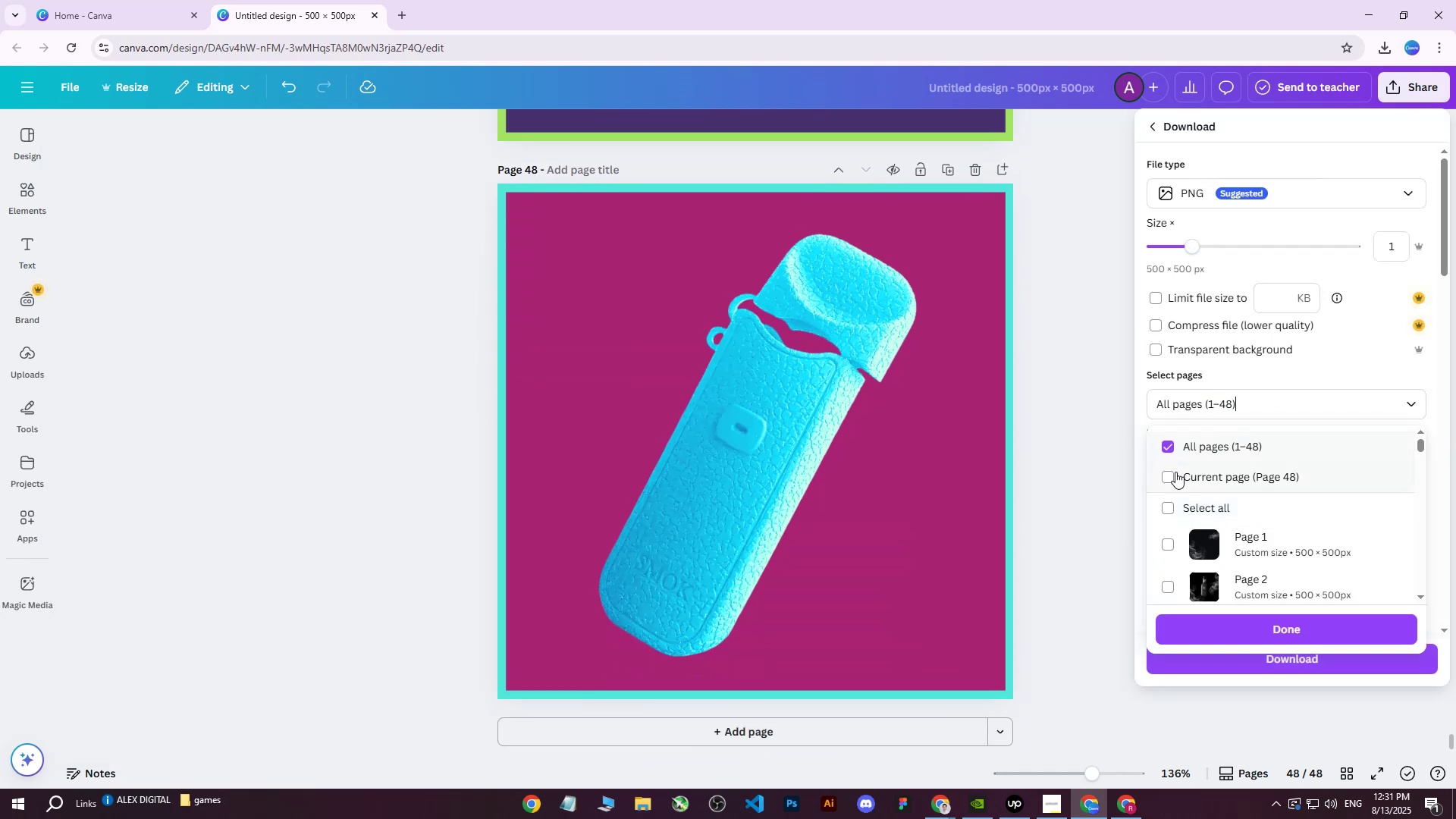 
triple_click([1175, 472])
 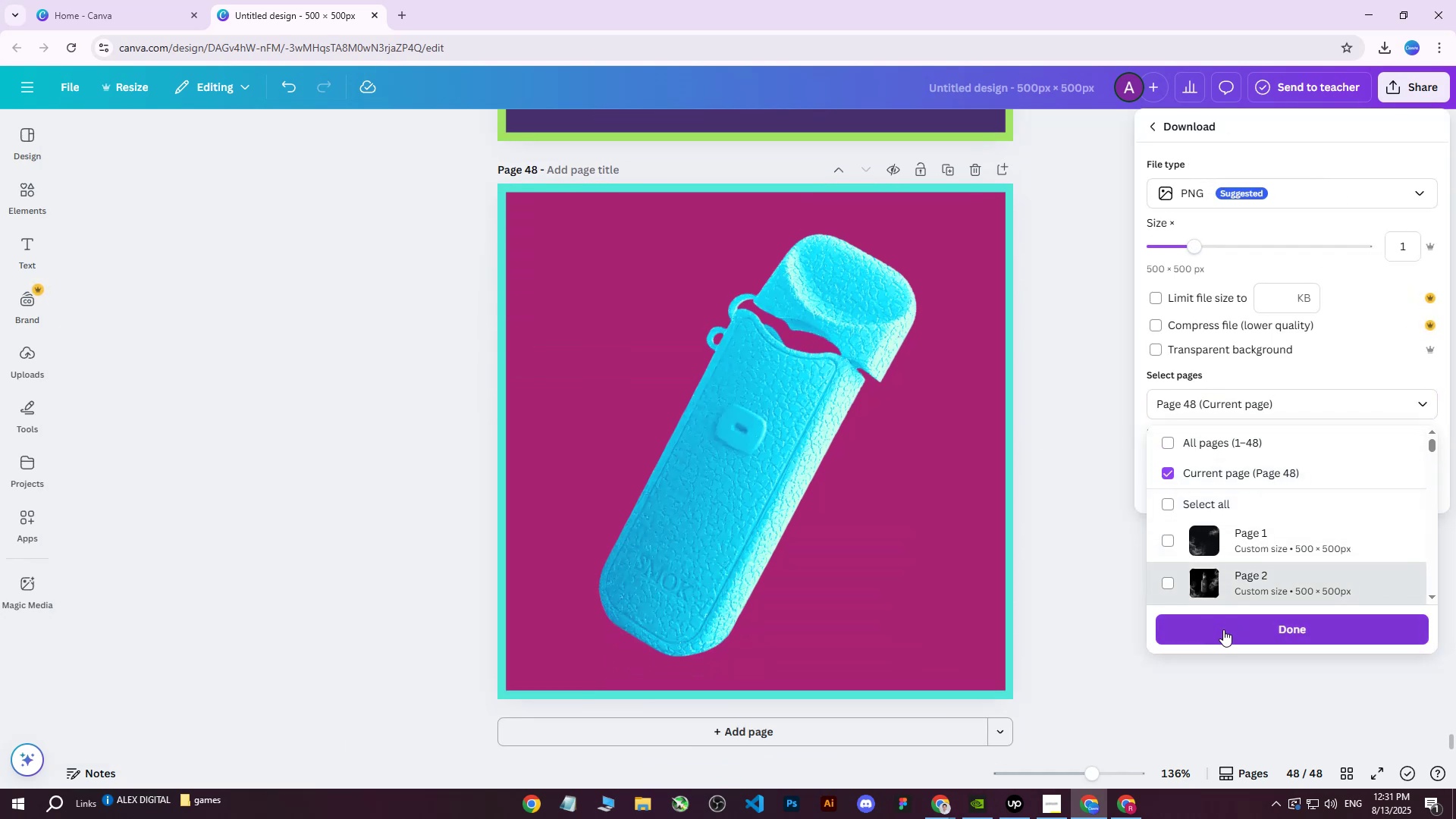 
left_click([1223, 629])
 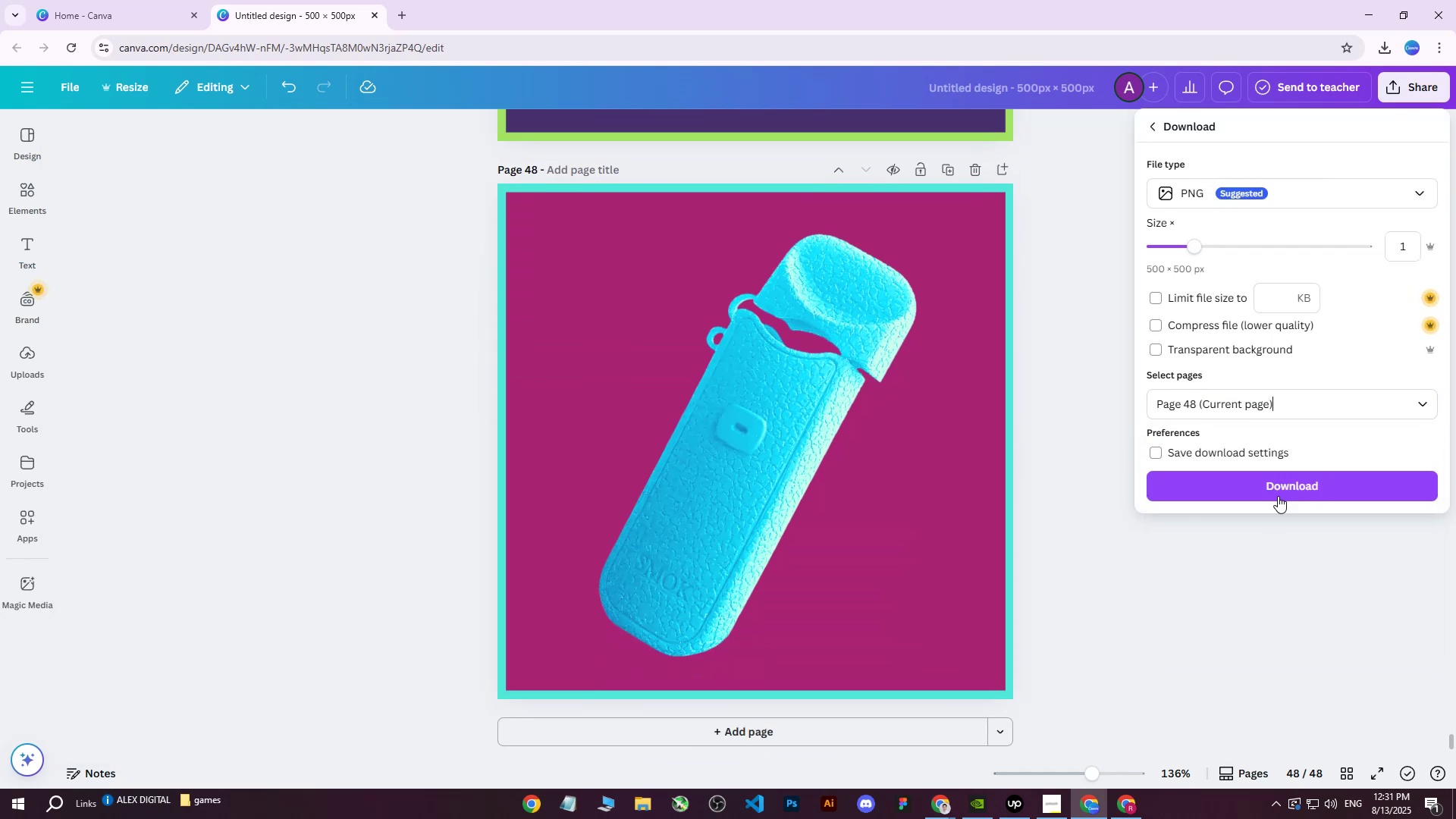 
left_click([1280, 484])
 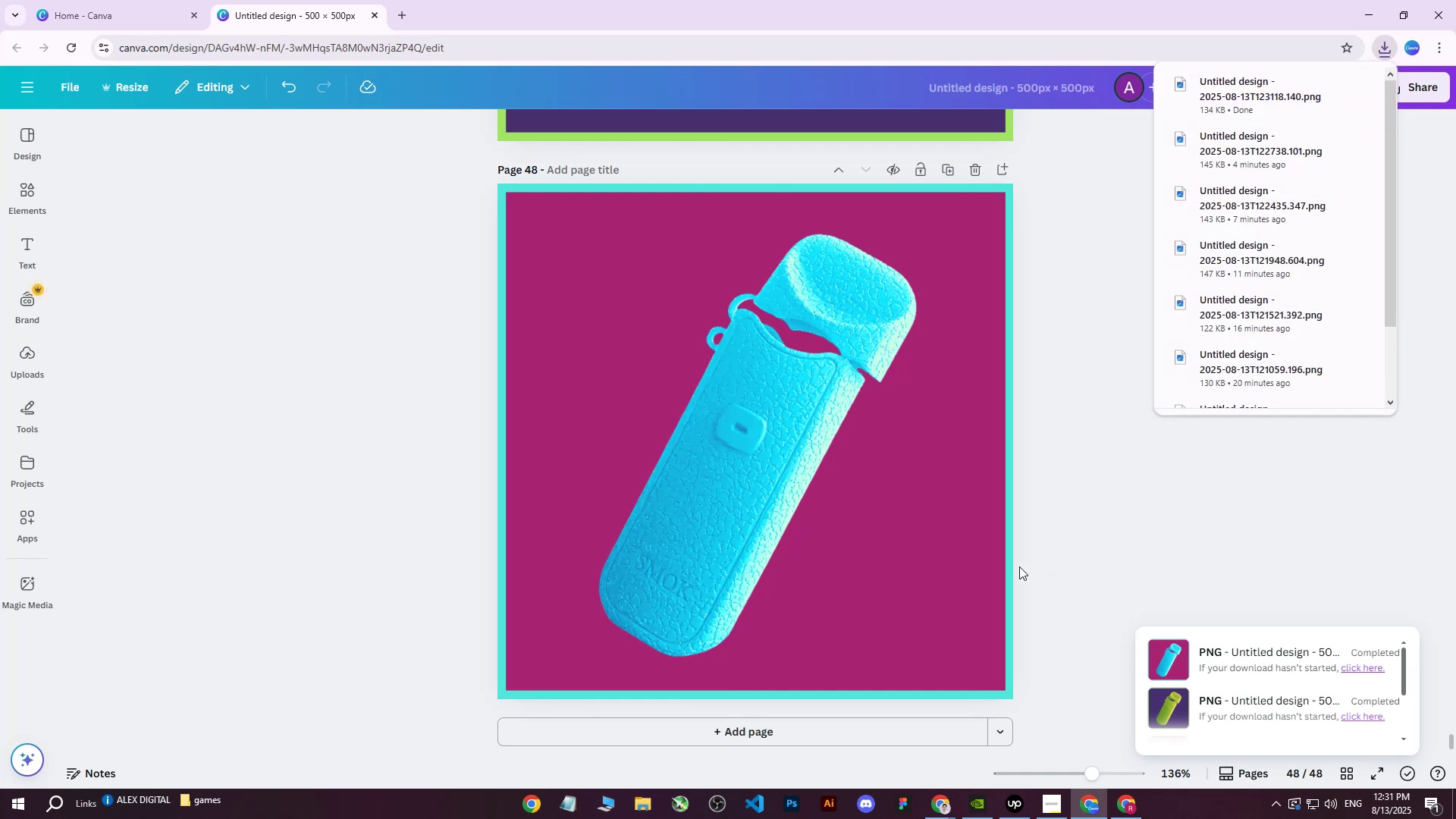 
wait(13.1)
 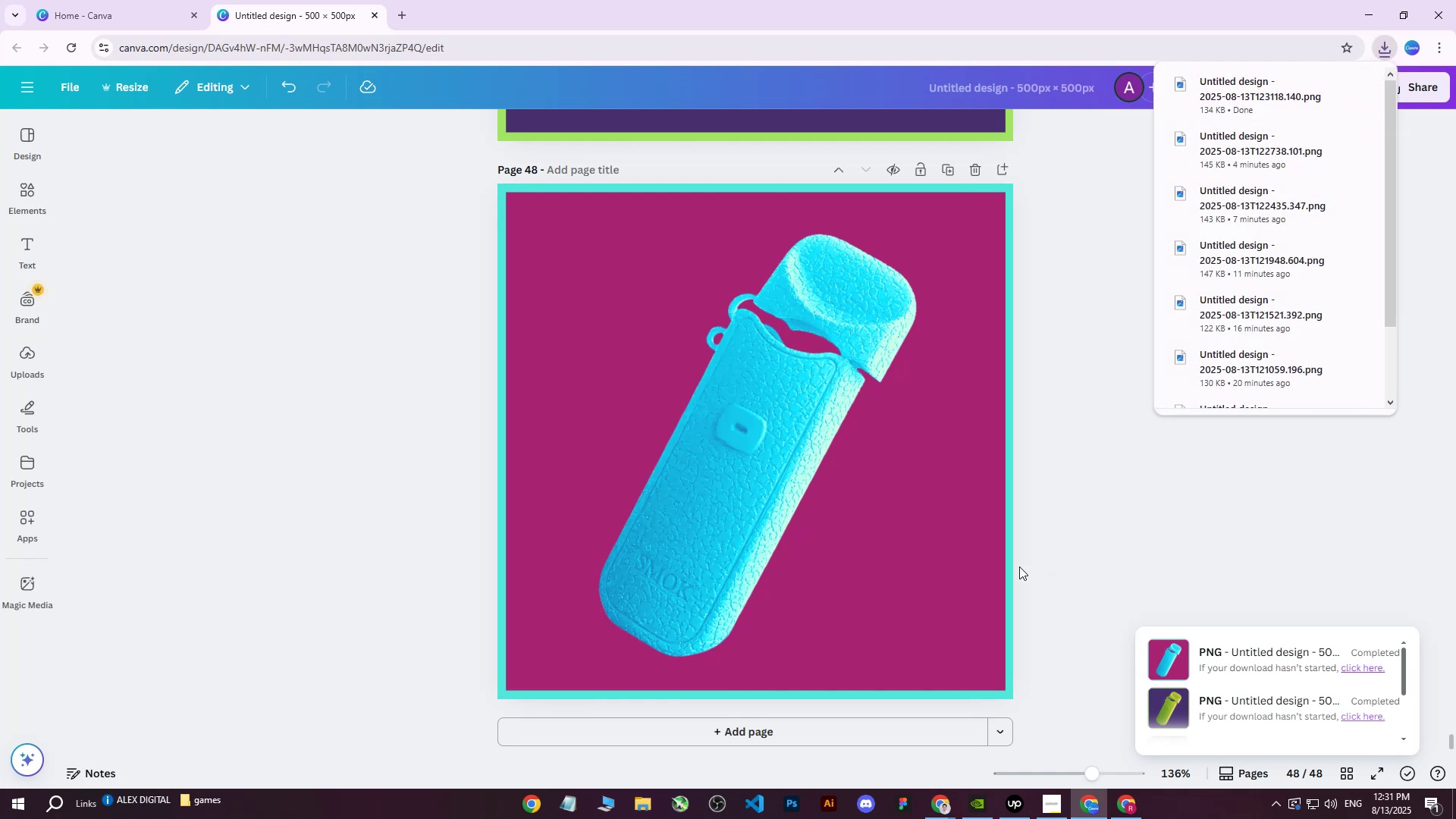 
left_click([1140, 811])
 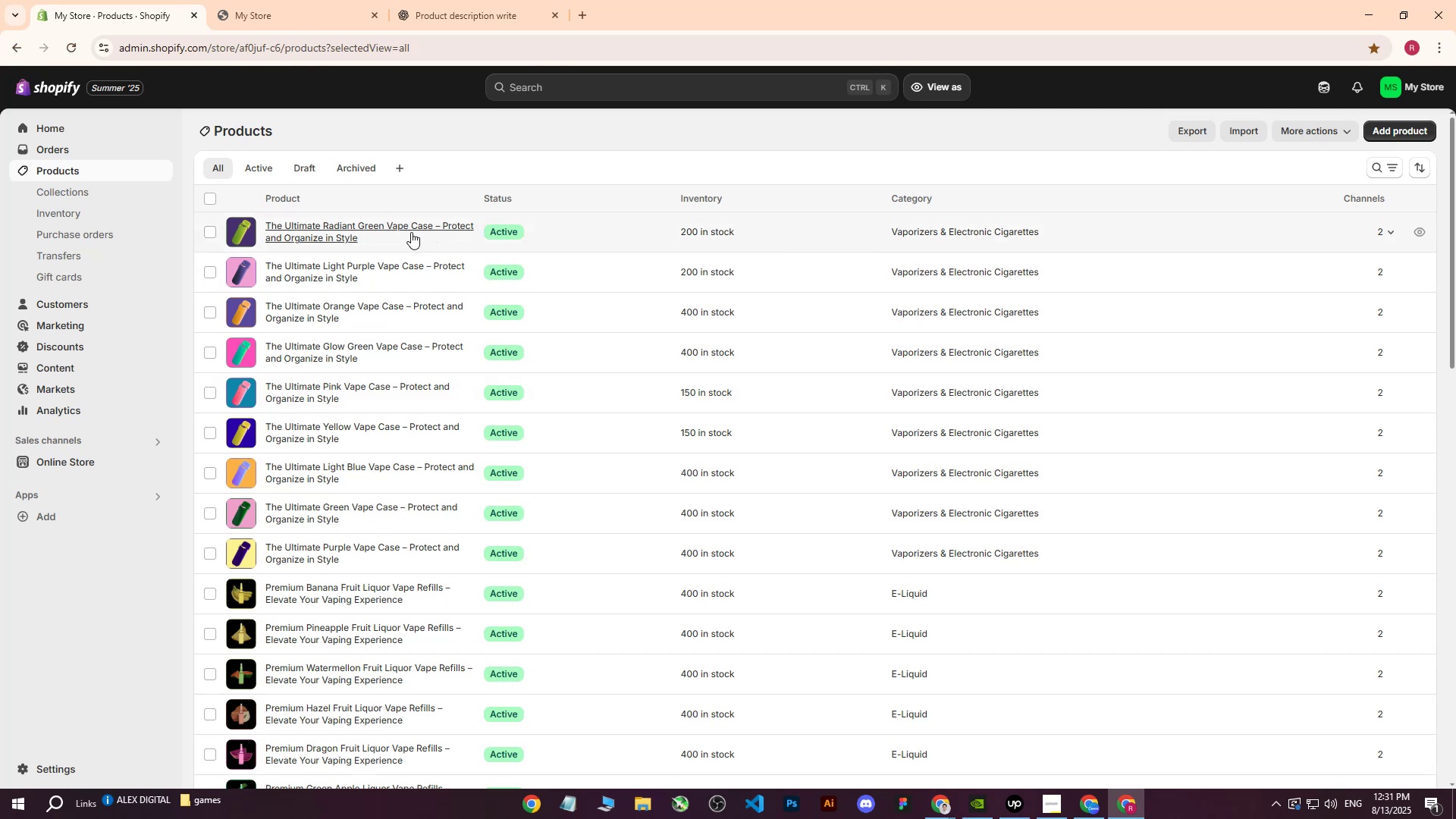 
left_click([411, 232])
 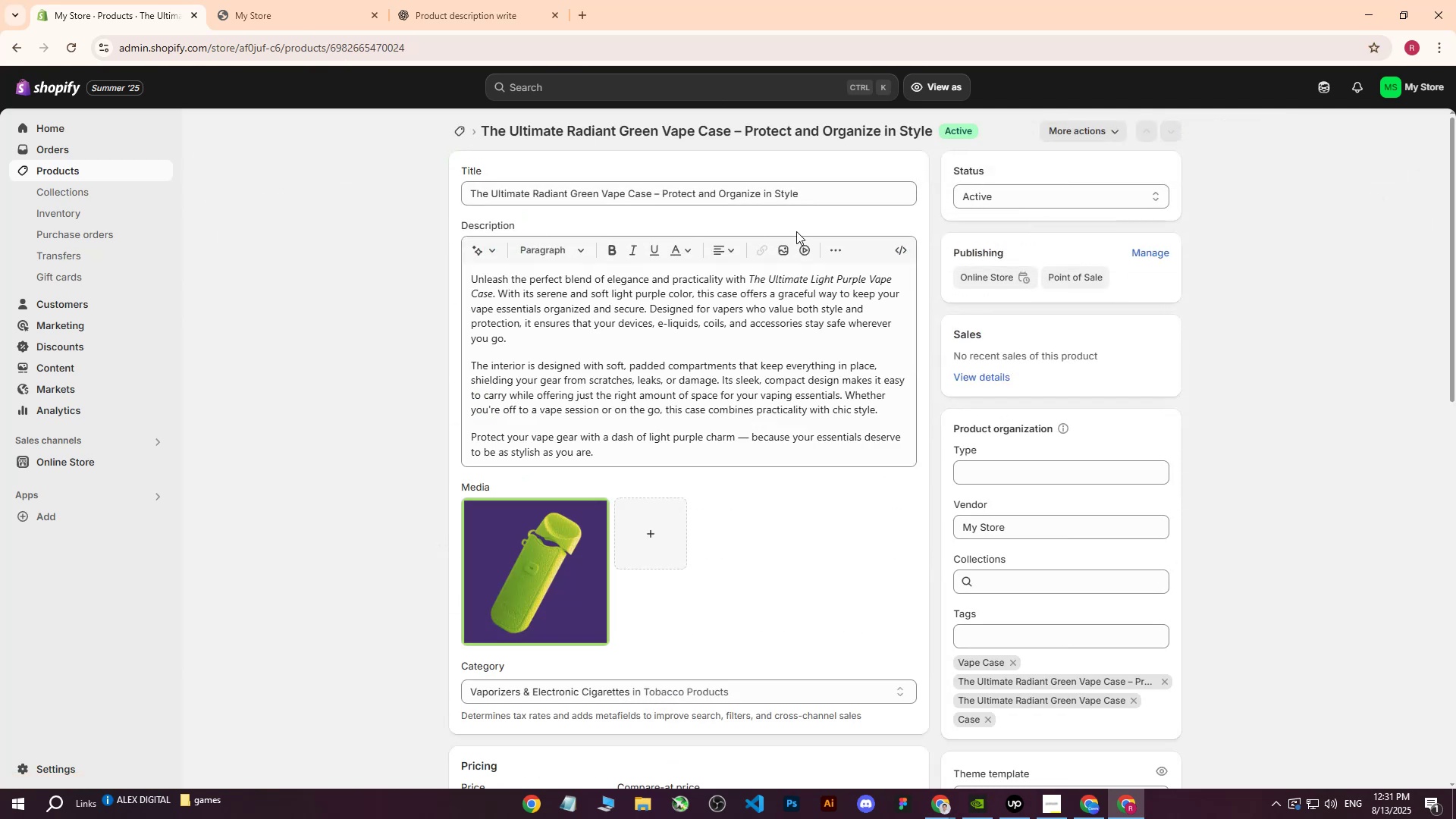 
left_click_drag(start_coordinate=[843, 187], to_coordinate=[383, 179])
 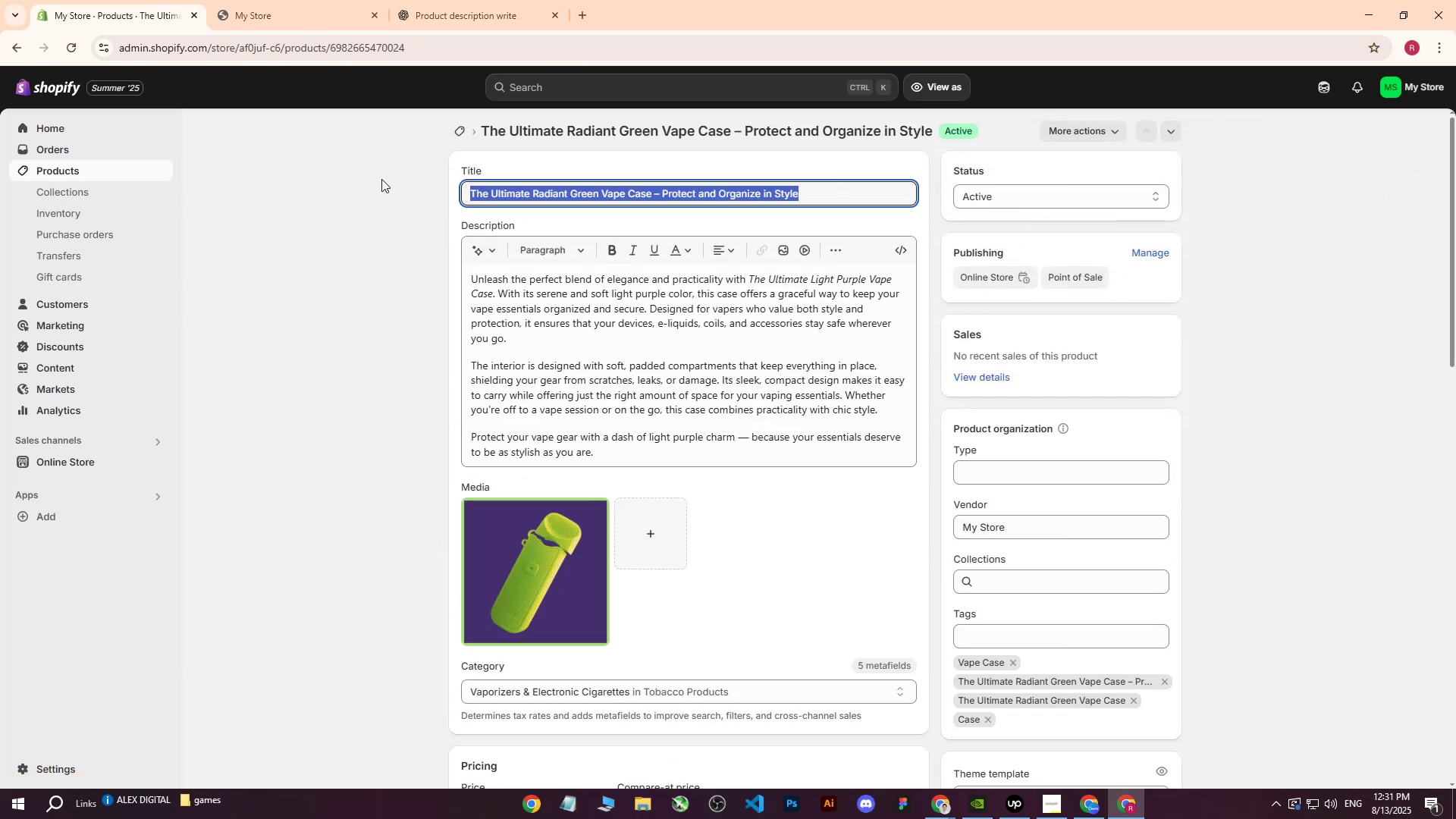 
key(Control+ControlLeft)
 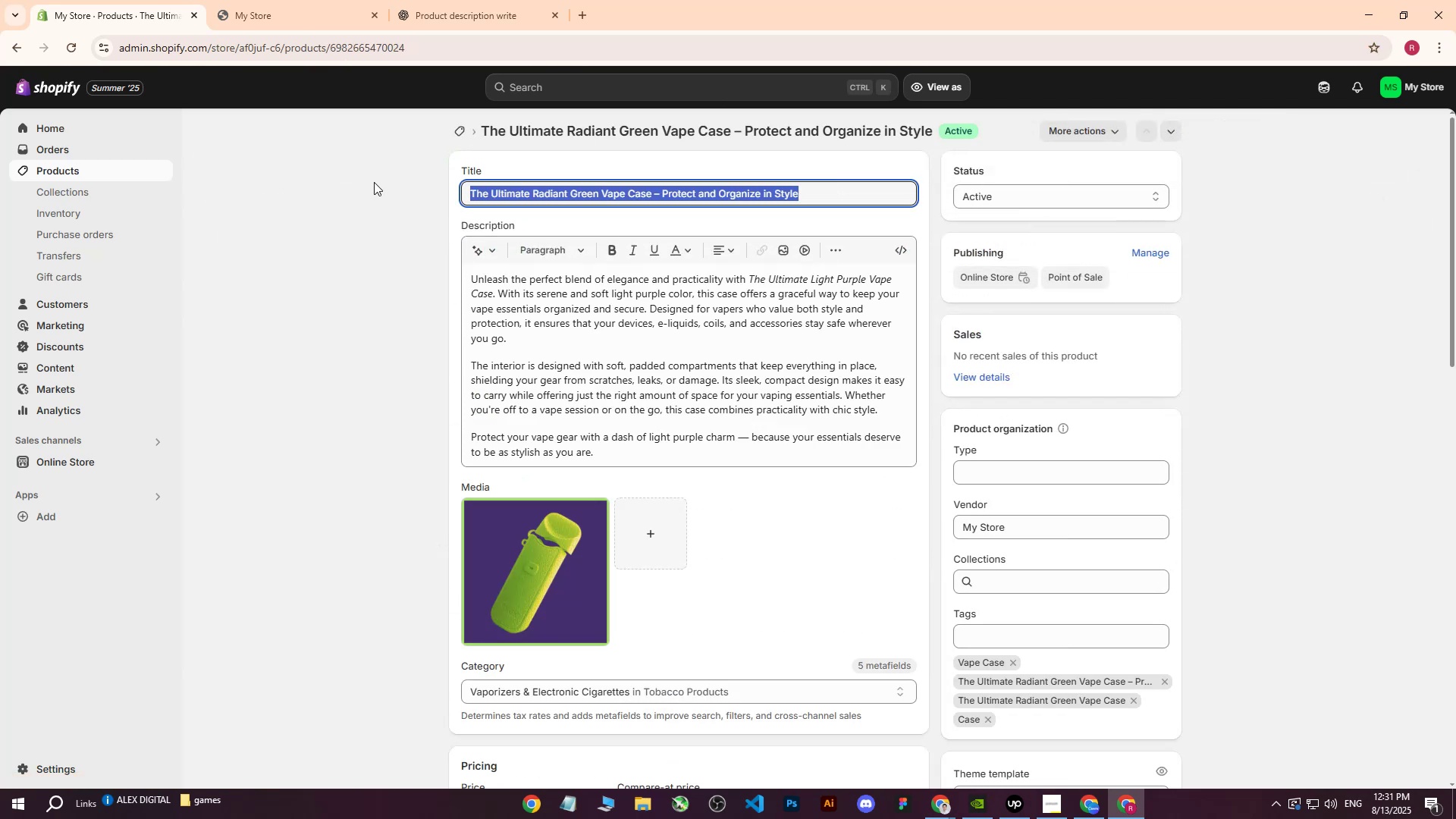 
key(Control+C)
 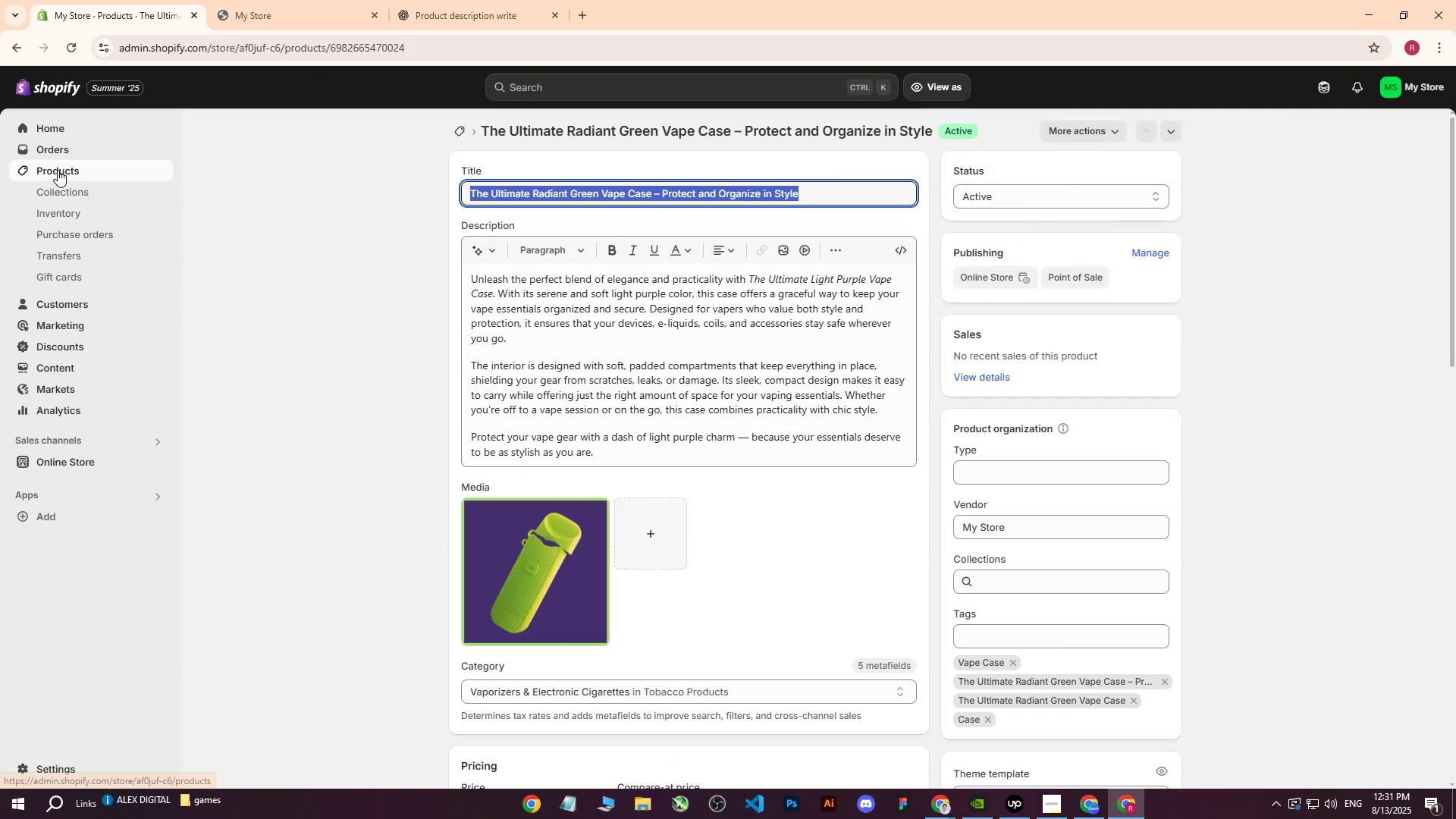 
left_click([58, 170])
 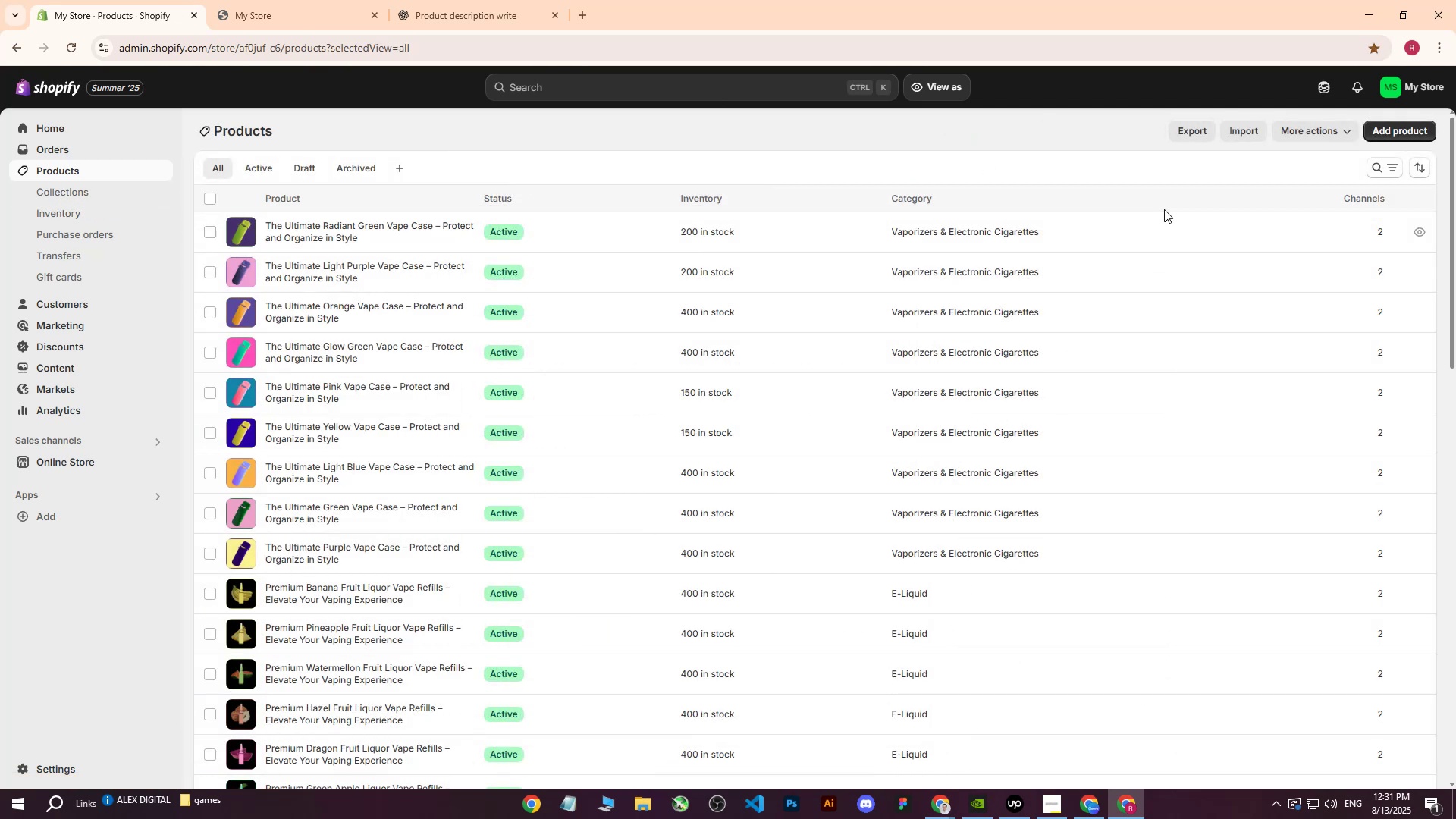 
left_click([1401, 125])
 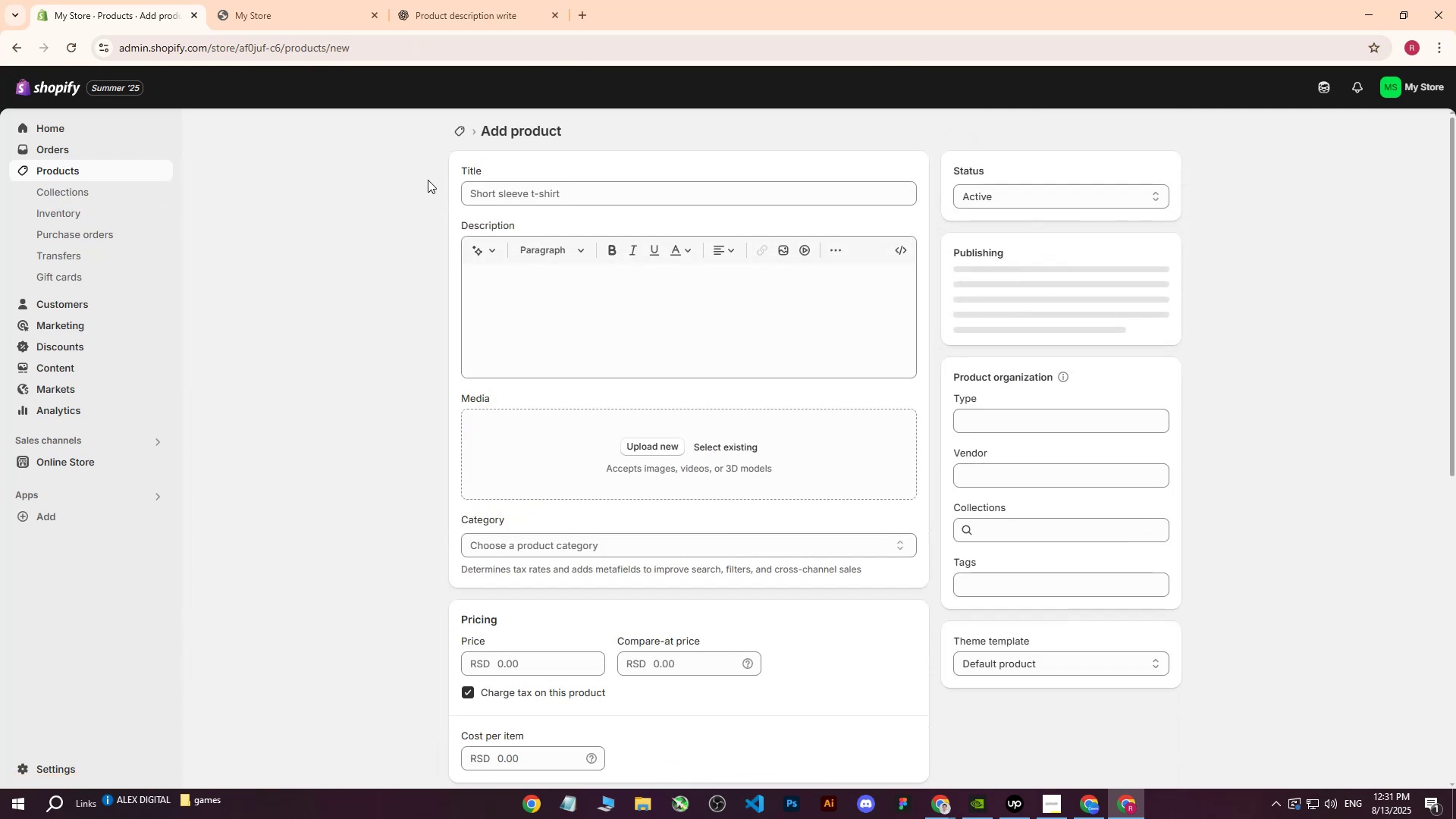 
left_click([611, 180])
 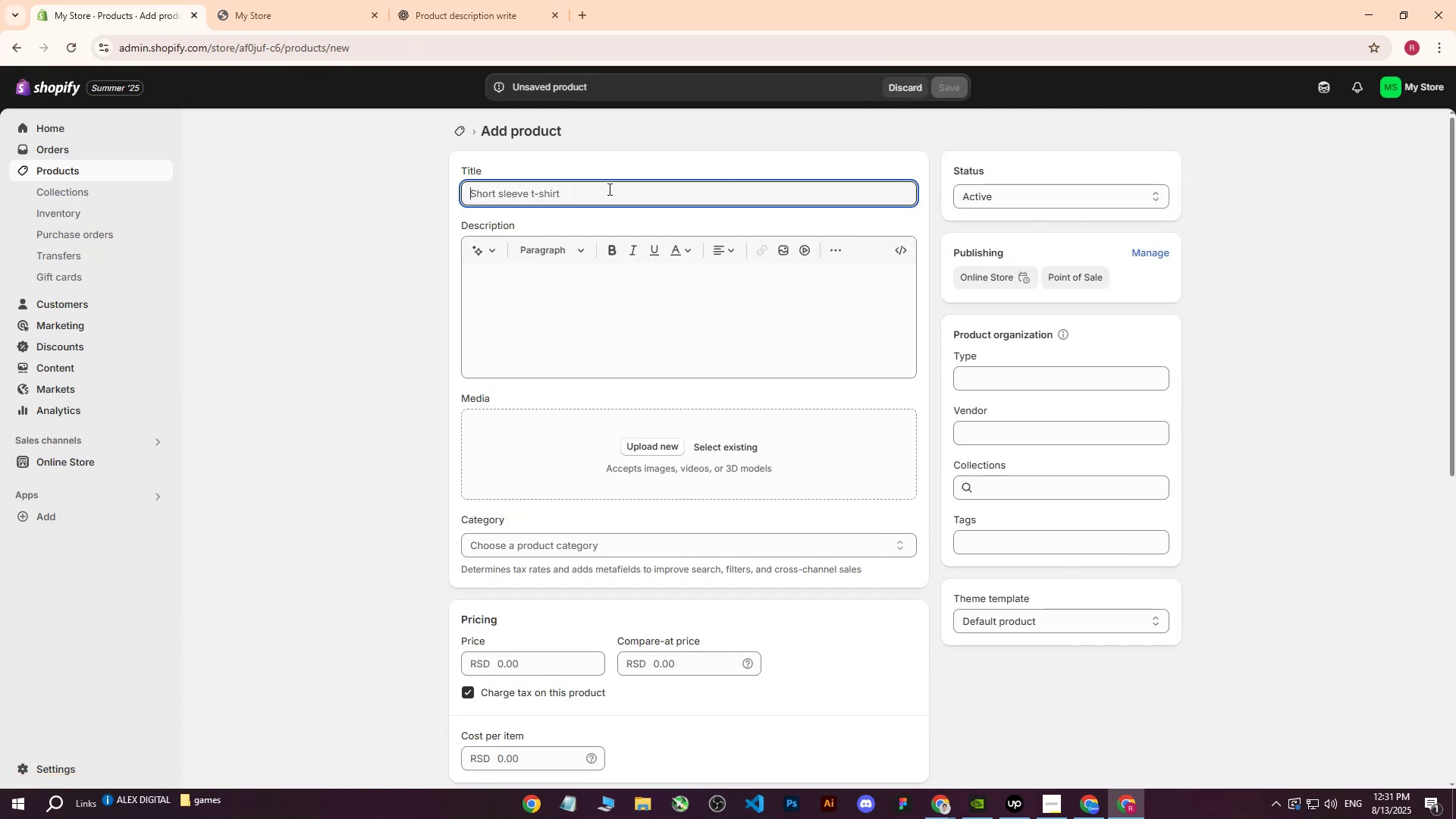 
key(Control+ControlLeft)
 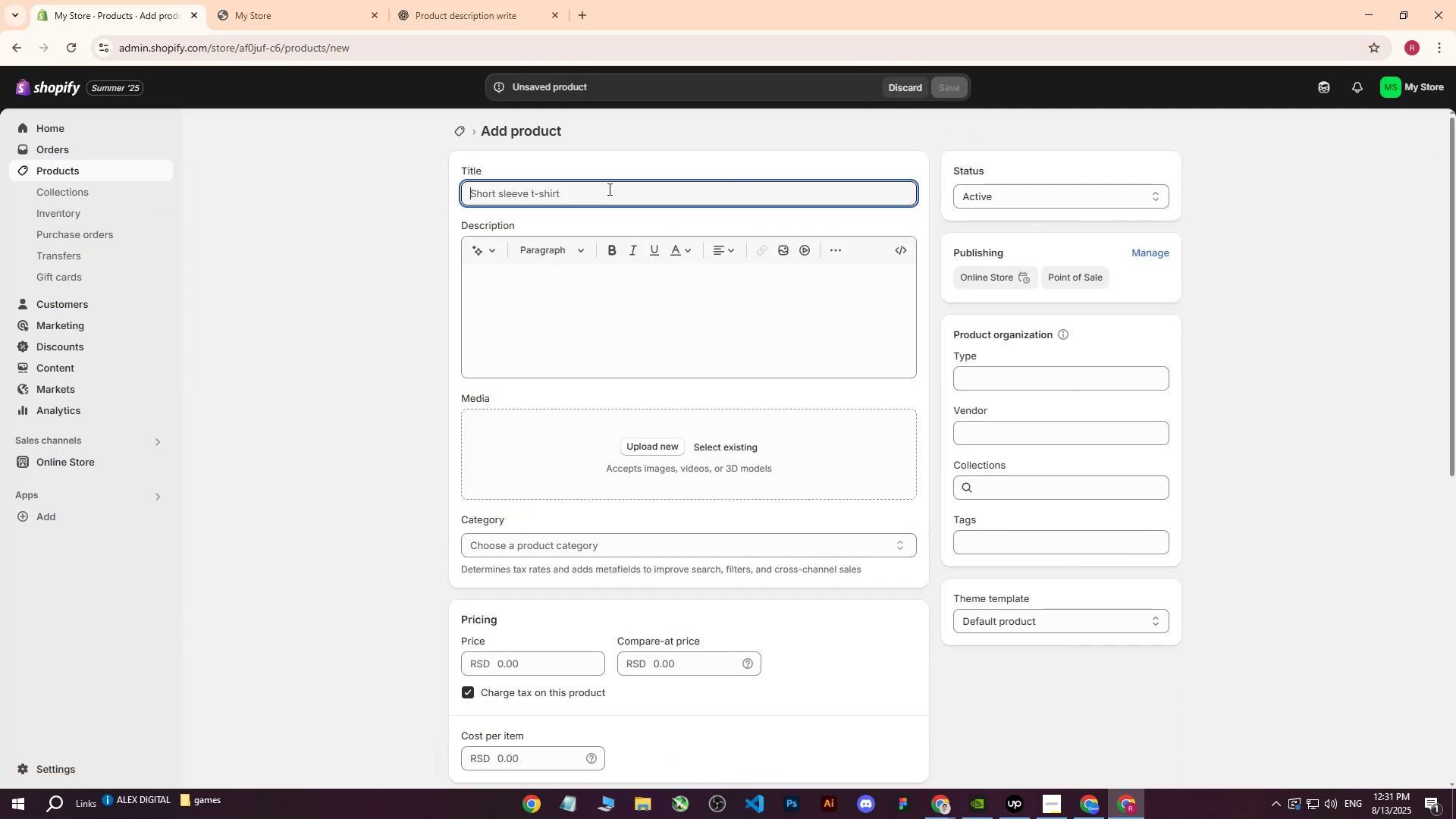 
key(Control+V)
 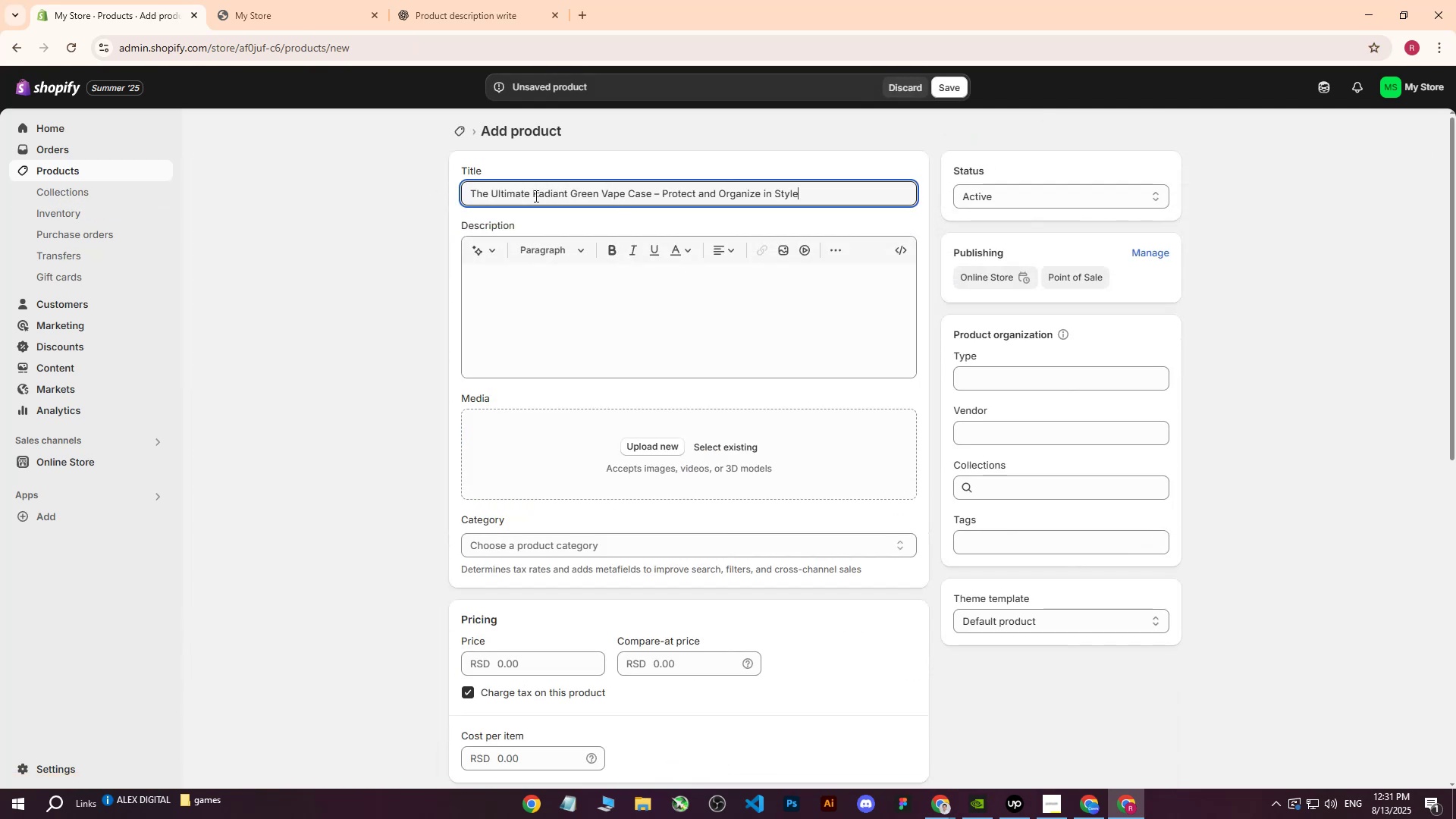 
left_click_drag(start_coordinate=[533, 193], to_coordinate=[600, 196])
 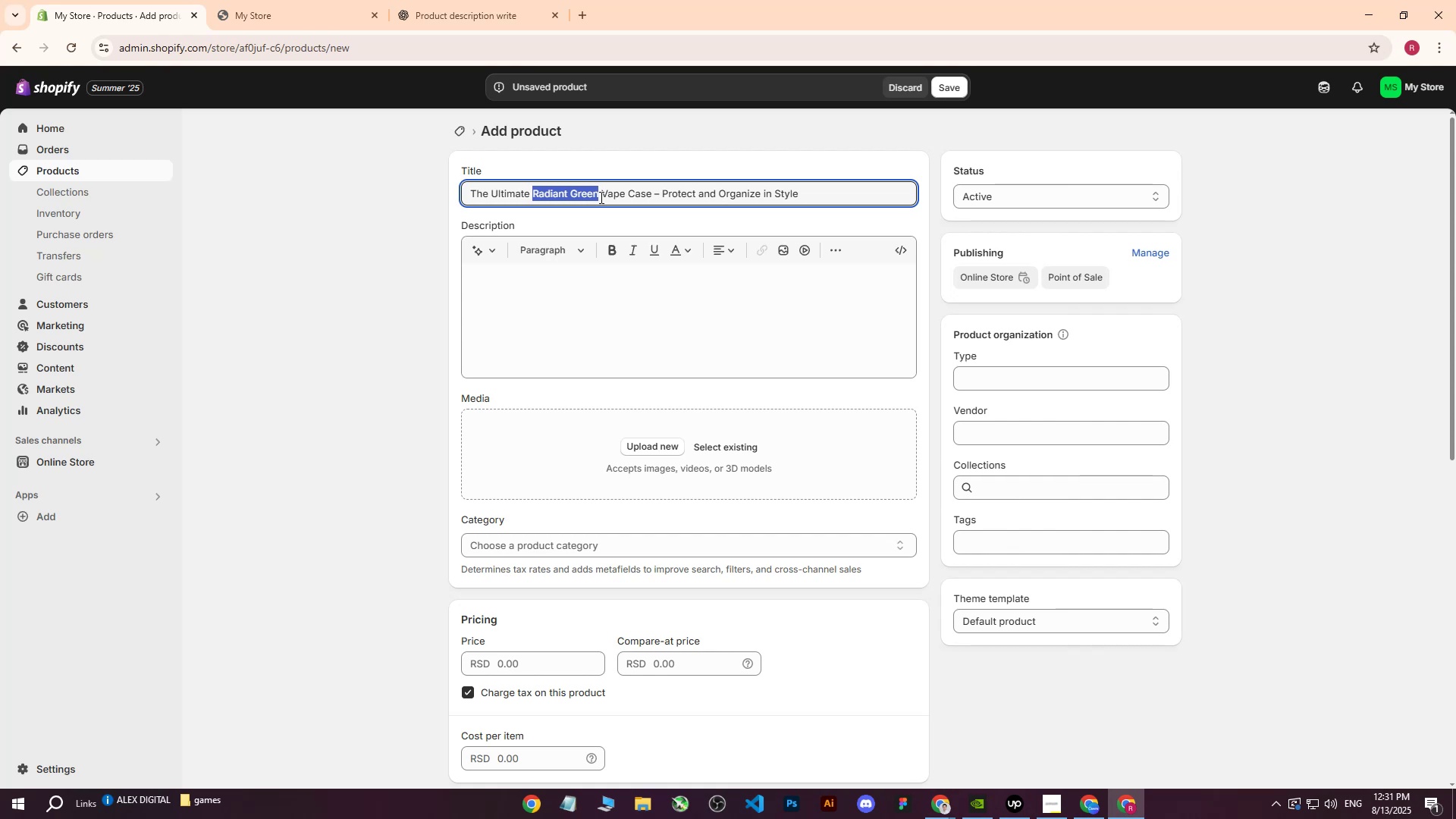 
type(Lg)
key(Backspace)
type(ight Blue)
 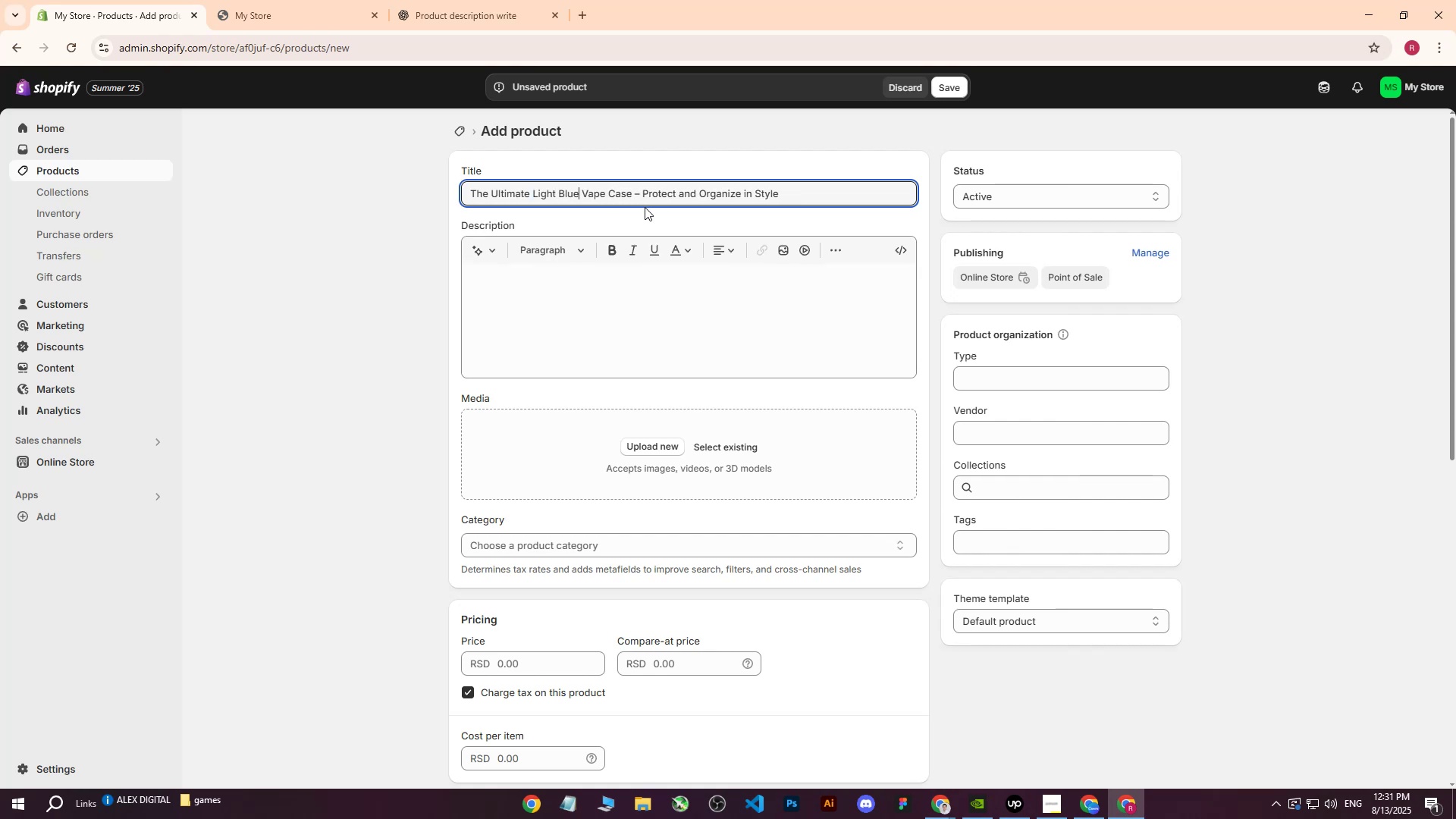 
left_click([730, 294])
 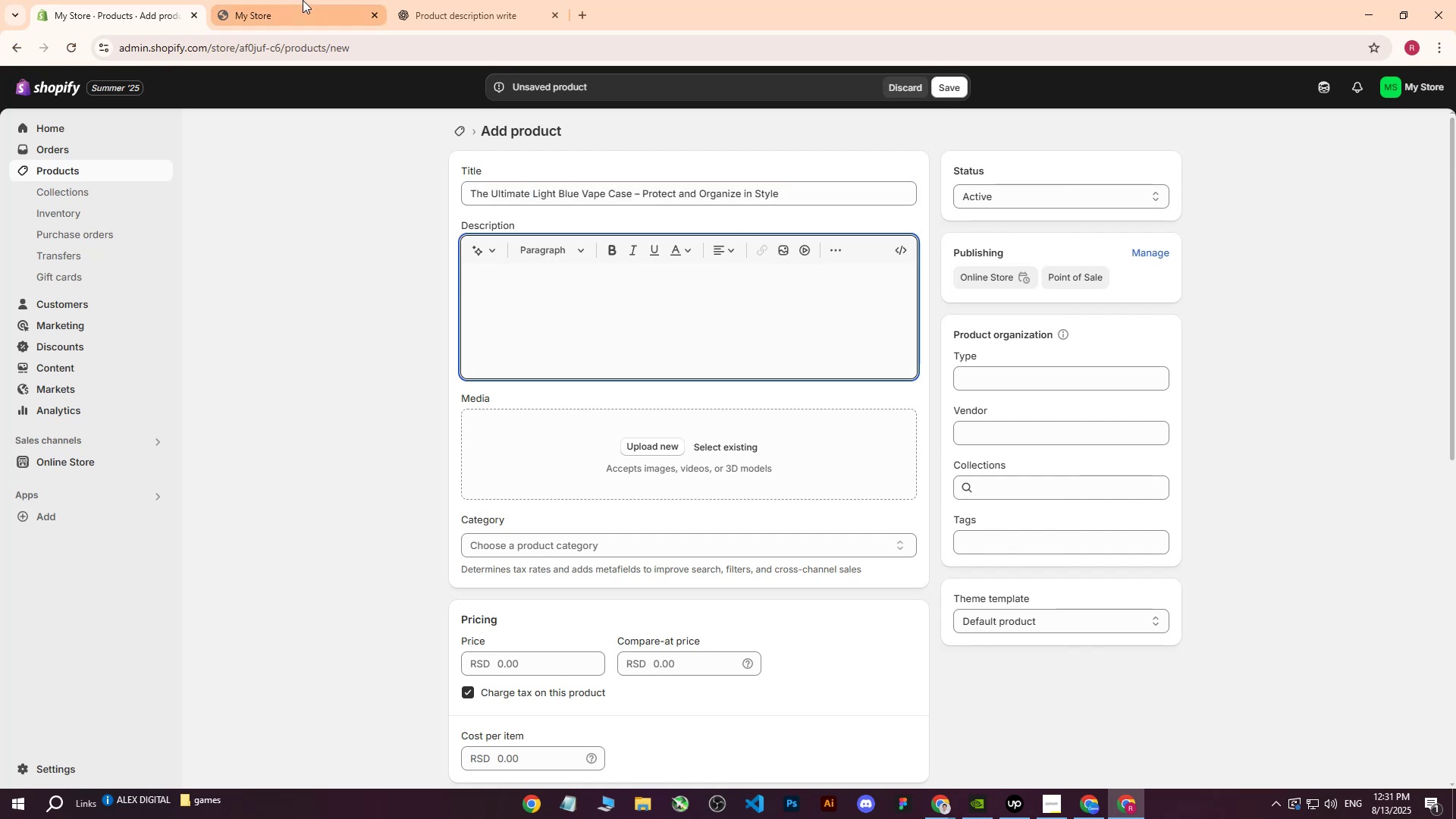 
left_click([303, 0])
 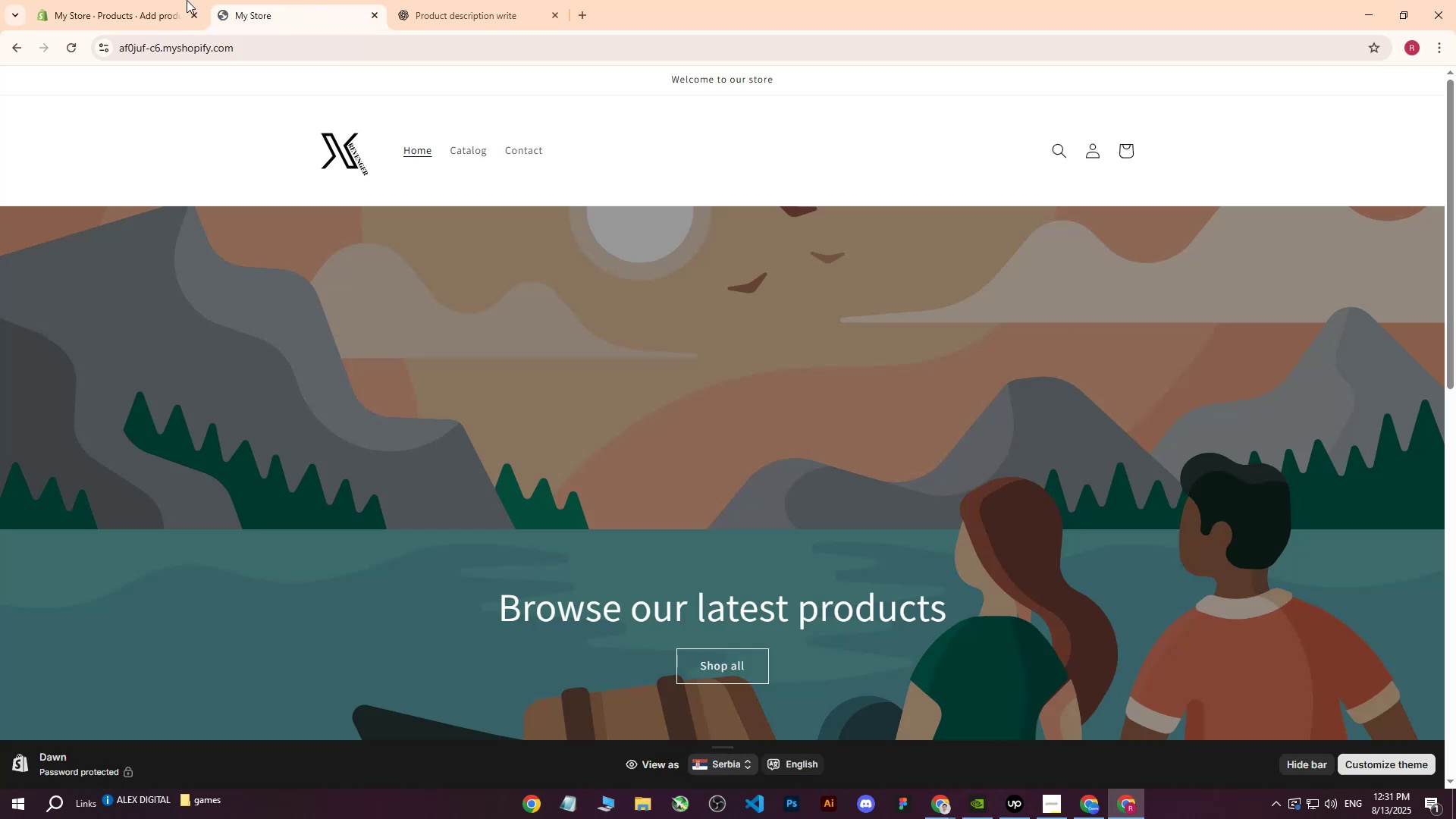 
left_click([168, 0])
 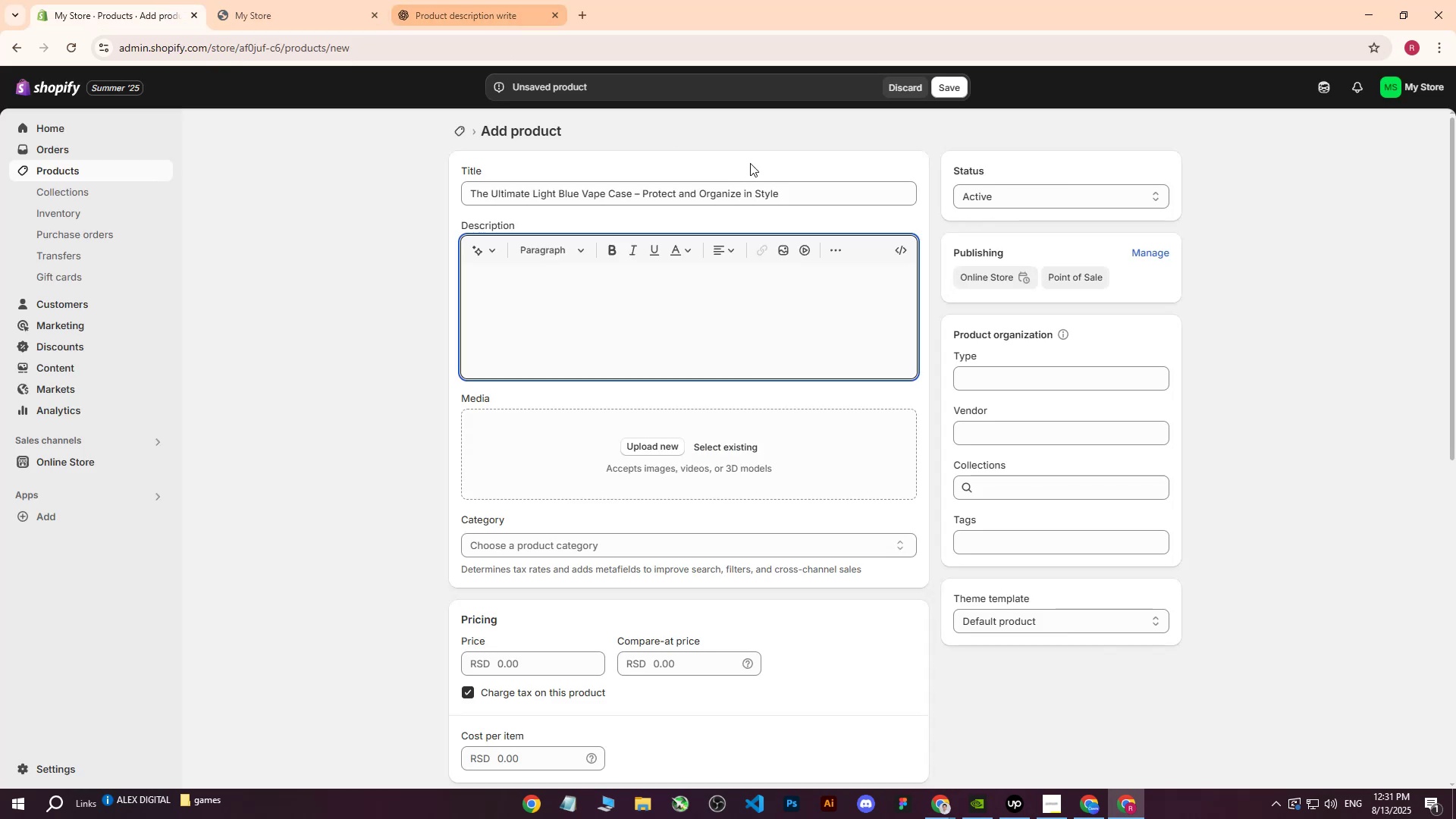 
left_click_drag(start_coordinate=[812, 197], to_coordinate=[326, 207])
 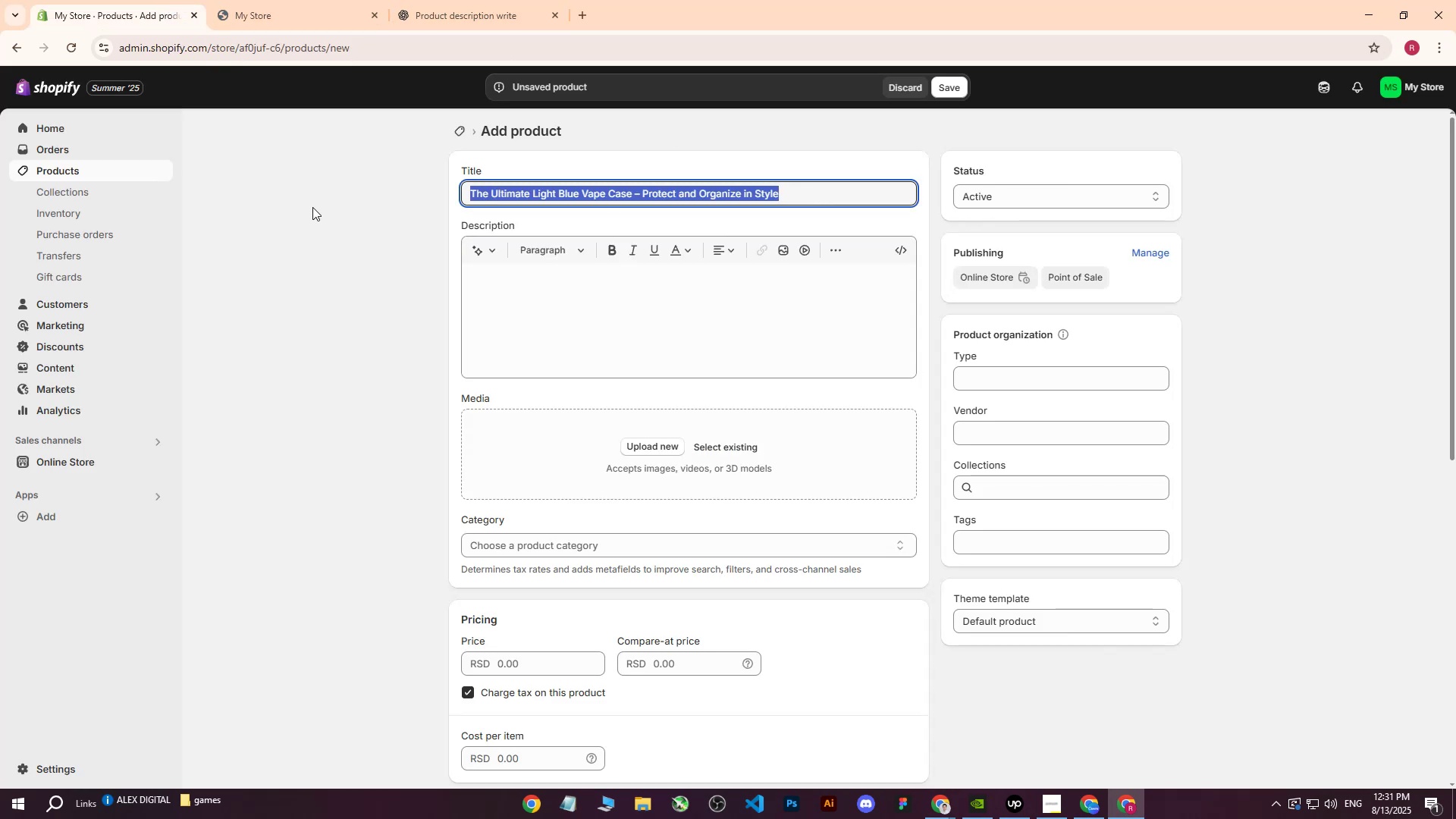 
key(Control+ControlLeft)
 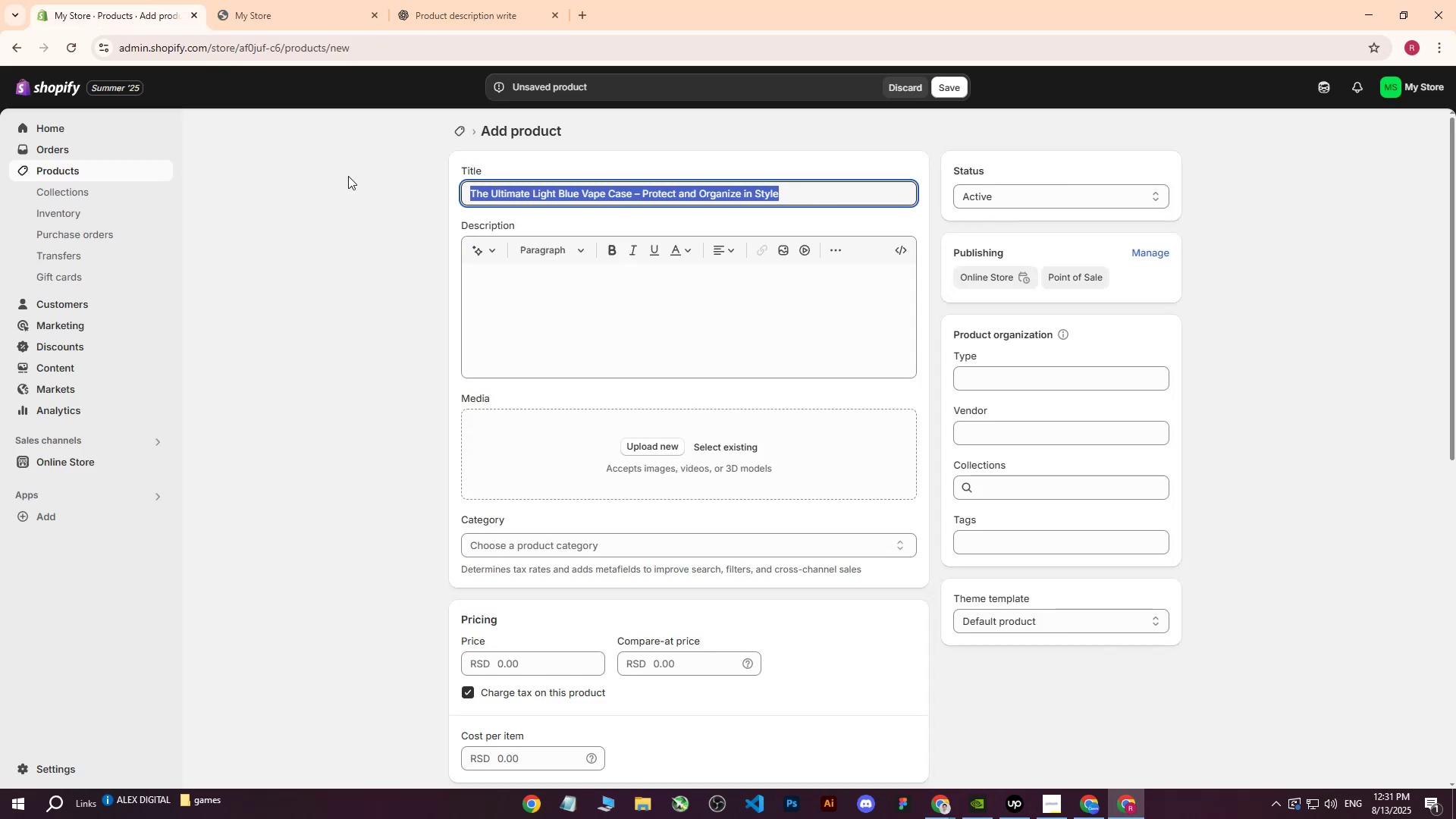 
key(Control+C)
 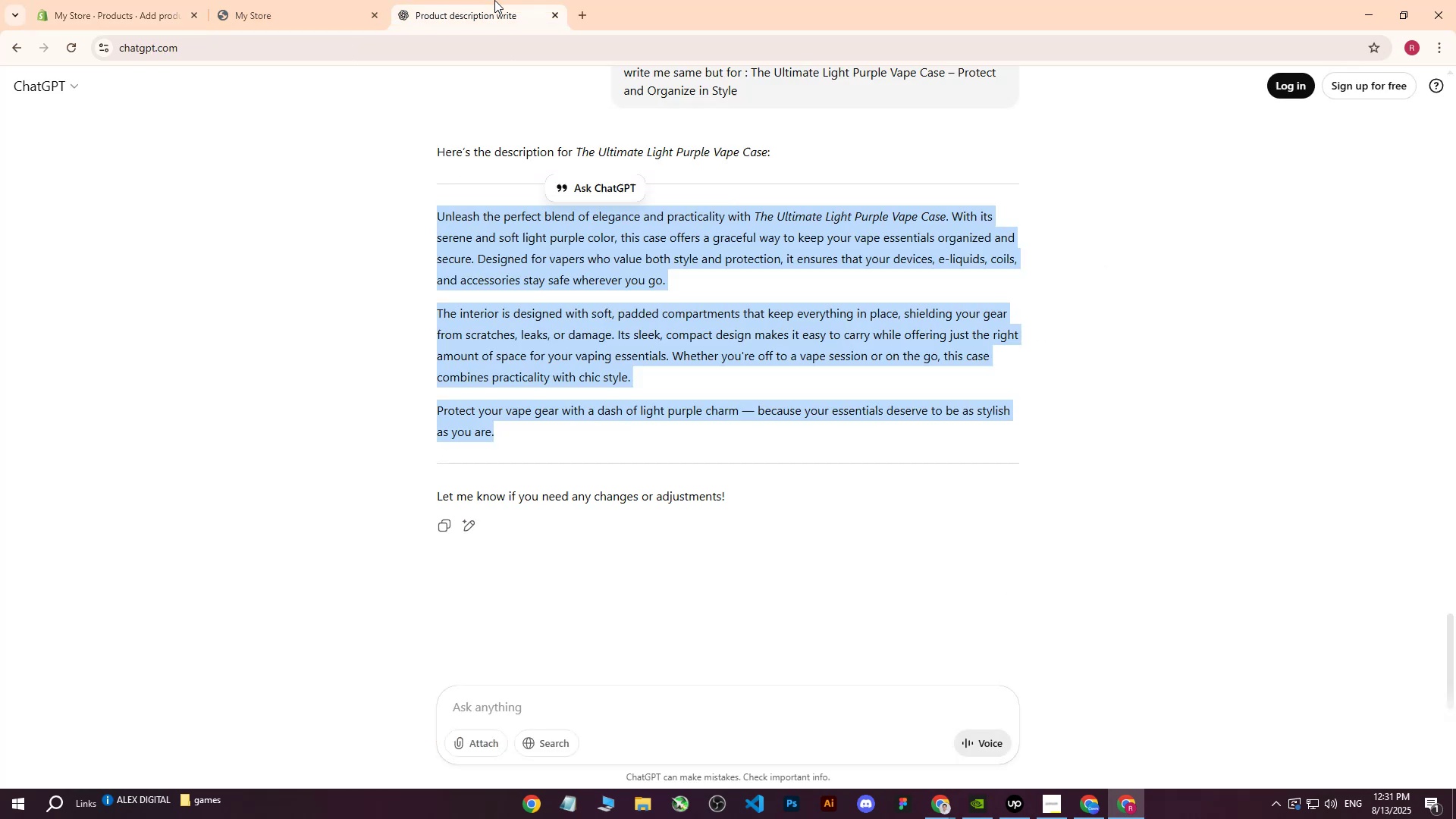 
left_click([494, 0])
 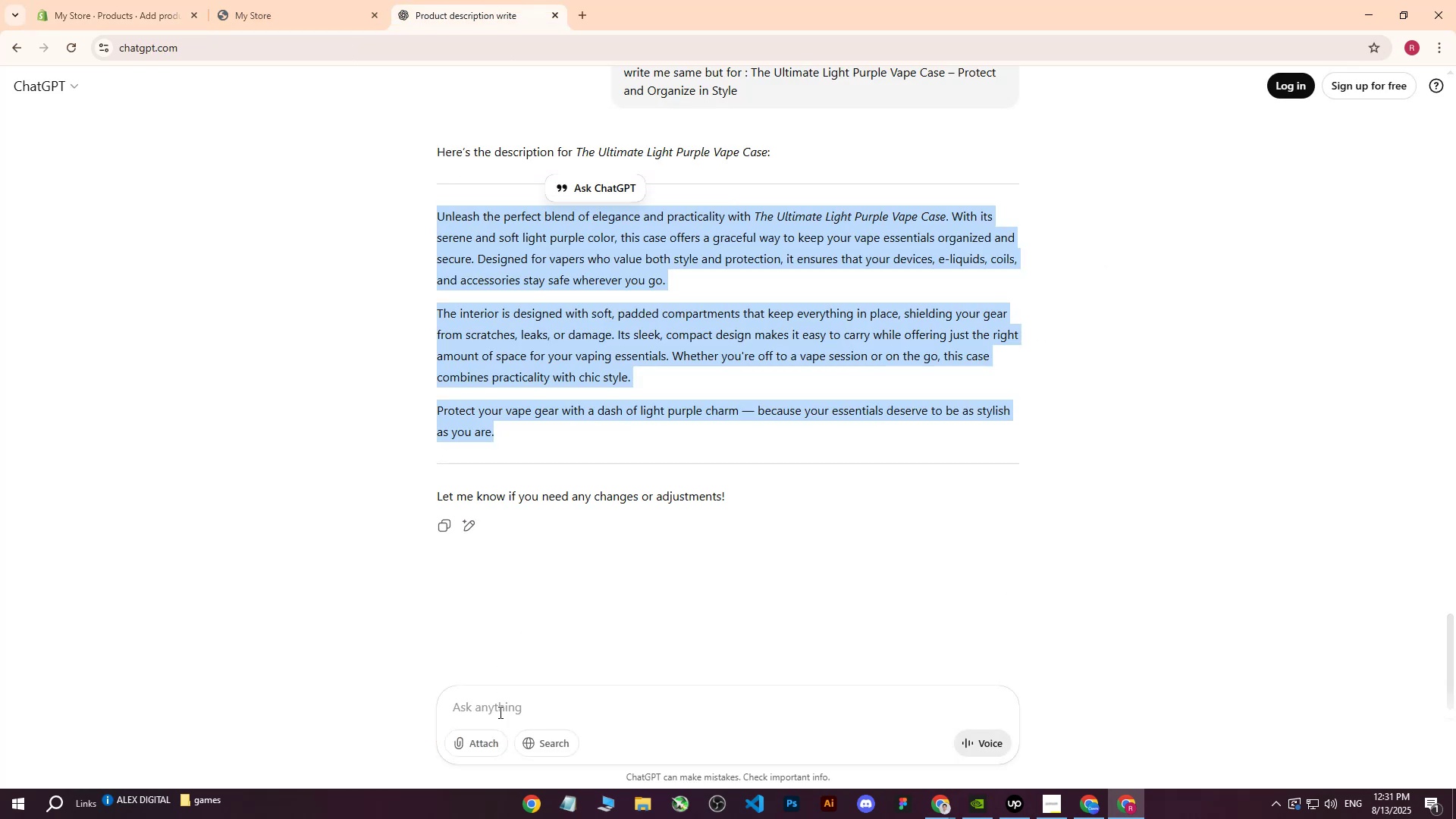 
left_click([497, 723])
 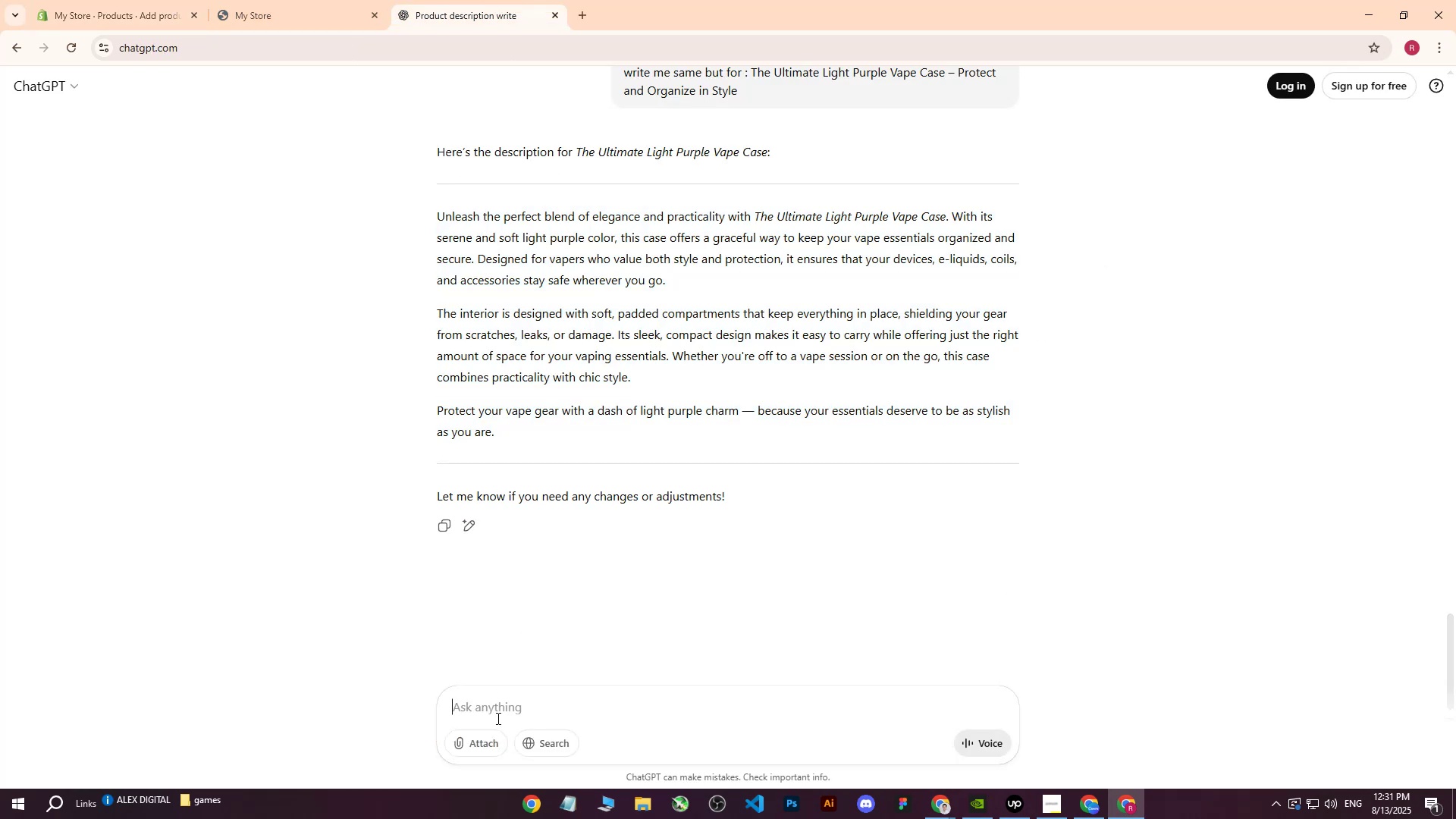 
type(write me same article but for : )
 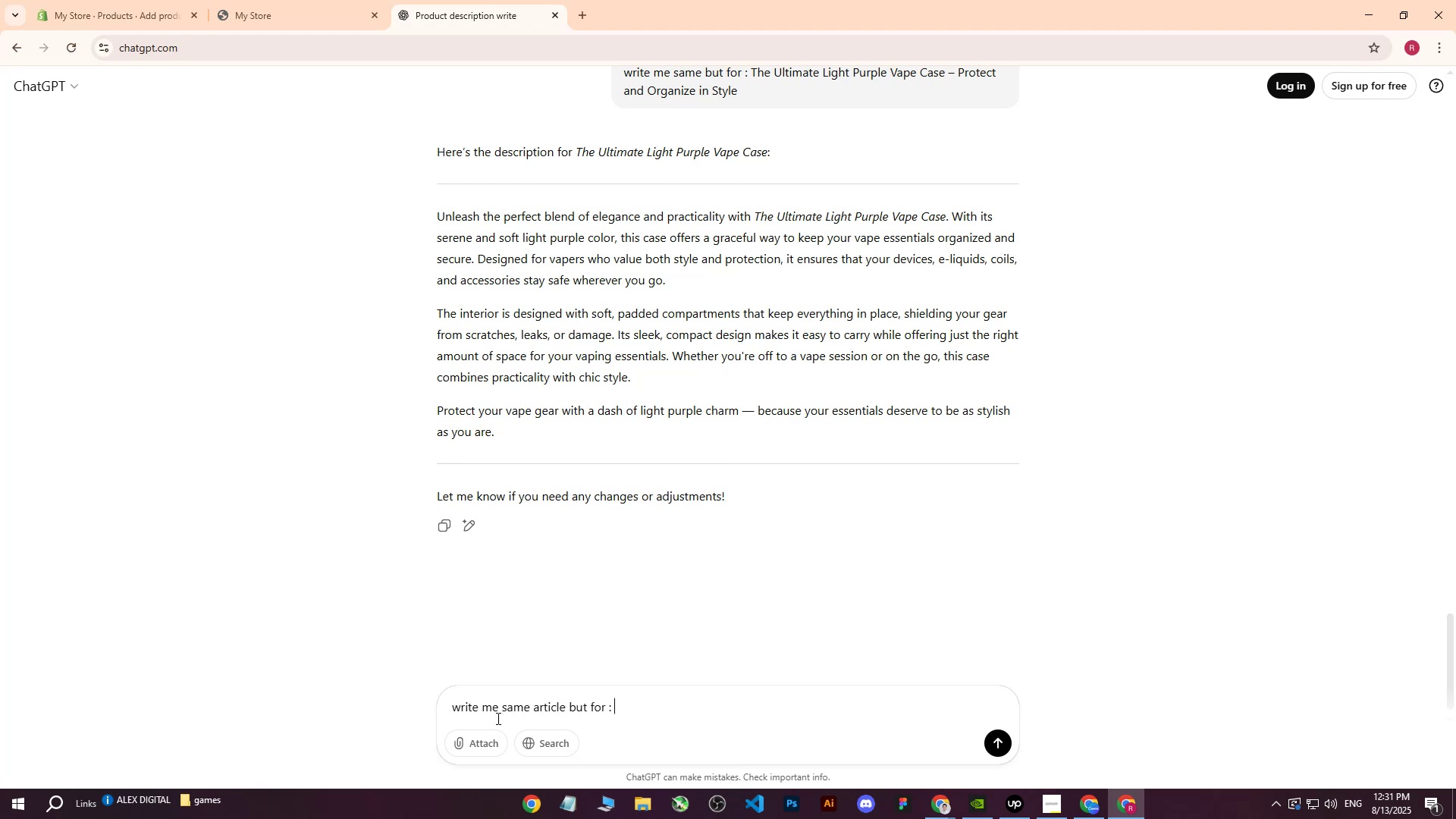 
key(Control+ControlLeft)
 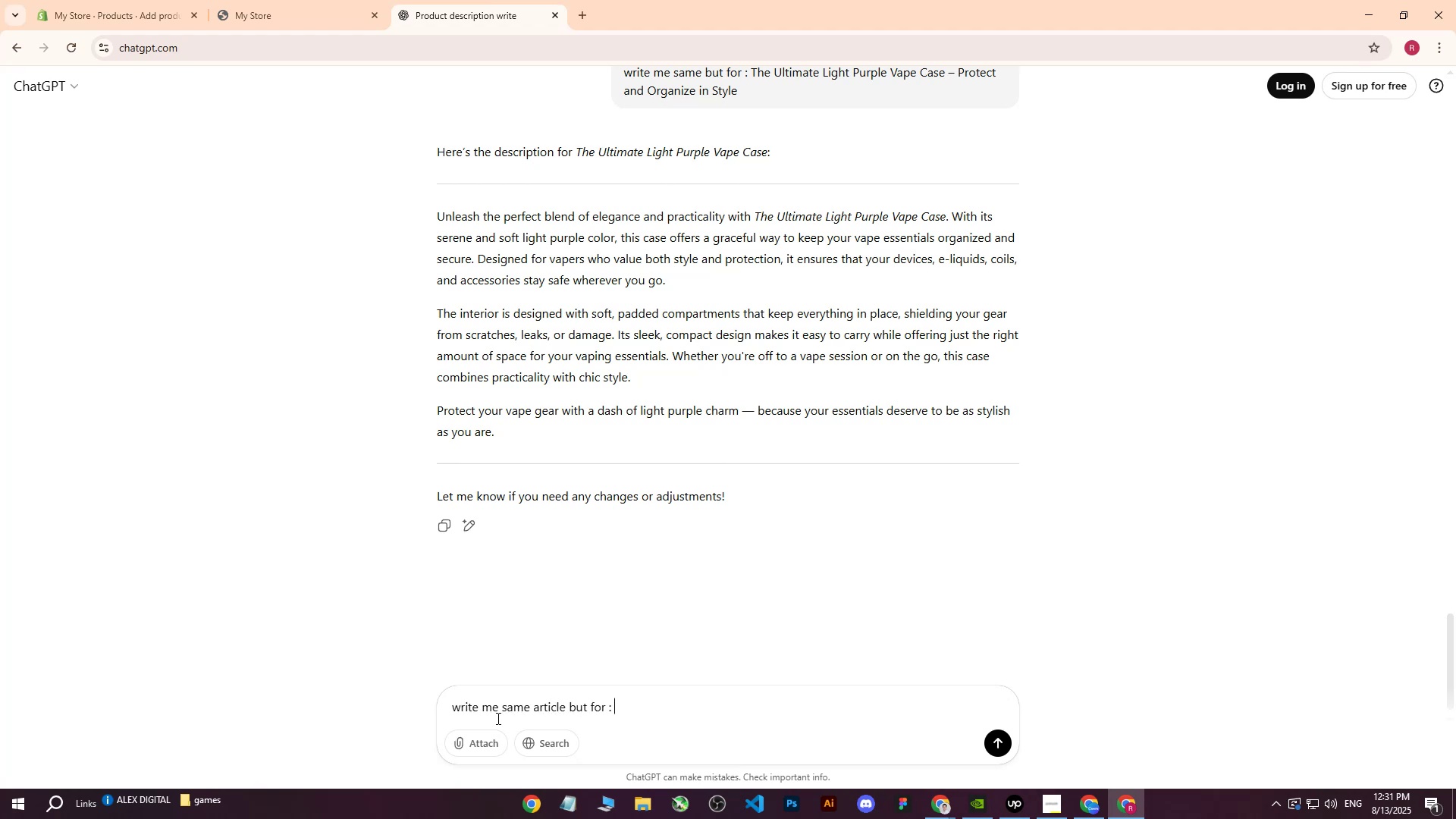 
key(Control+V)
 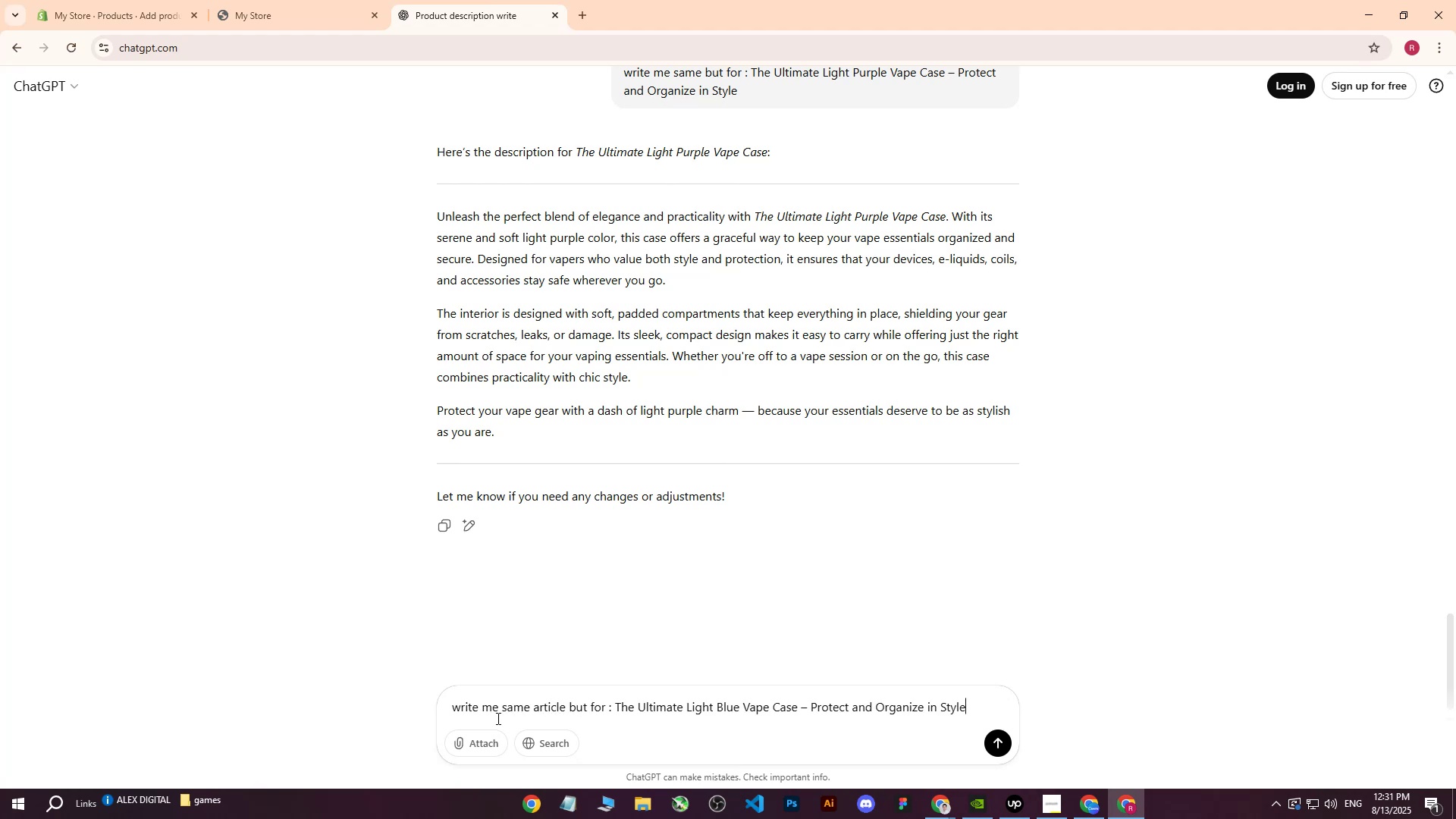 
key(Enter)
 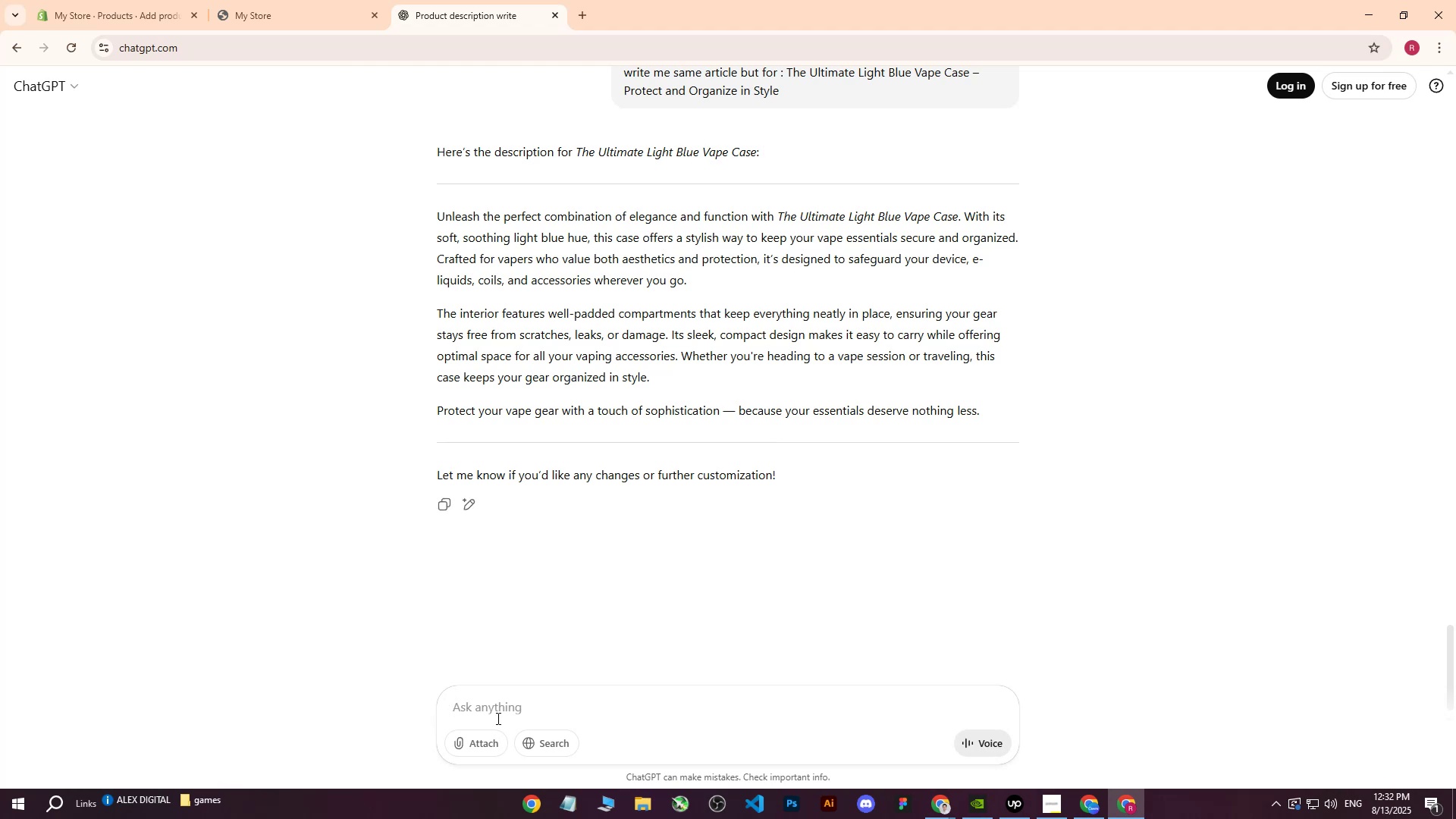 
wait(12.45)
 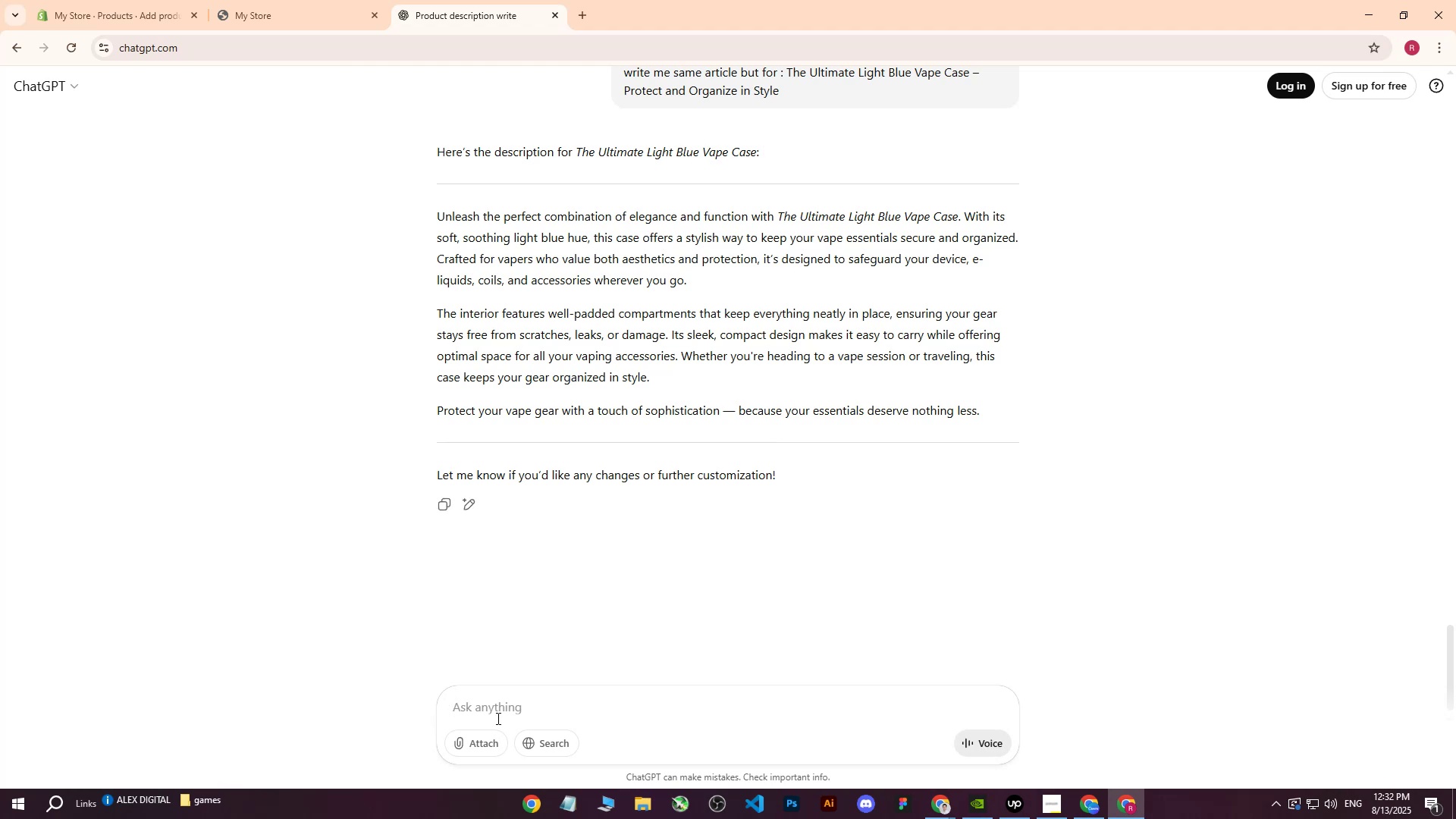 
left_click_drag(start_coordinate=[443, 197], to_coordinate=[614, 269])
 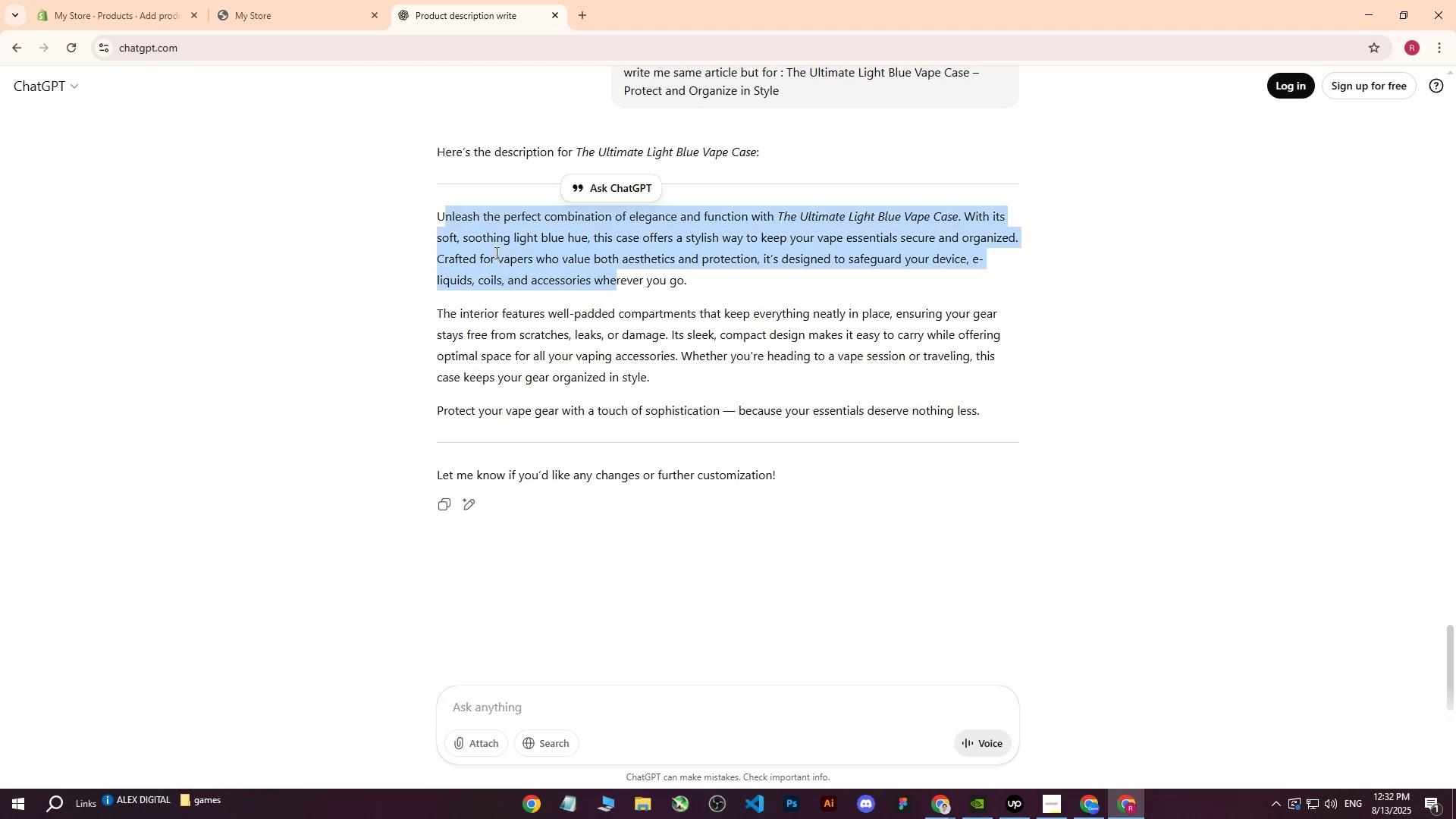 
left_click([495, 253])
 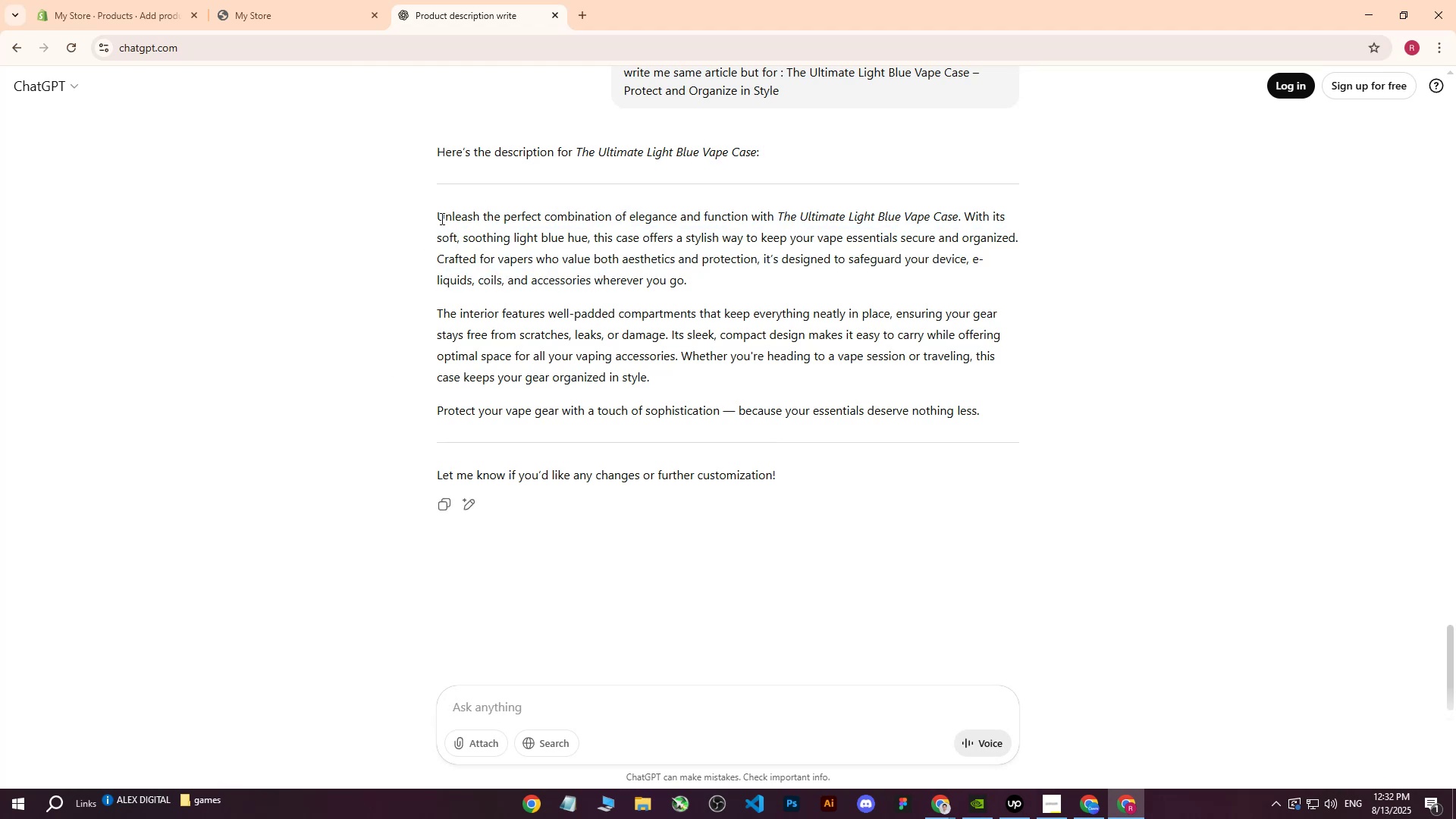 
left_click_drag(start_coordinate=[438, 216], to_coordinate=[1033, 428])
 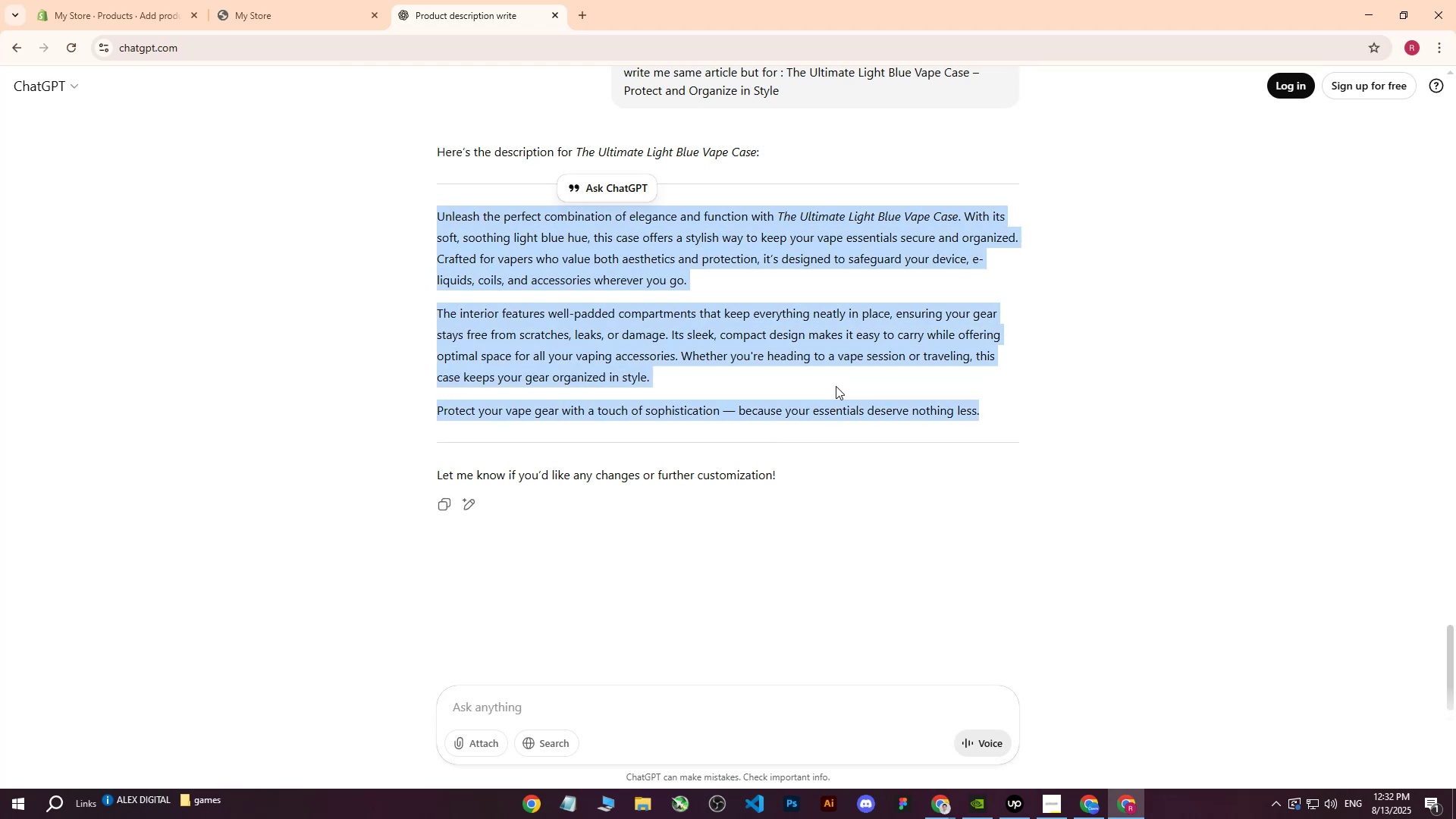 
key(Control+C)
 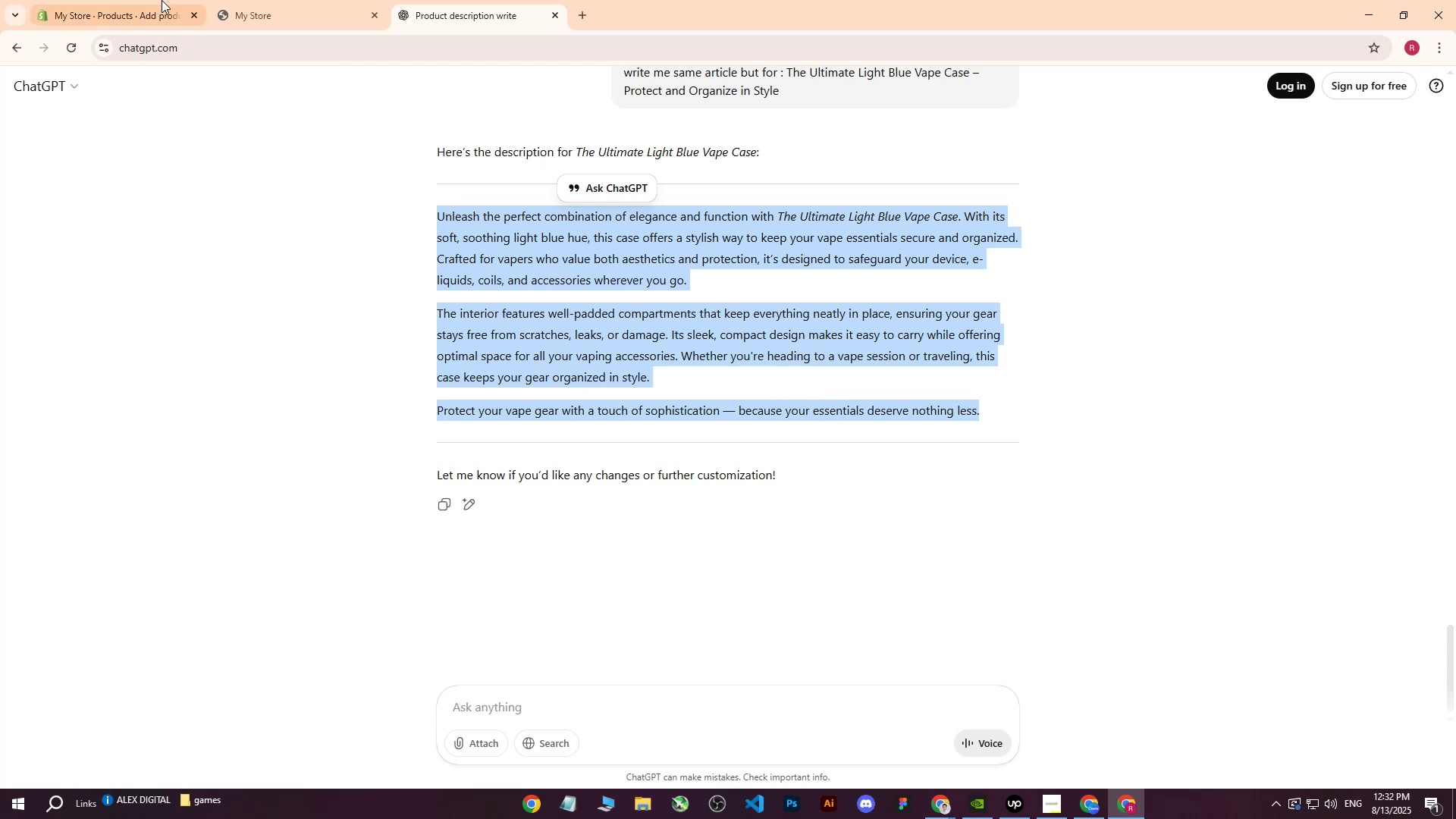 
left_click([158, 0])
 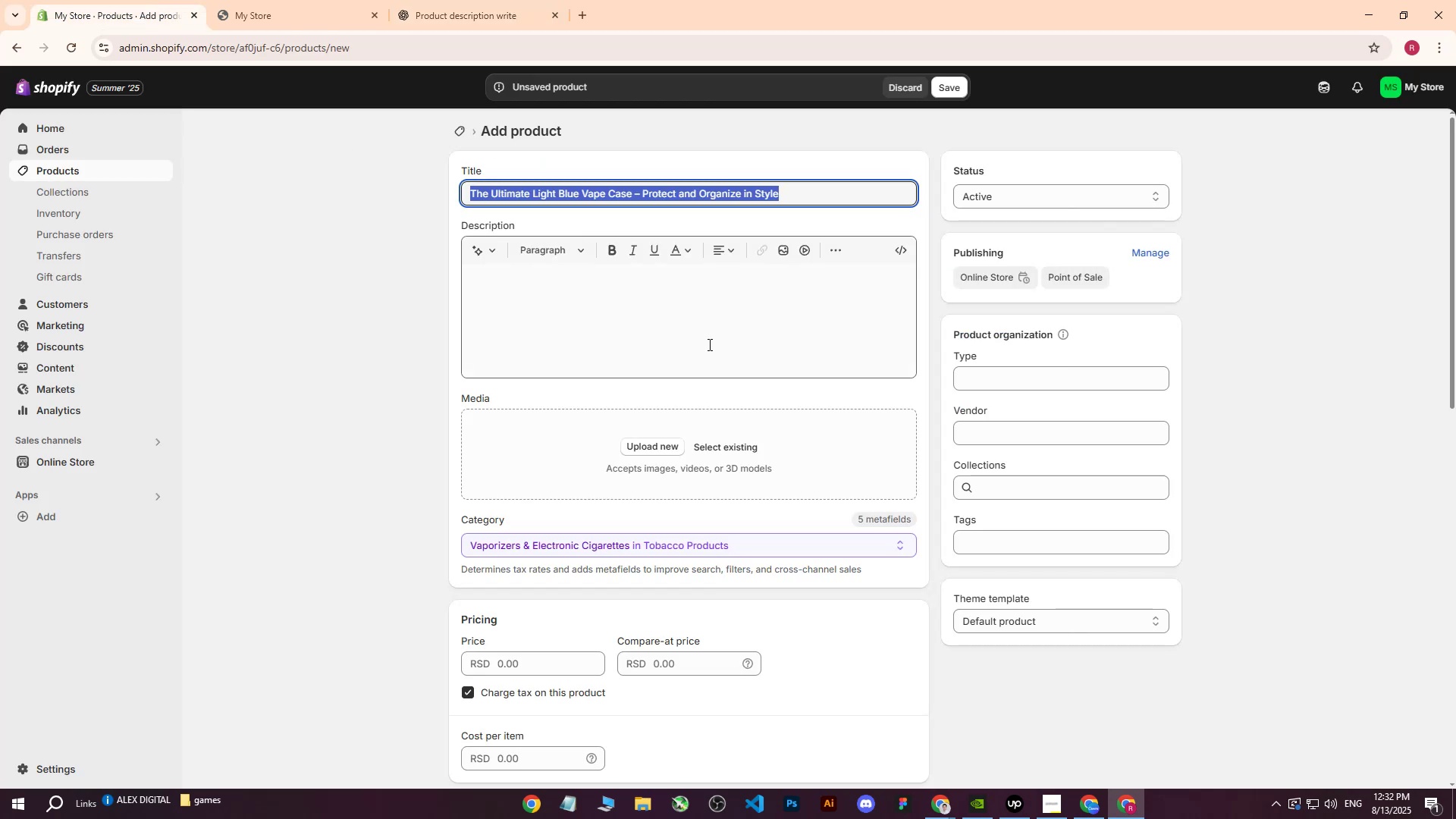 
left_click([695, 337])
 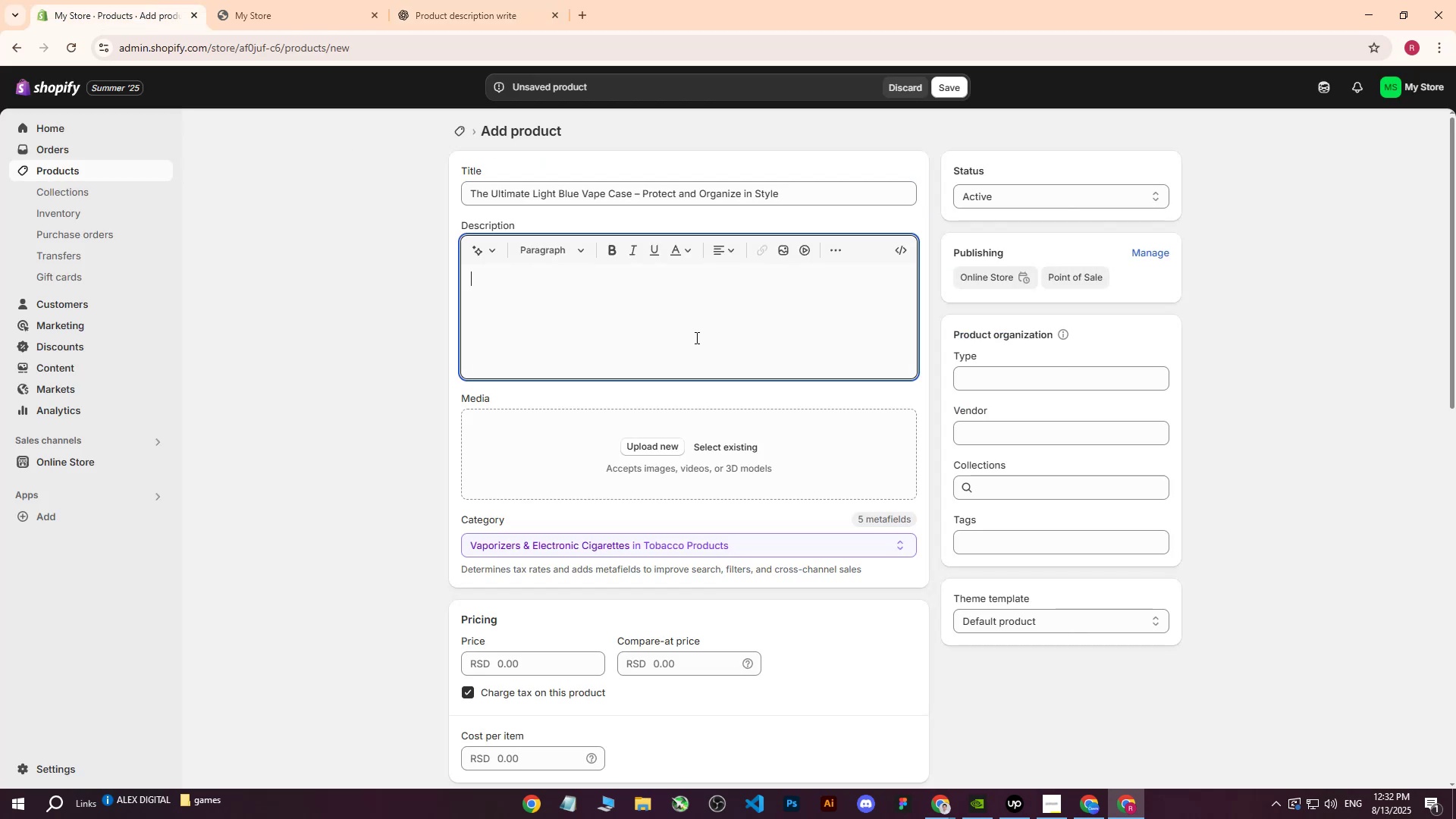 
key(Control+V)
 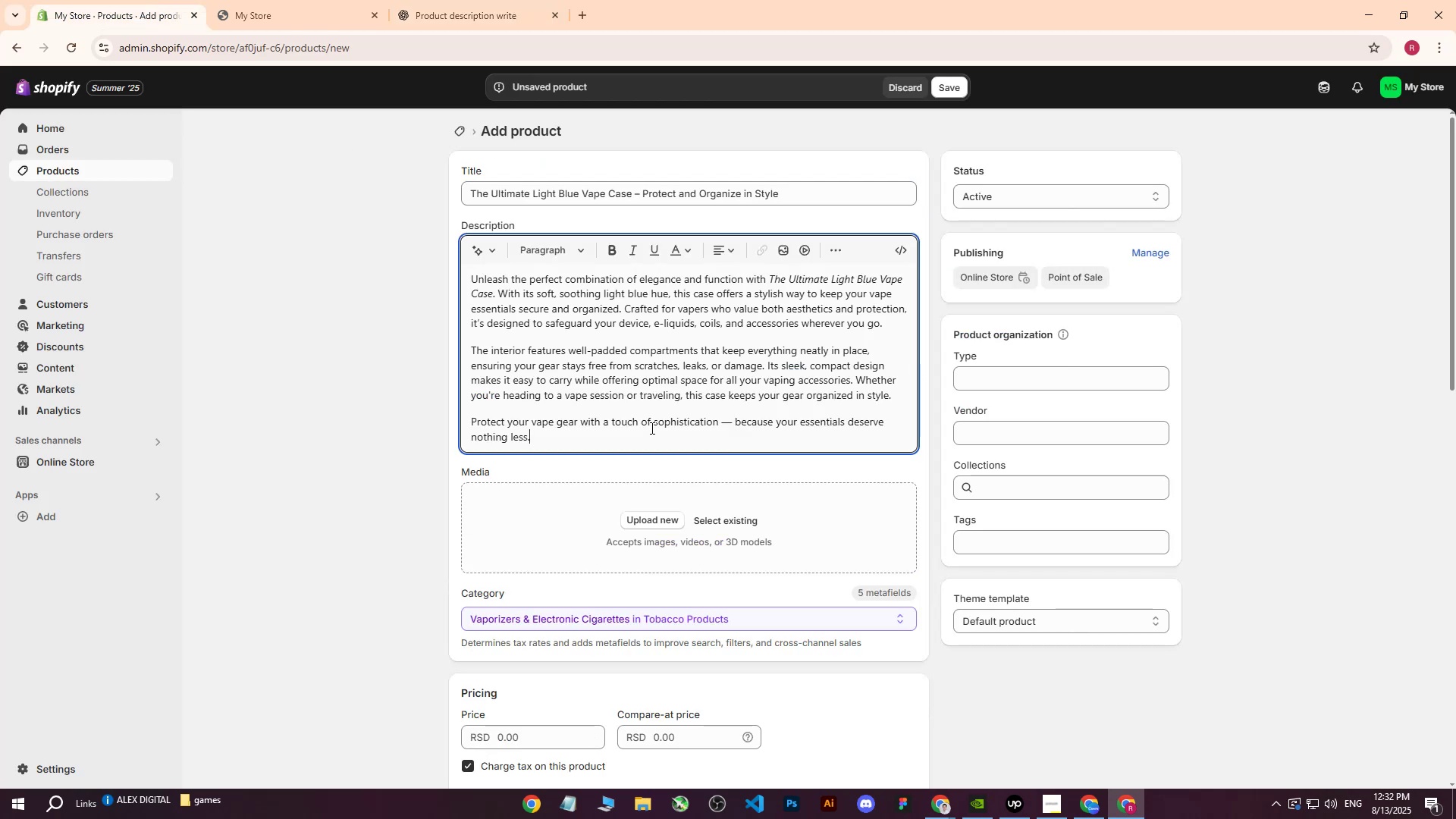 
scroll: coordinate [659, 453], scroll_direction: down, amount: 2.0
 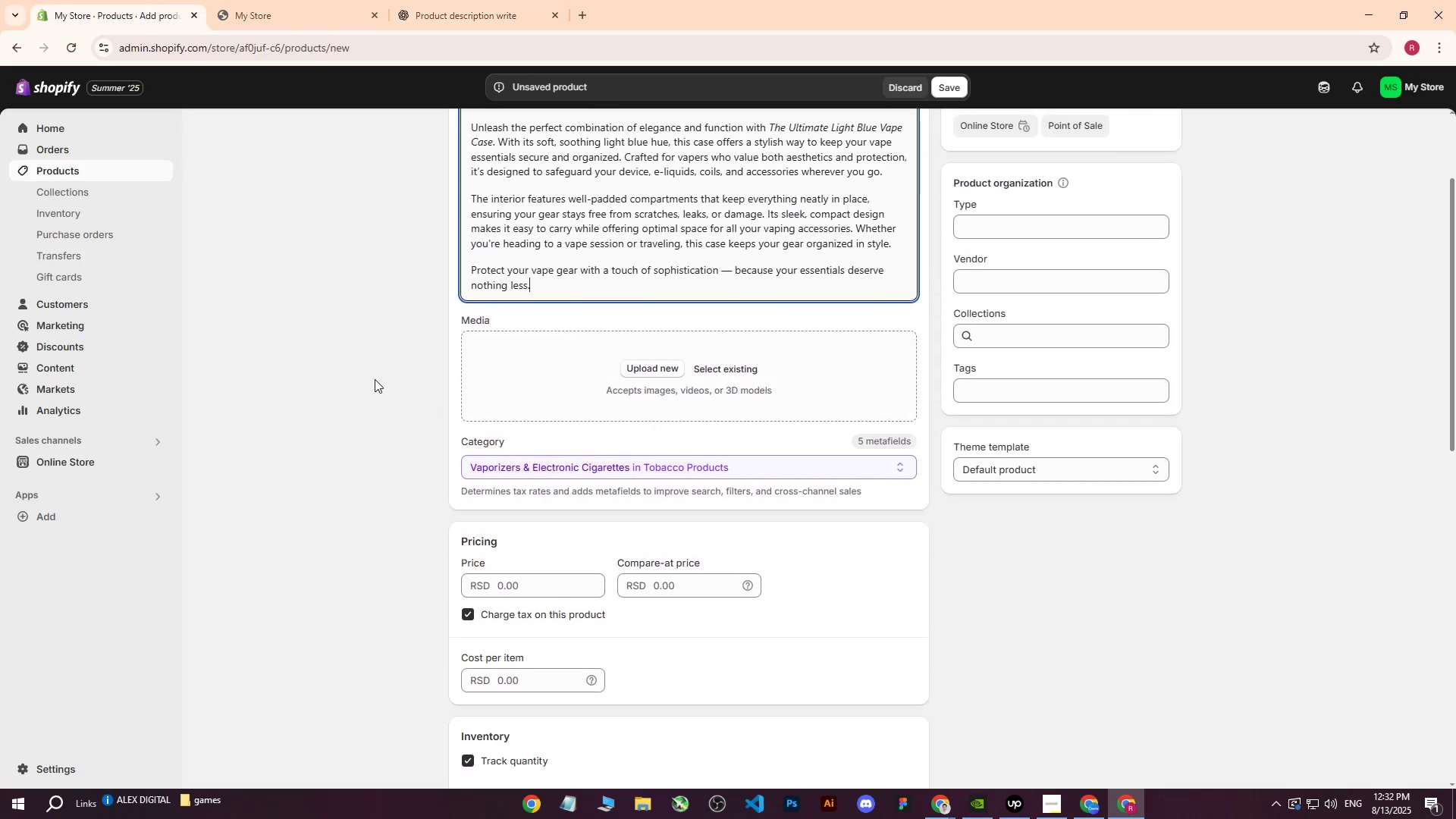 
left_click([375, 379])
 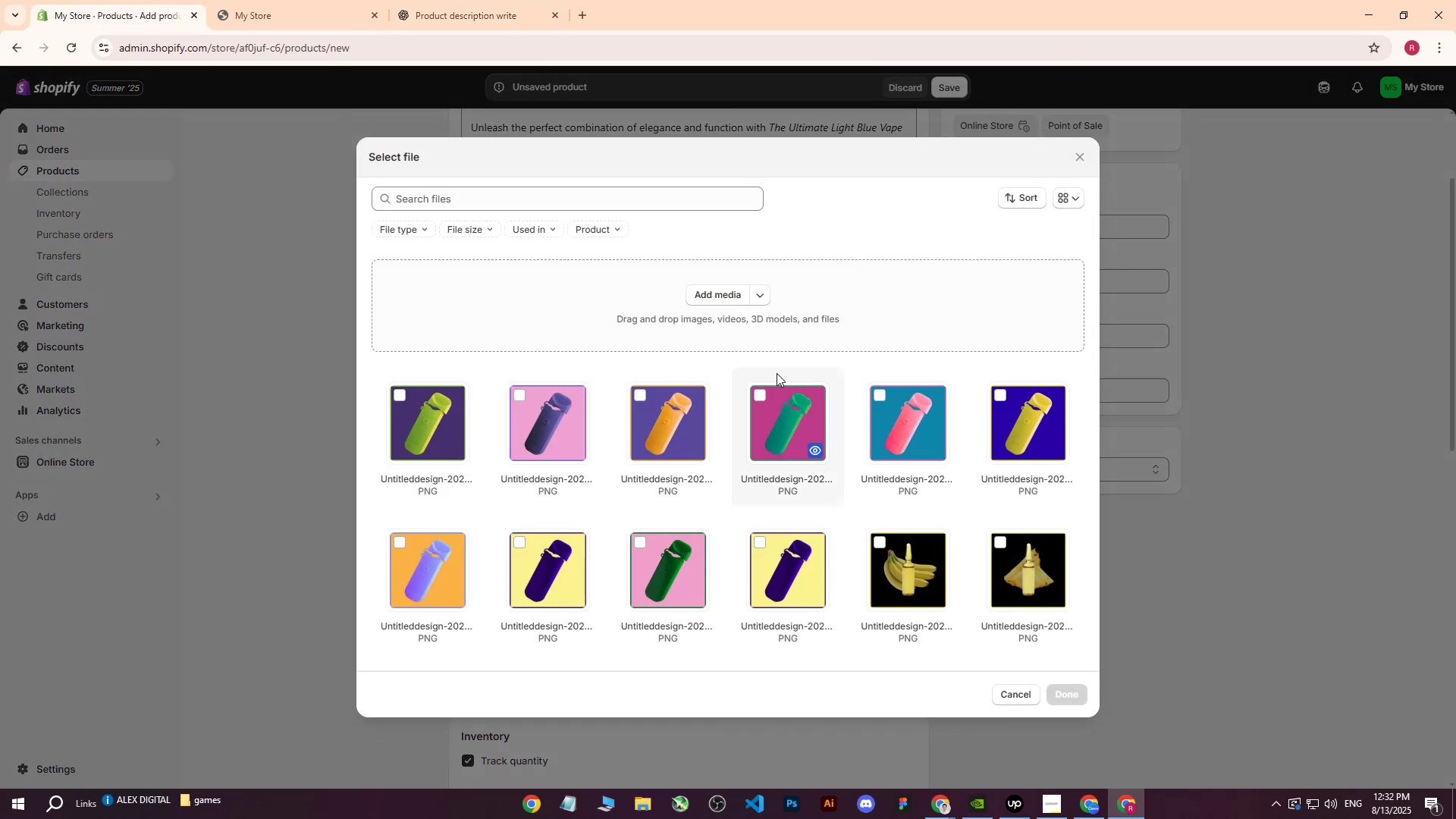 
left_click([1099, 802])
 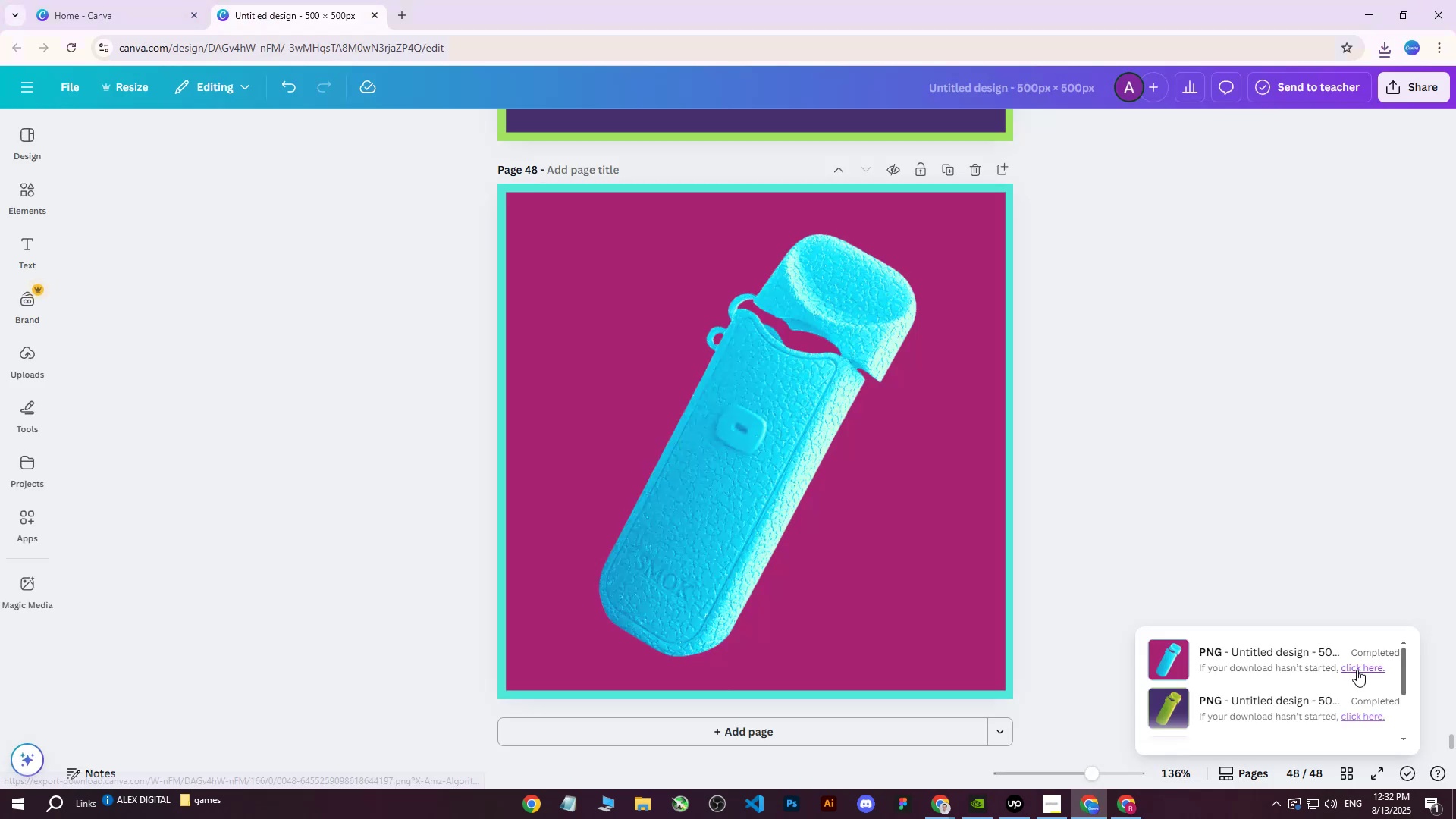 
left_click([1357, 670])
 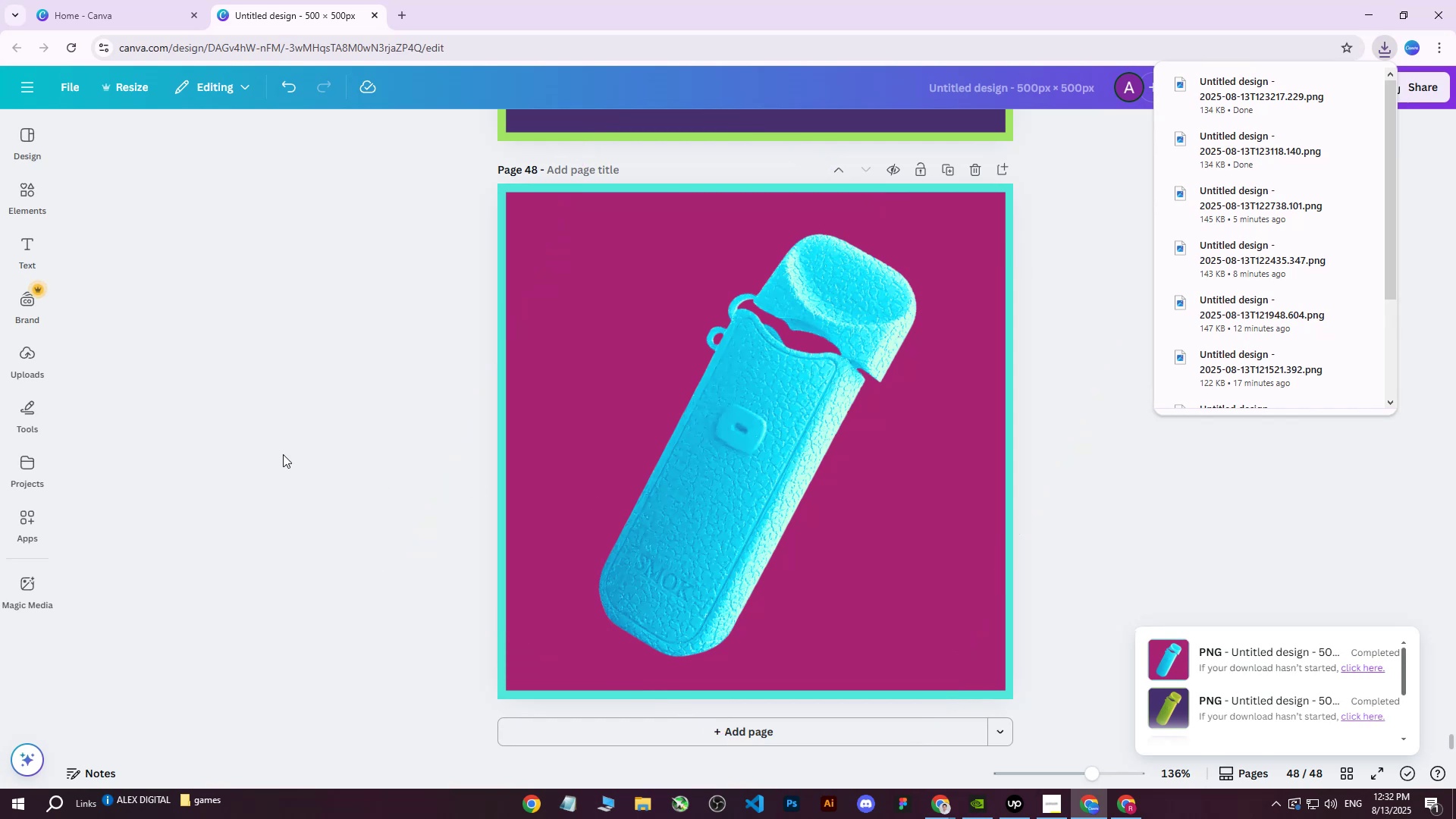 
left_click([211, 440])
 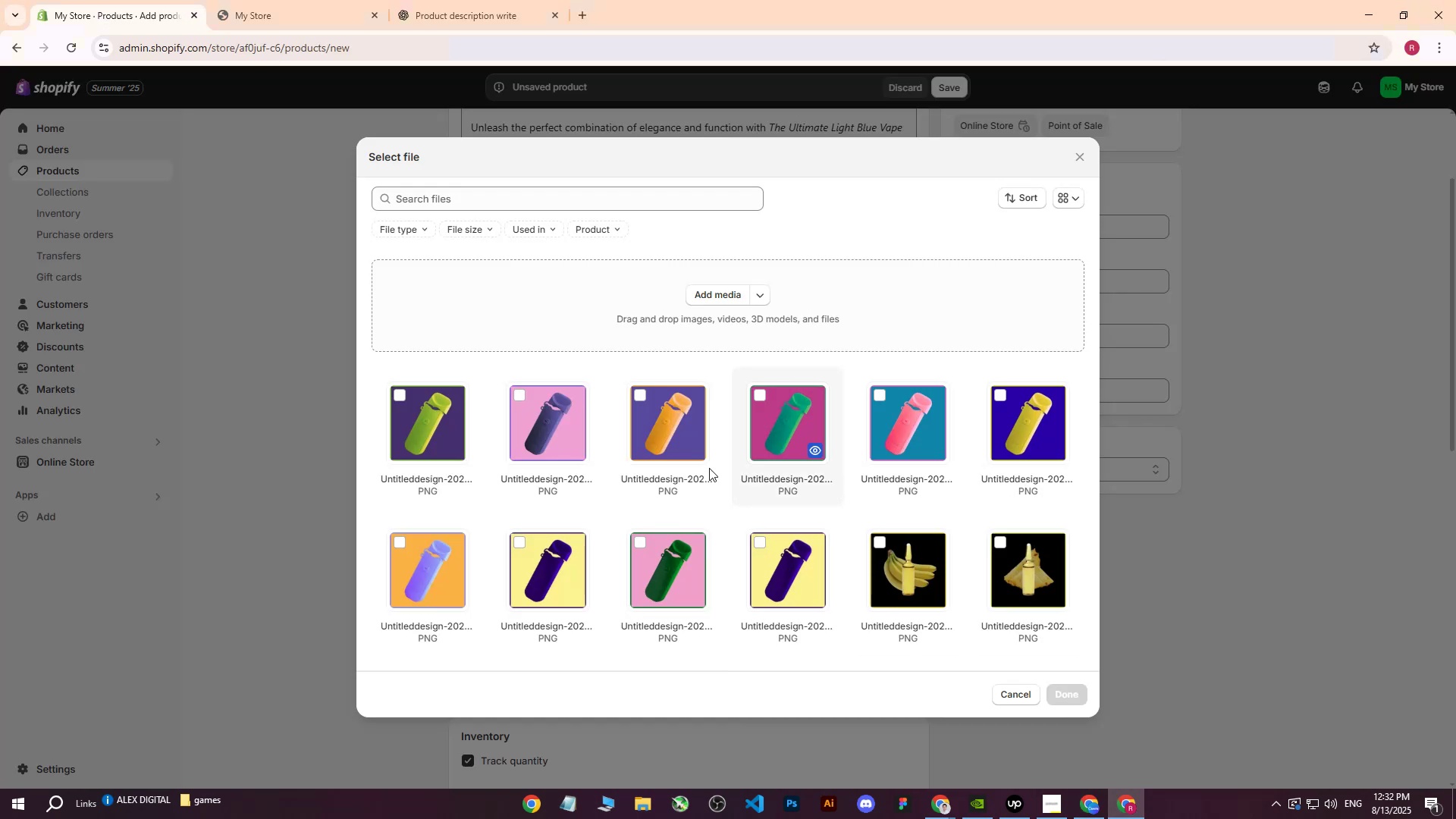 
left_click([696, 306])
 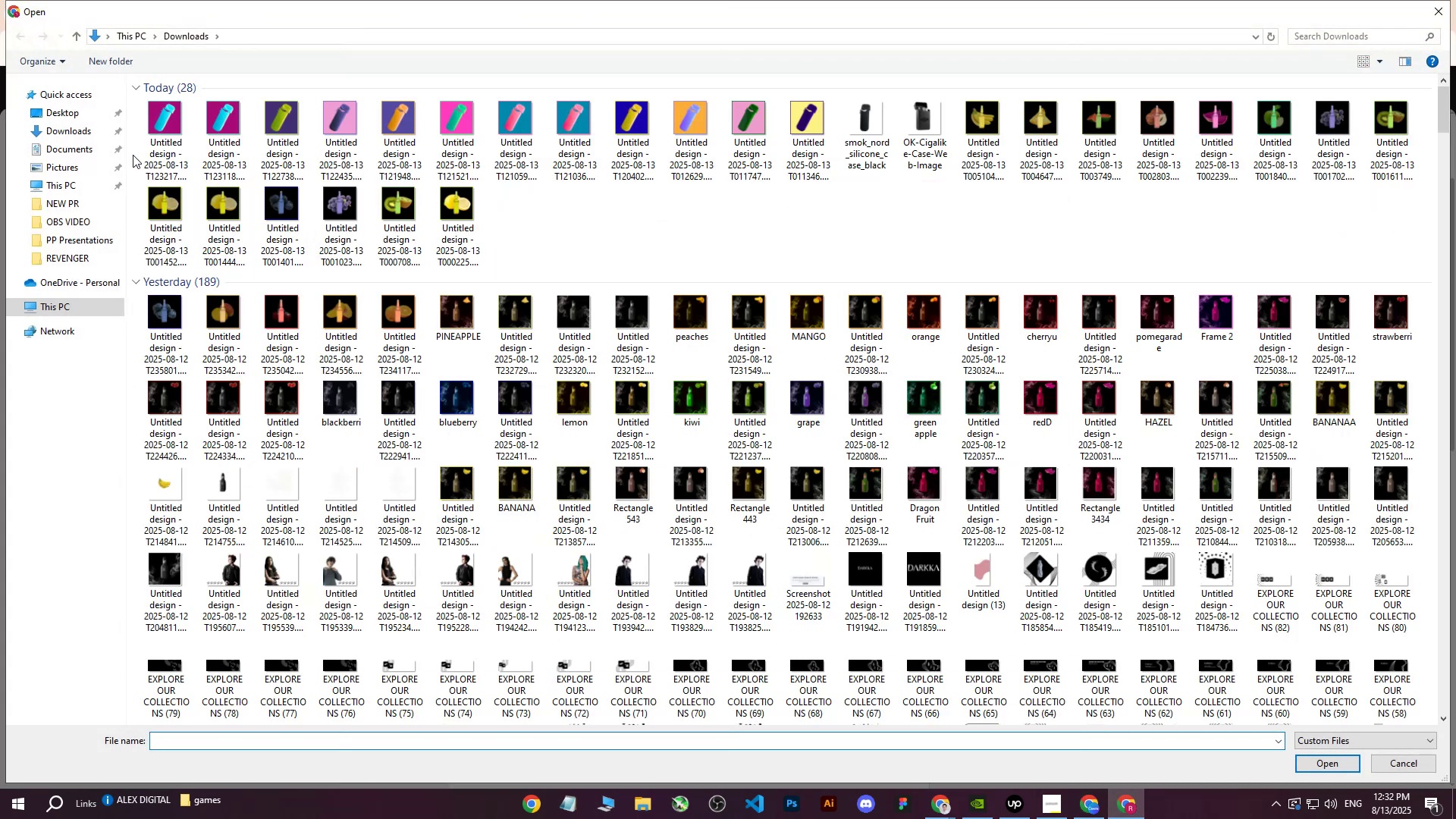 
left_click([168, 140])
 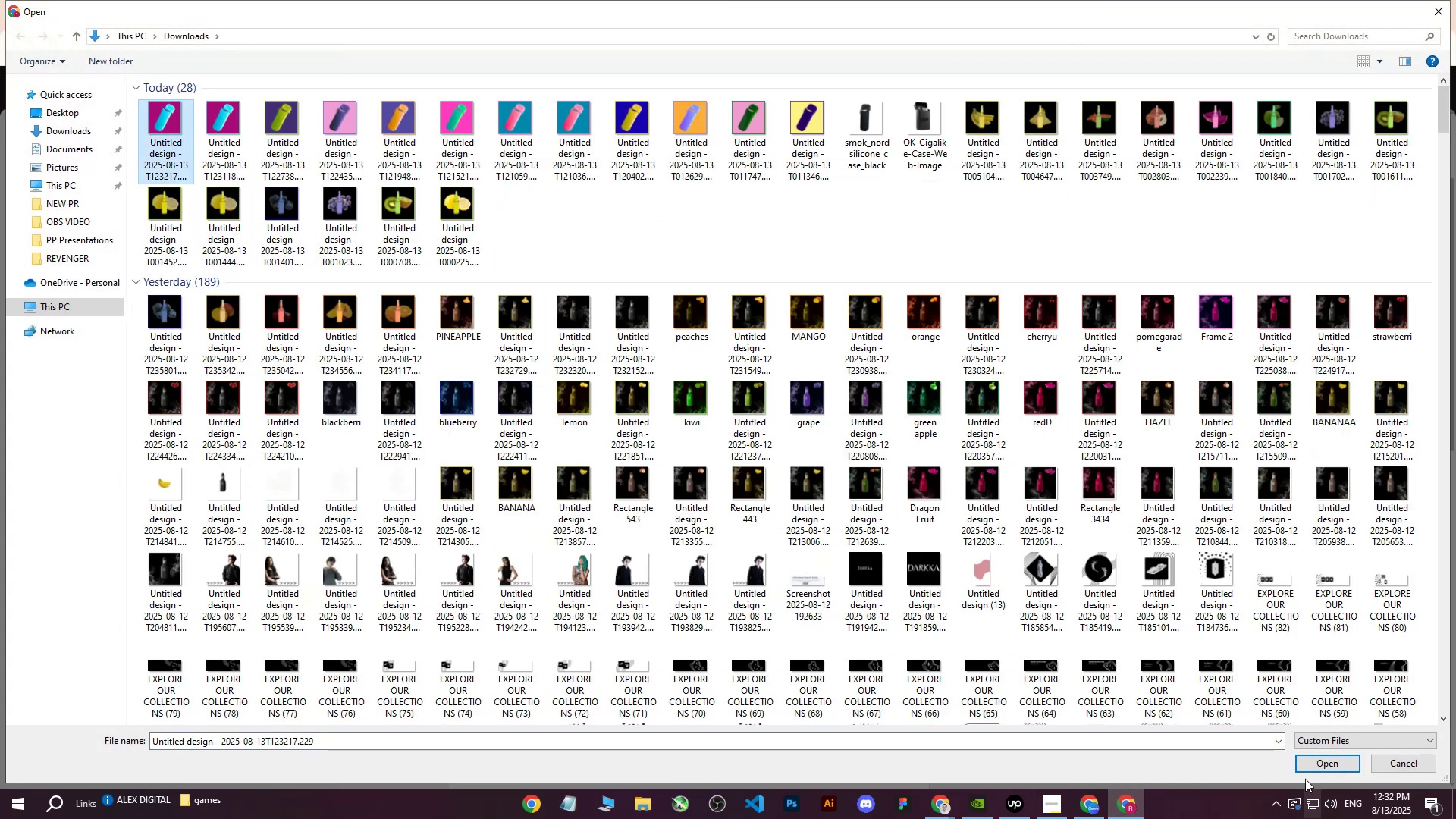 
left_click([1311, 762])
 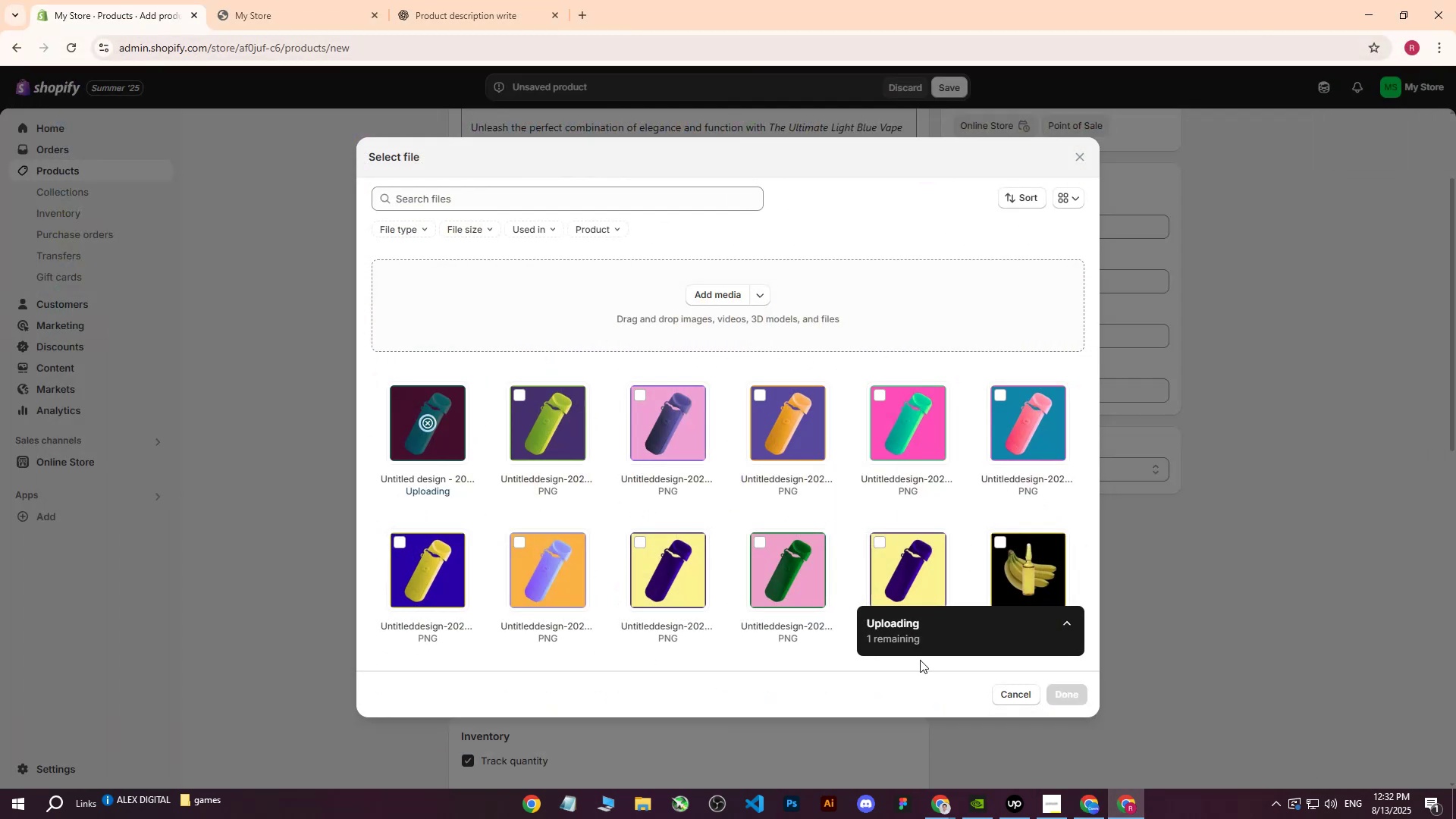 
mouse_move([595, 573])
 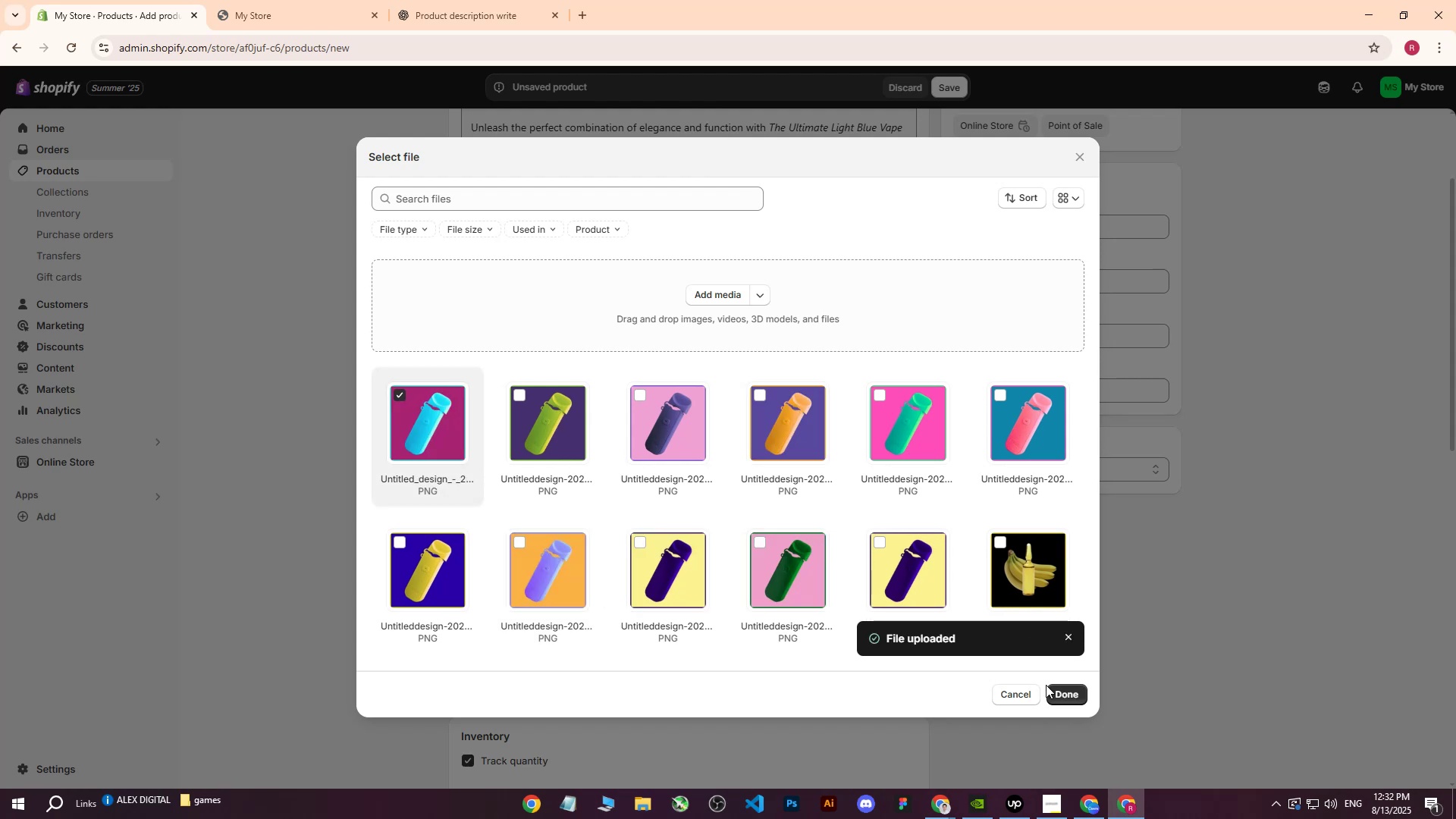 
left_click([1059, 691])
 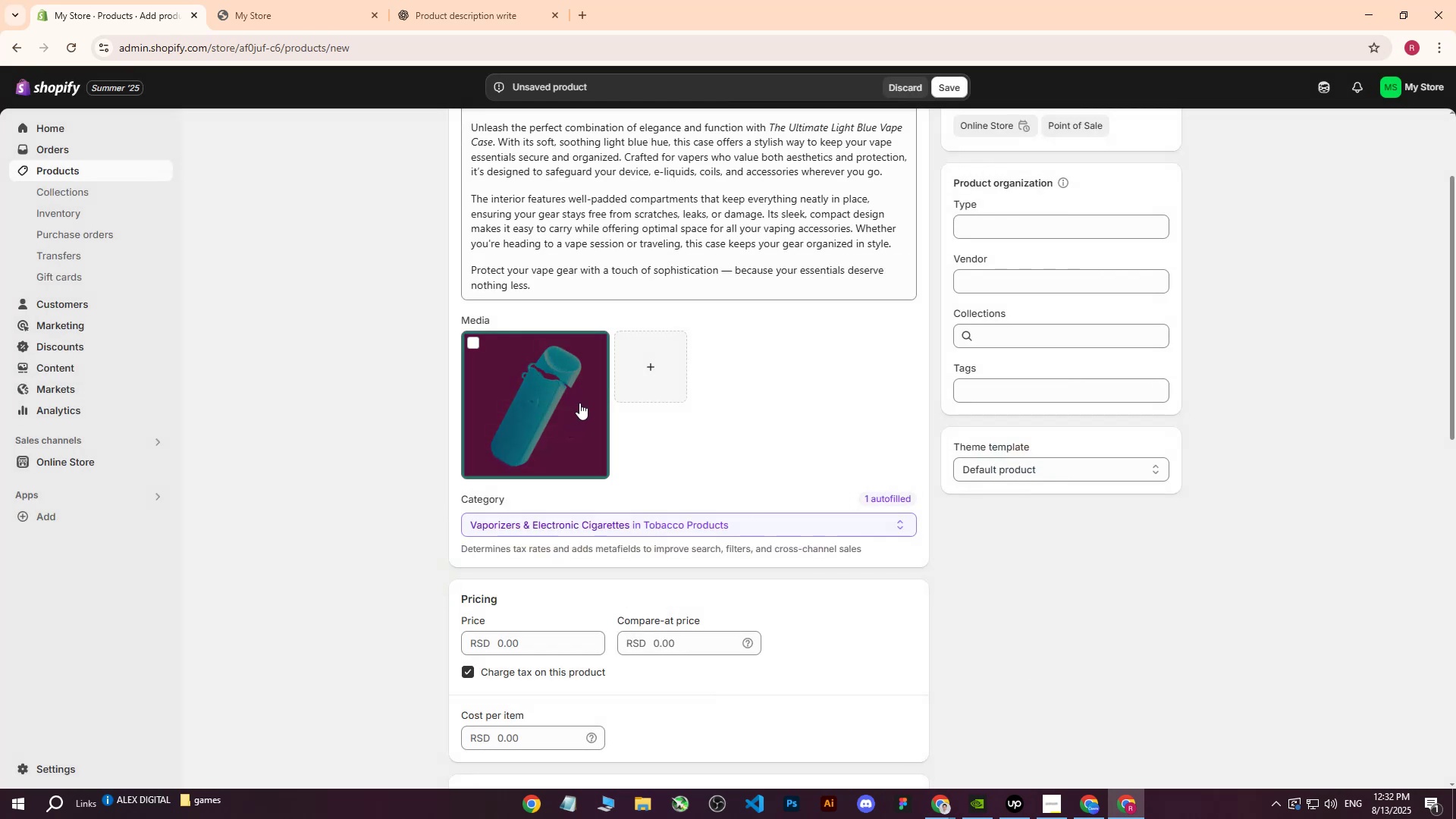 
wait(8.1)
 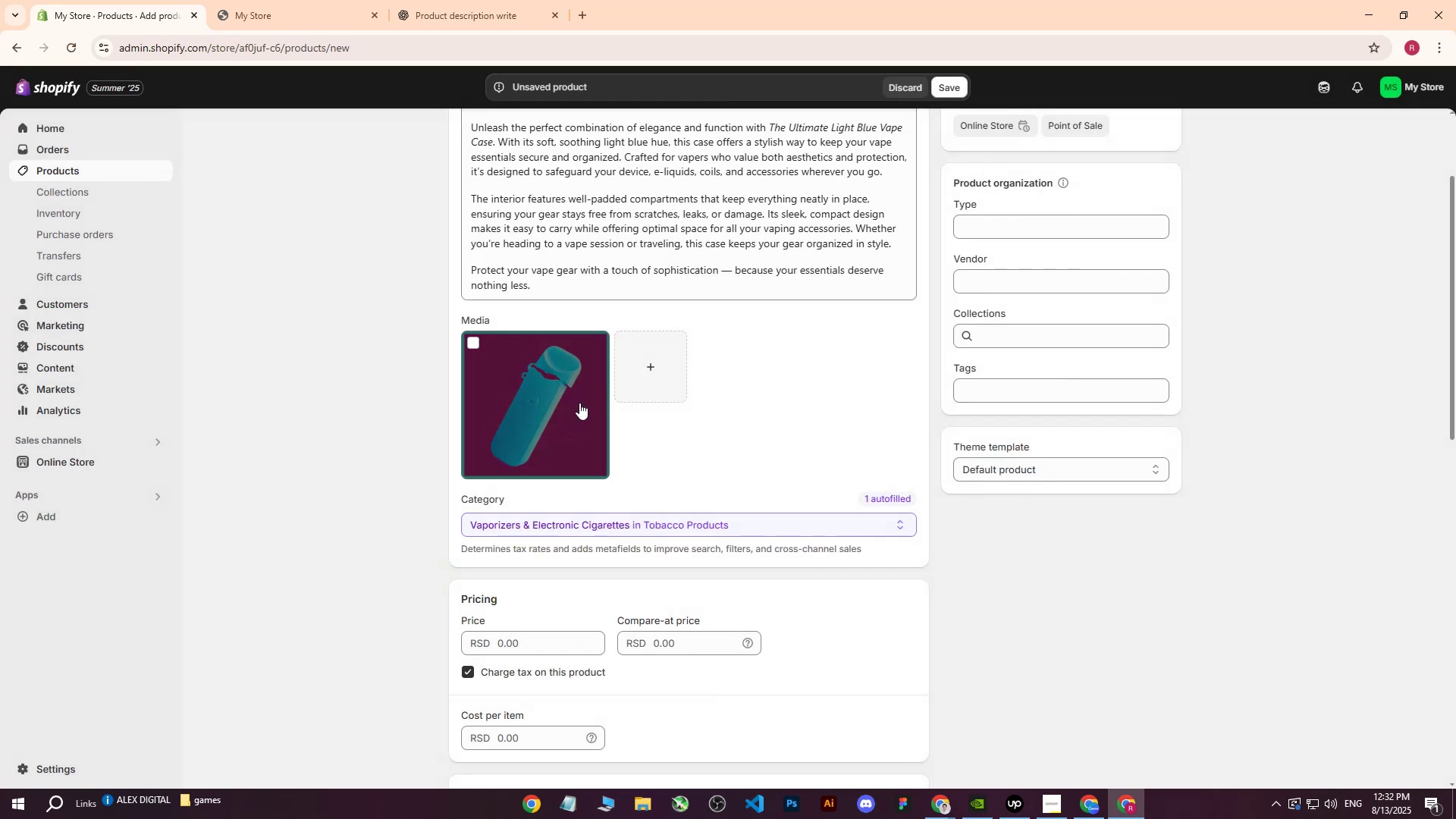 
scroll: coordinate [576, 424], scroll_direction: up, amount: 6.0
 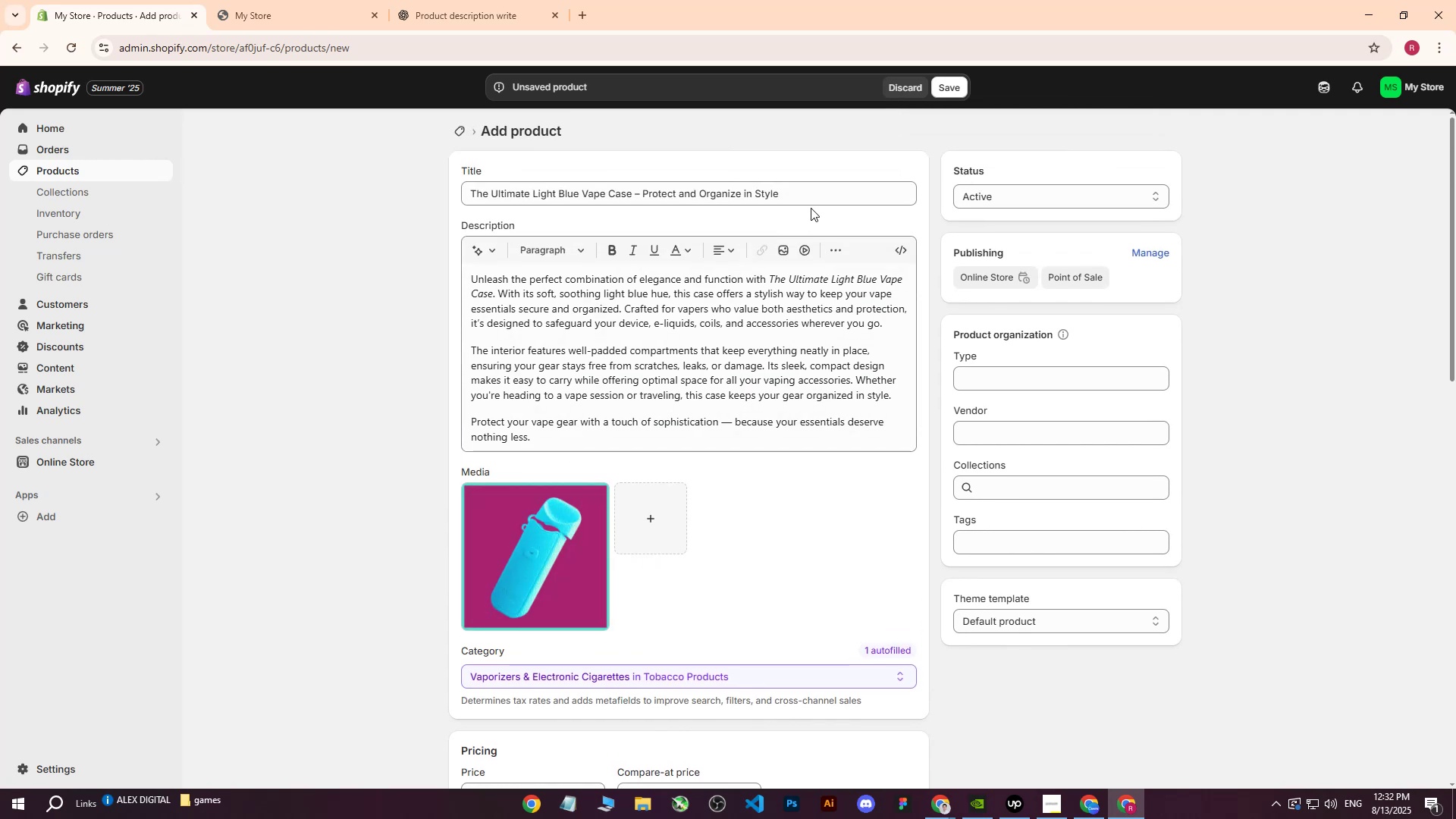 
left_click_drag(start_coordinate=[820, 199], to_coordinate=[440, 191])
 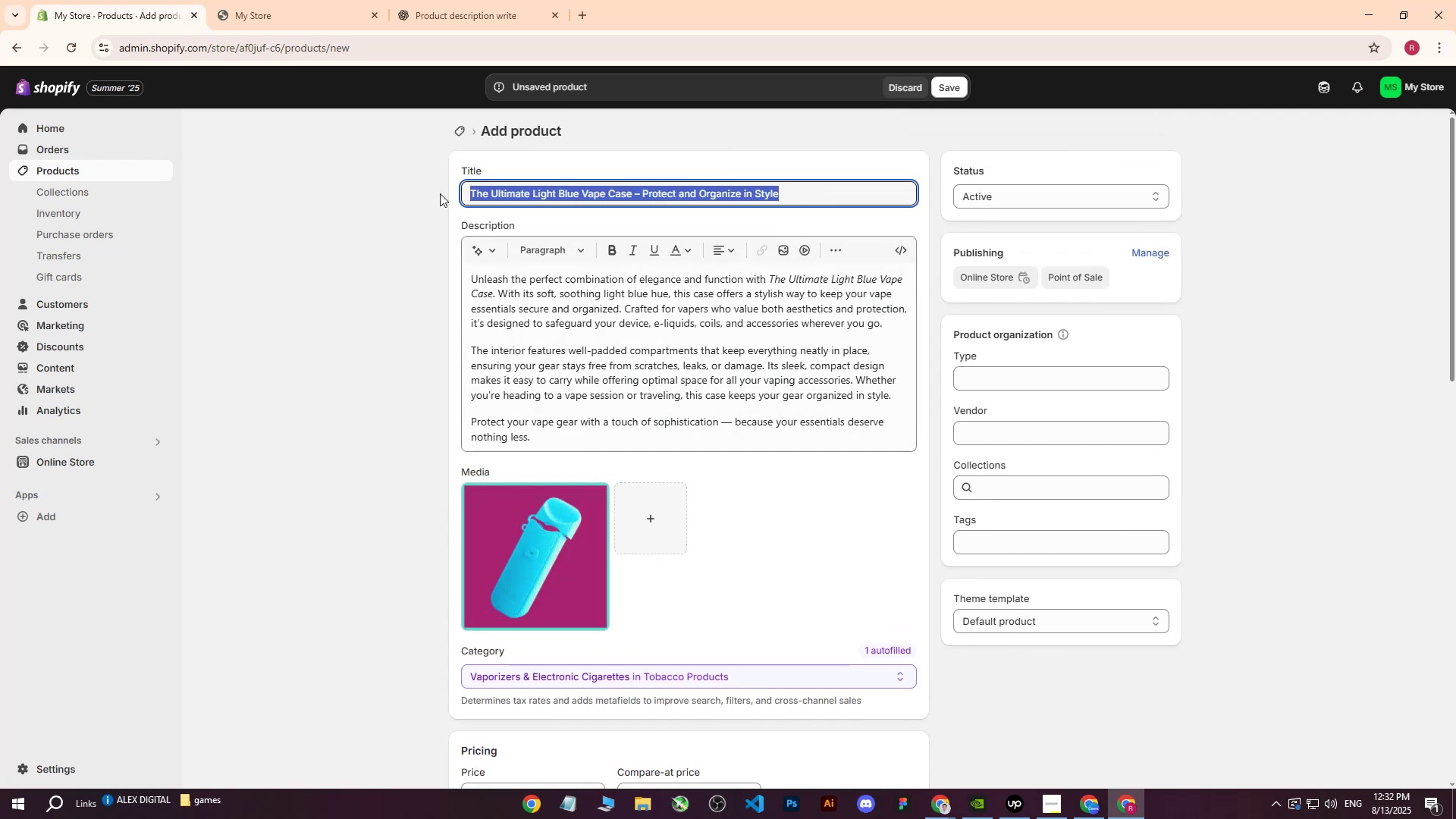 
key(Control+ControlLeft)
 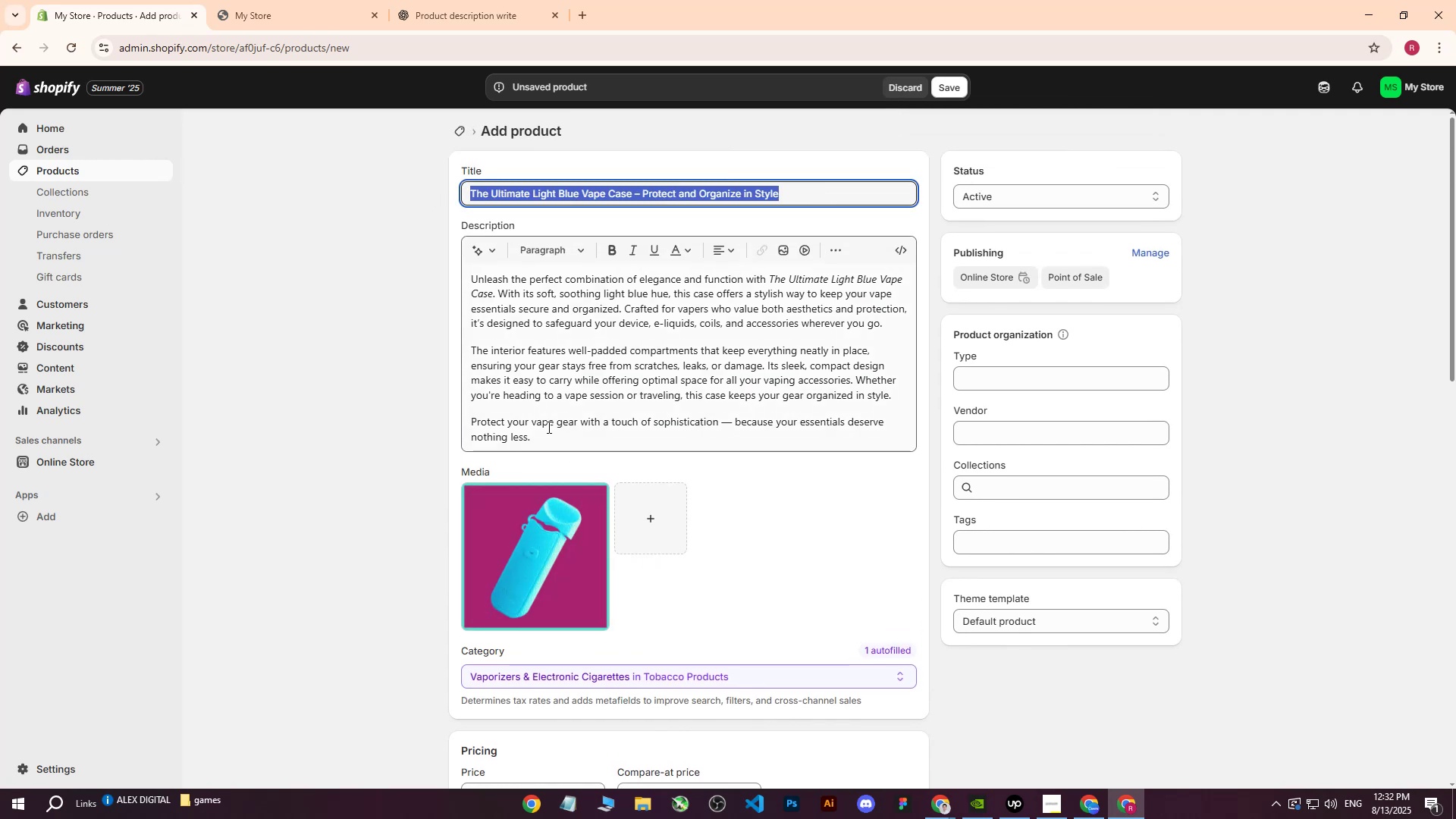 
key(Control+C)
 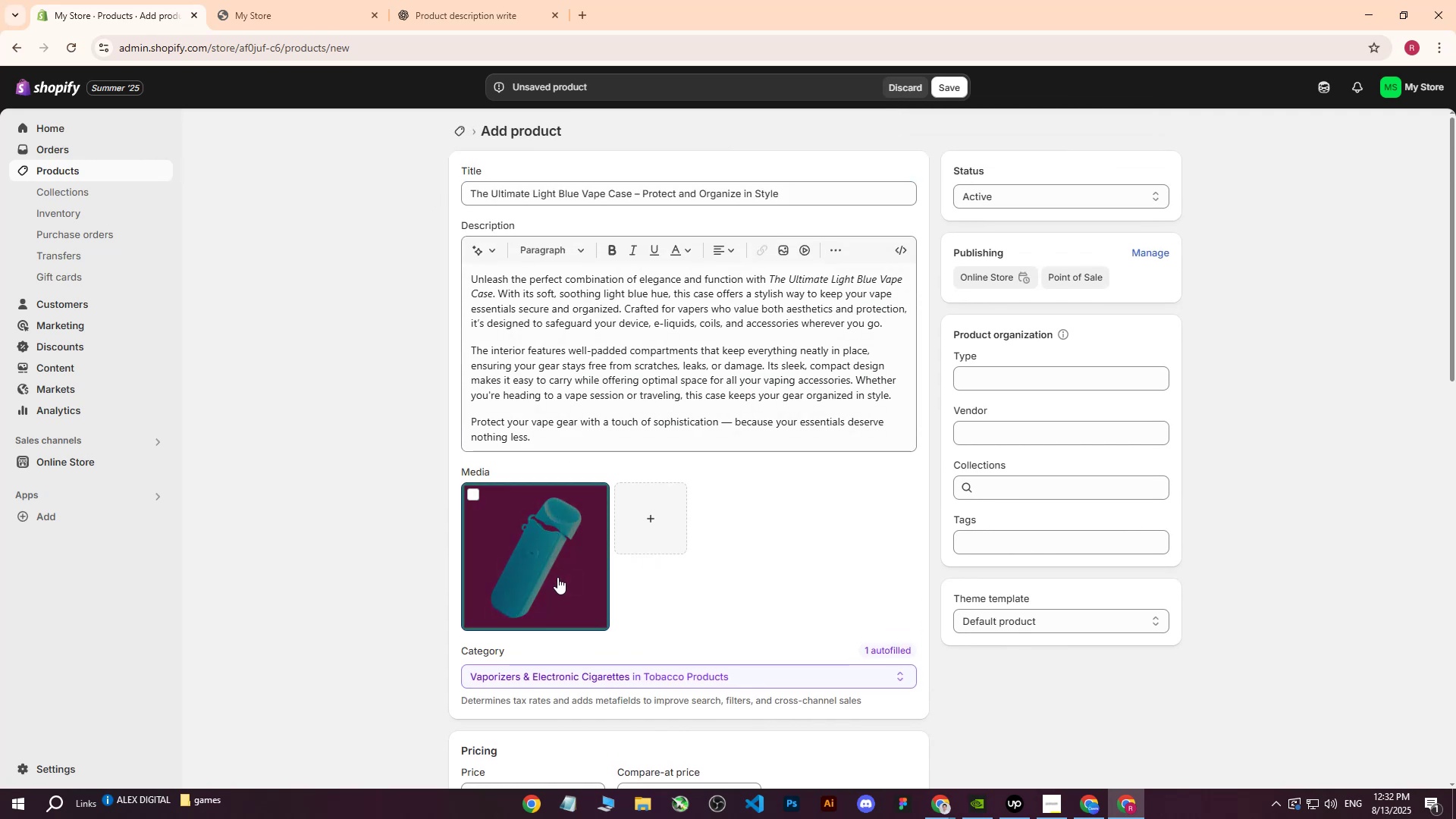 
left_click([557, 577])
 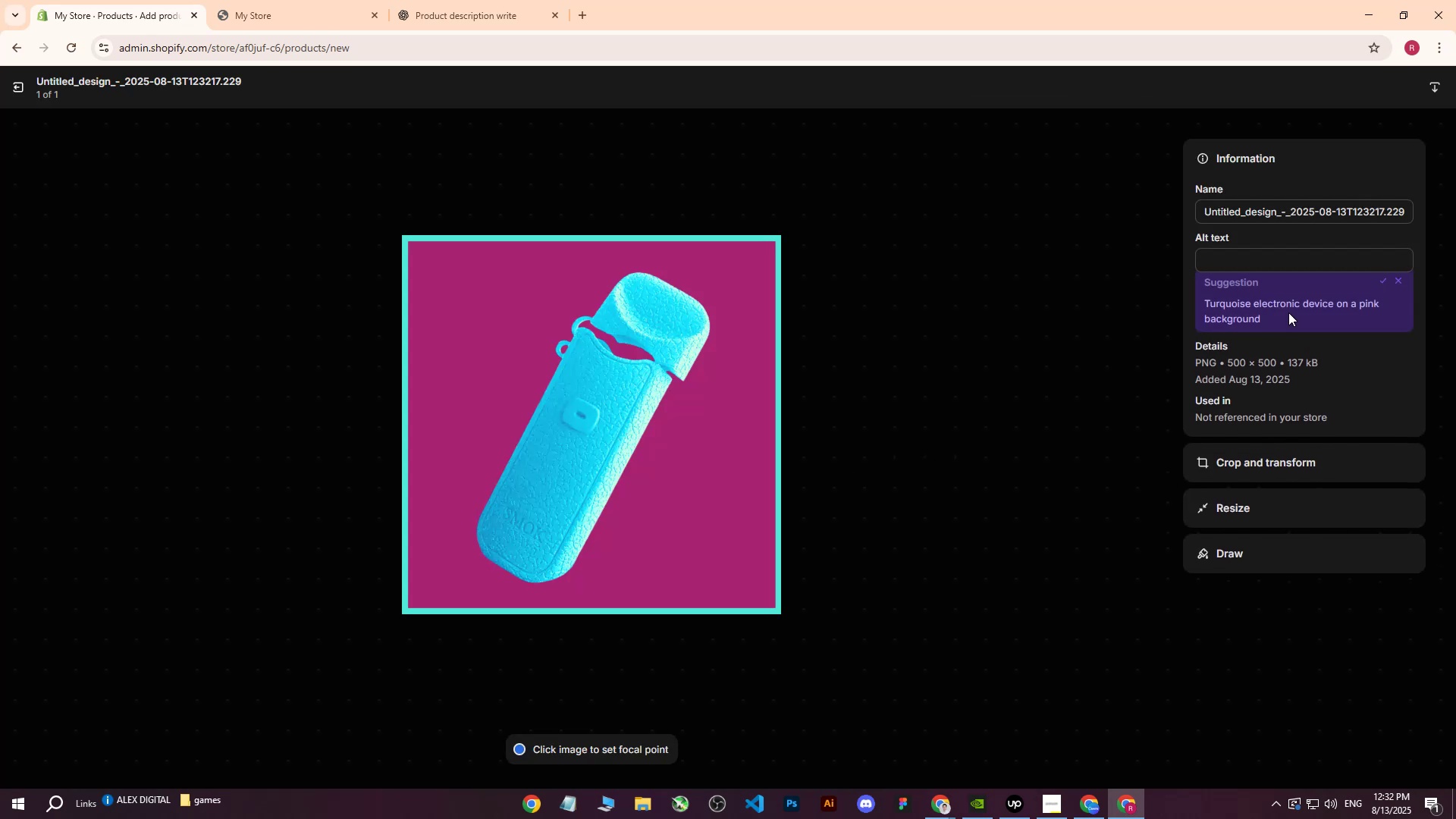 
left_click([1239, 259])
 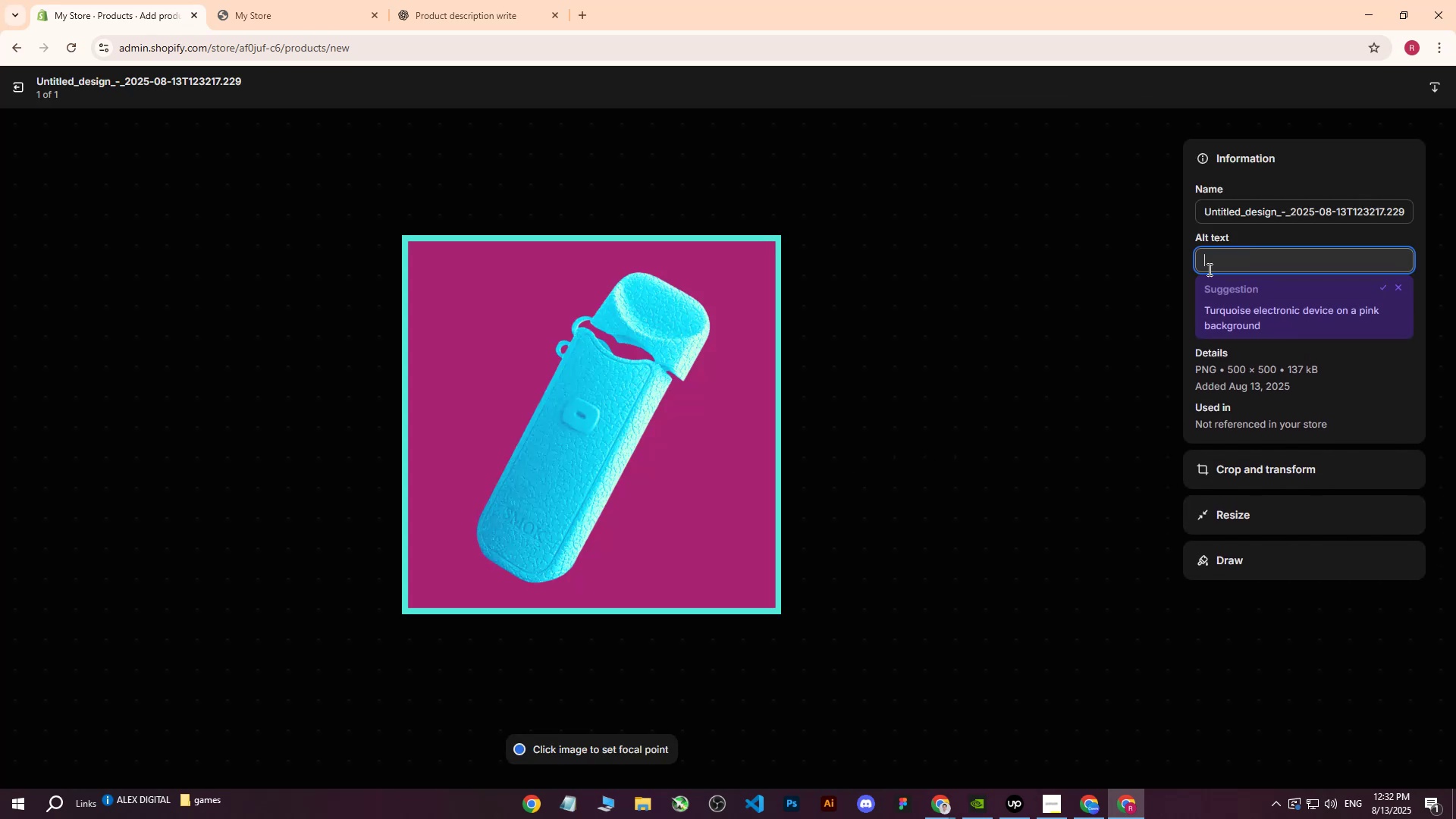 
key(Control+ControlLeft)
 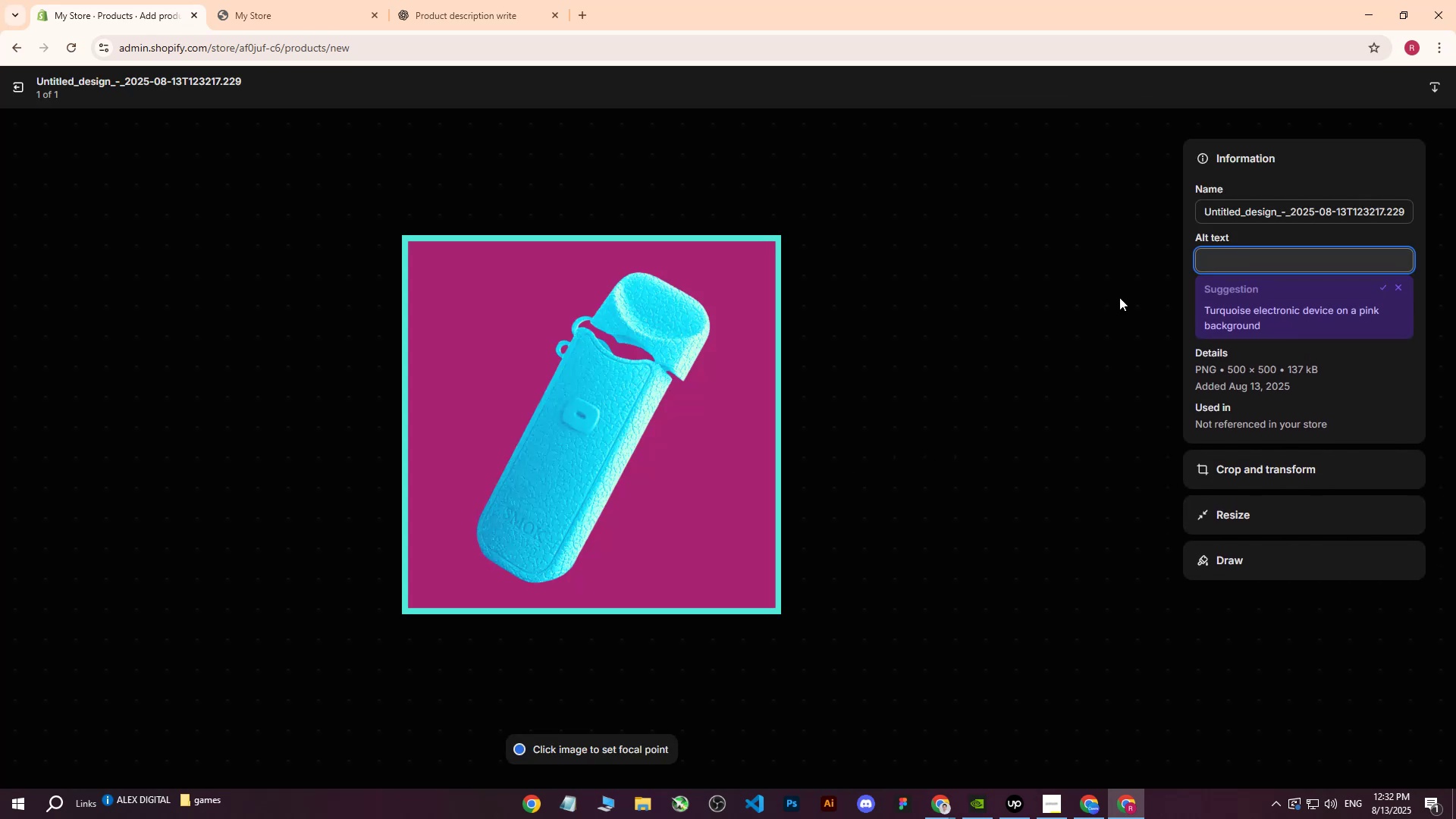 
key(Control+V)
 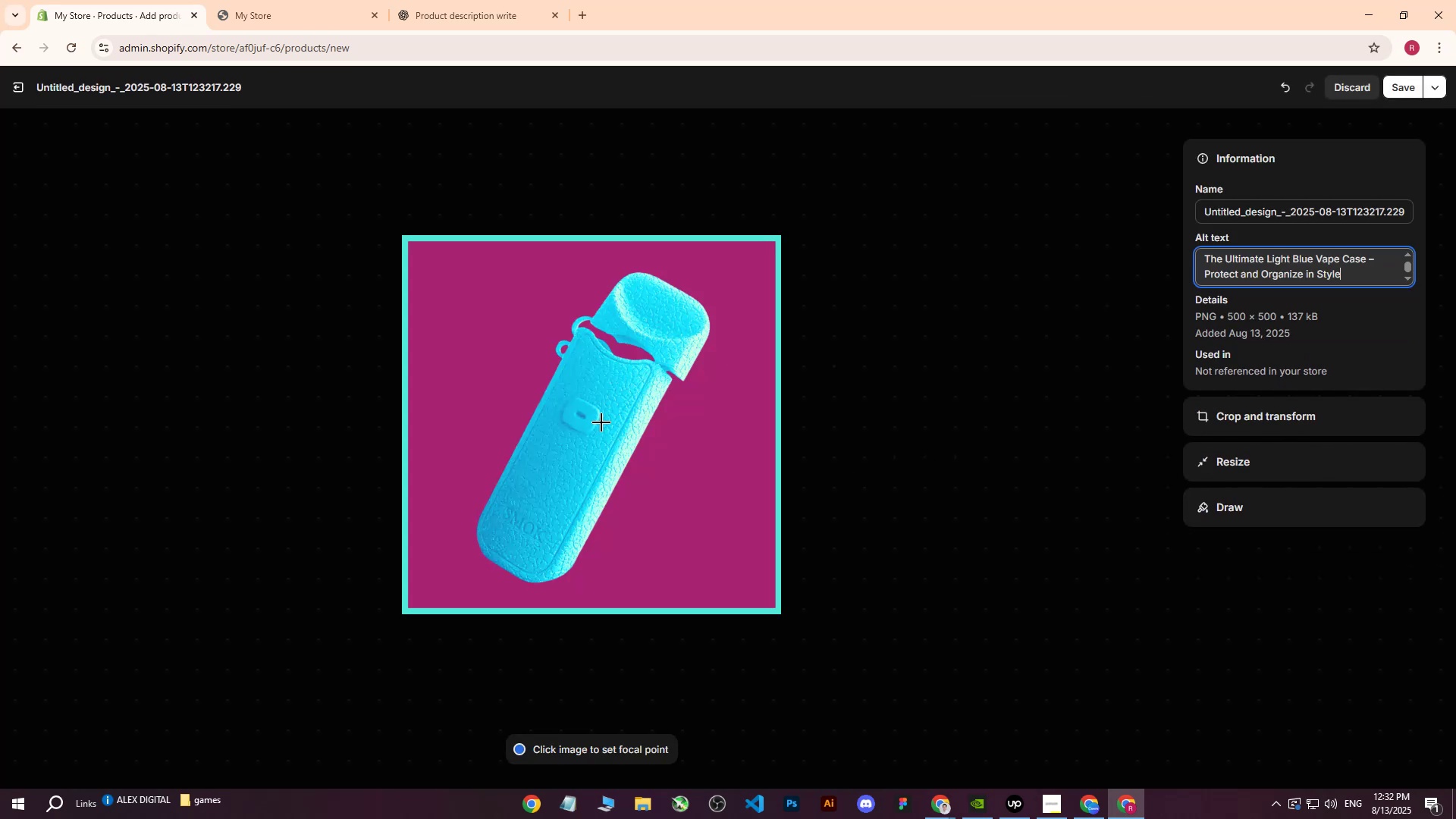 
left_click([601, 422])
 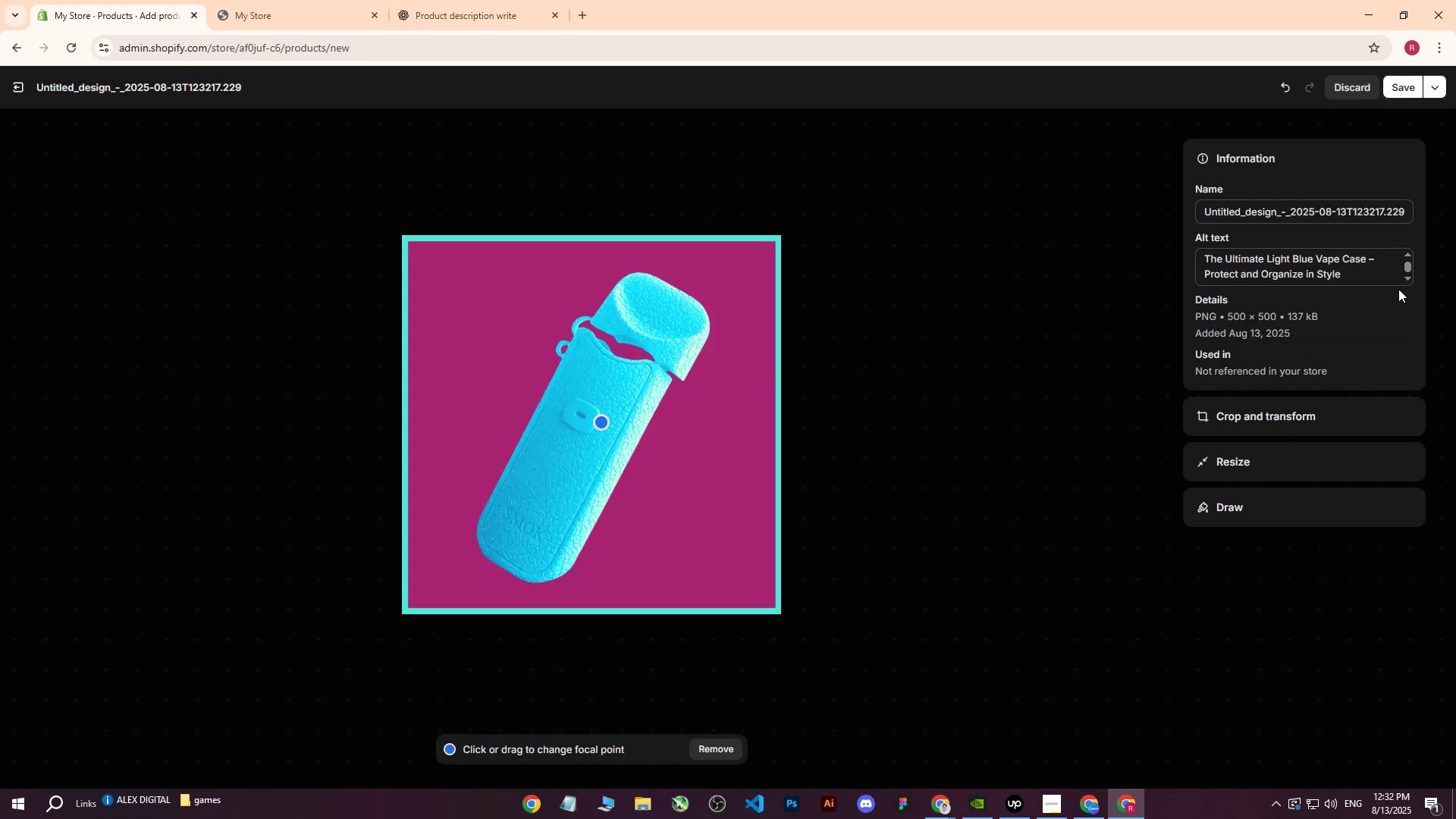 
left_click_drag(start_coordinate=[1373, 277], to_coordinate=[1370, 256])
 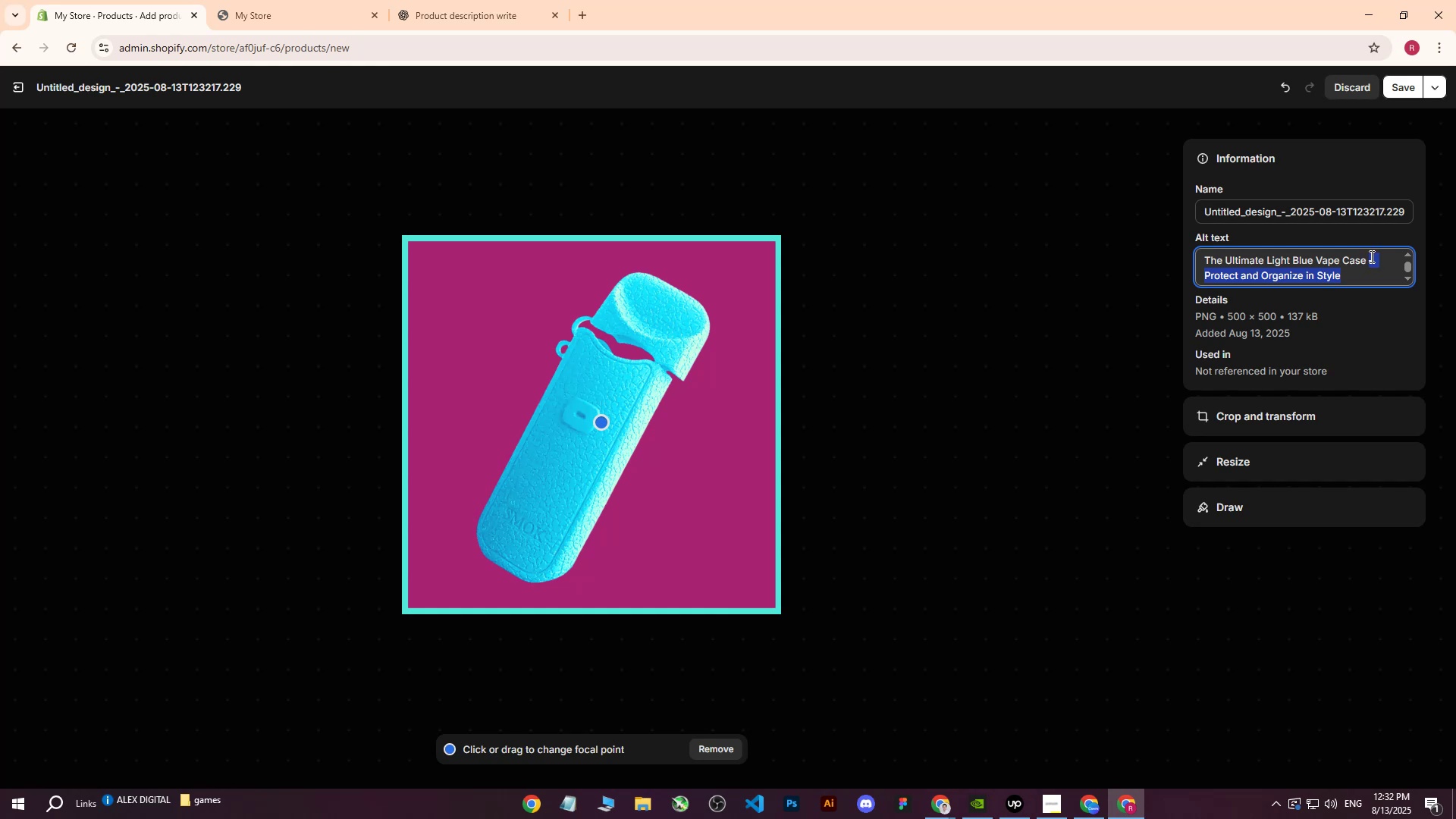 
key(Backspace)
type(on )
 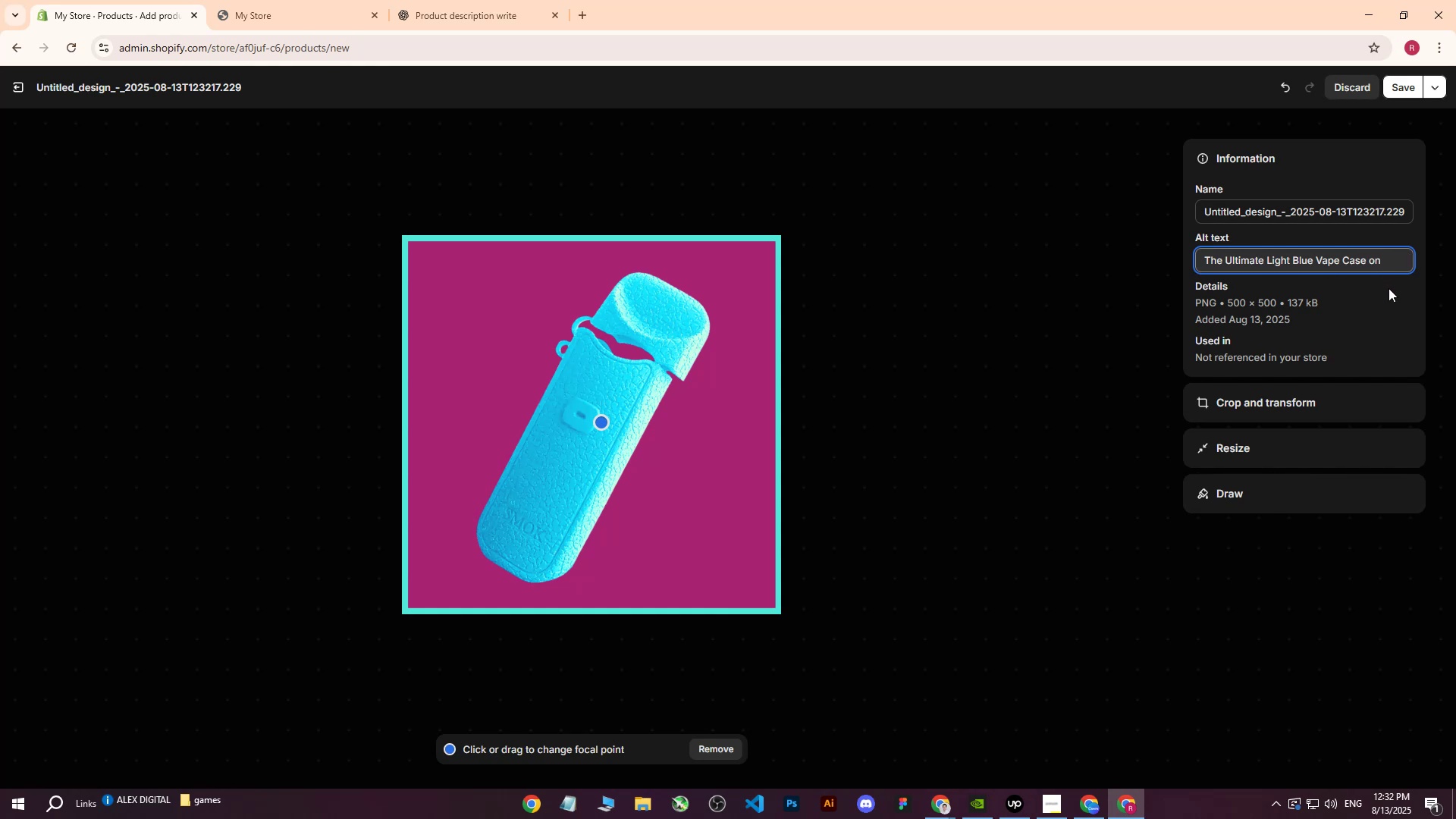 
wait(6.92)
 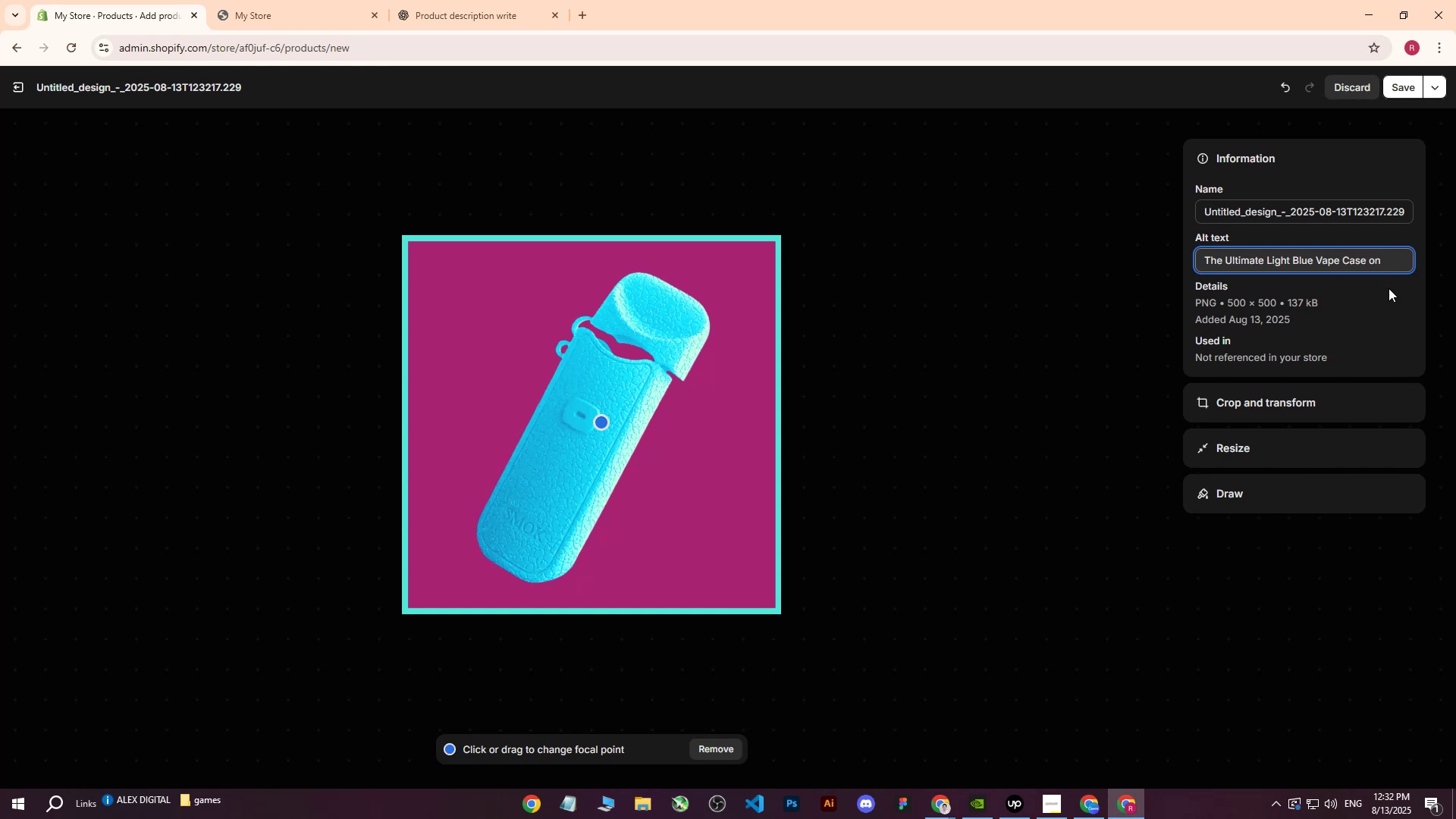 
type( )
key(Backspace)
type(pi)
key(Backspace)
key(Backspace)
type(dark pink background.)
 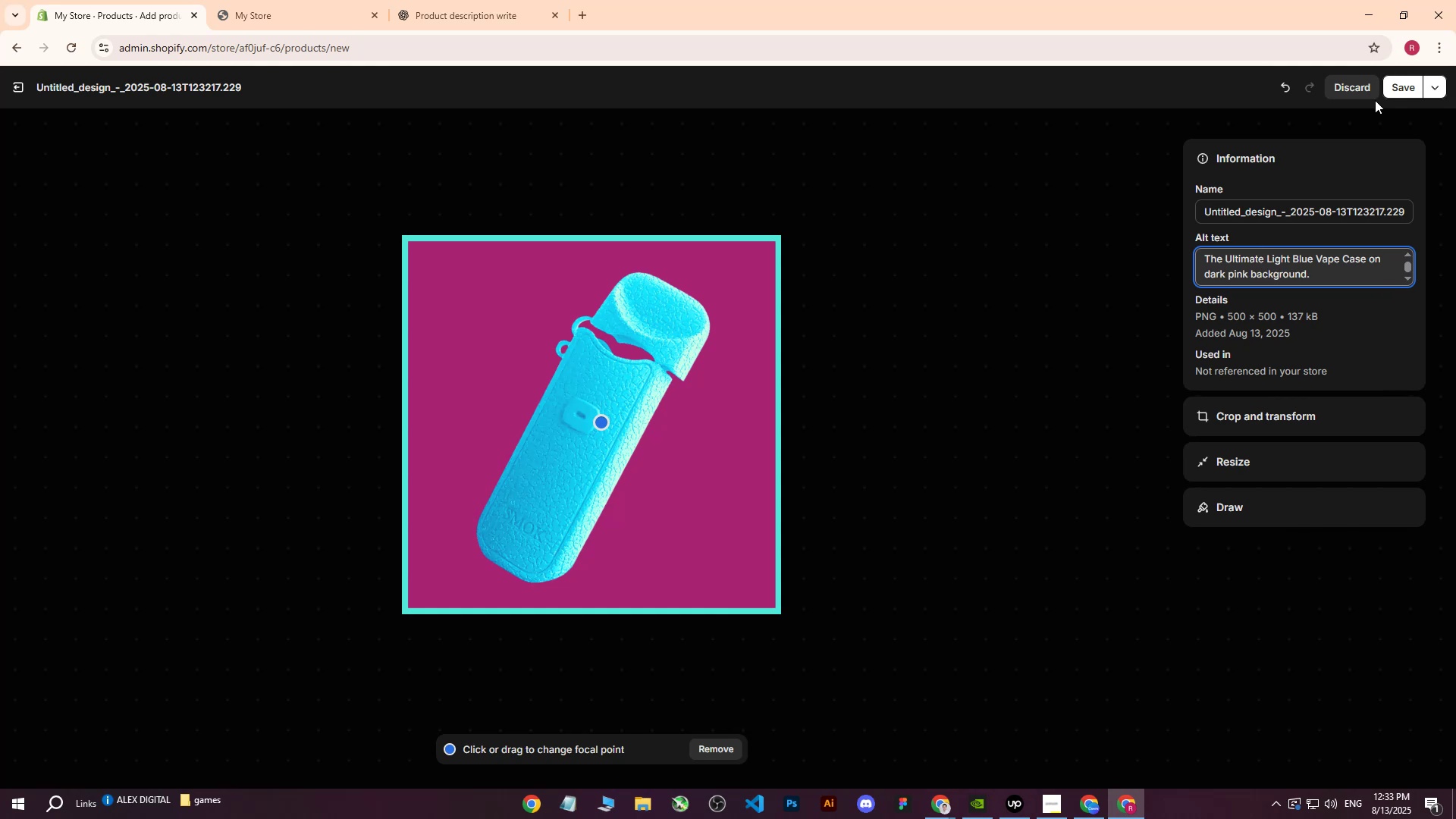 
left_click([1397, 82])
 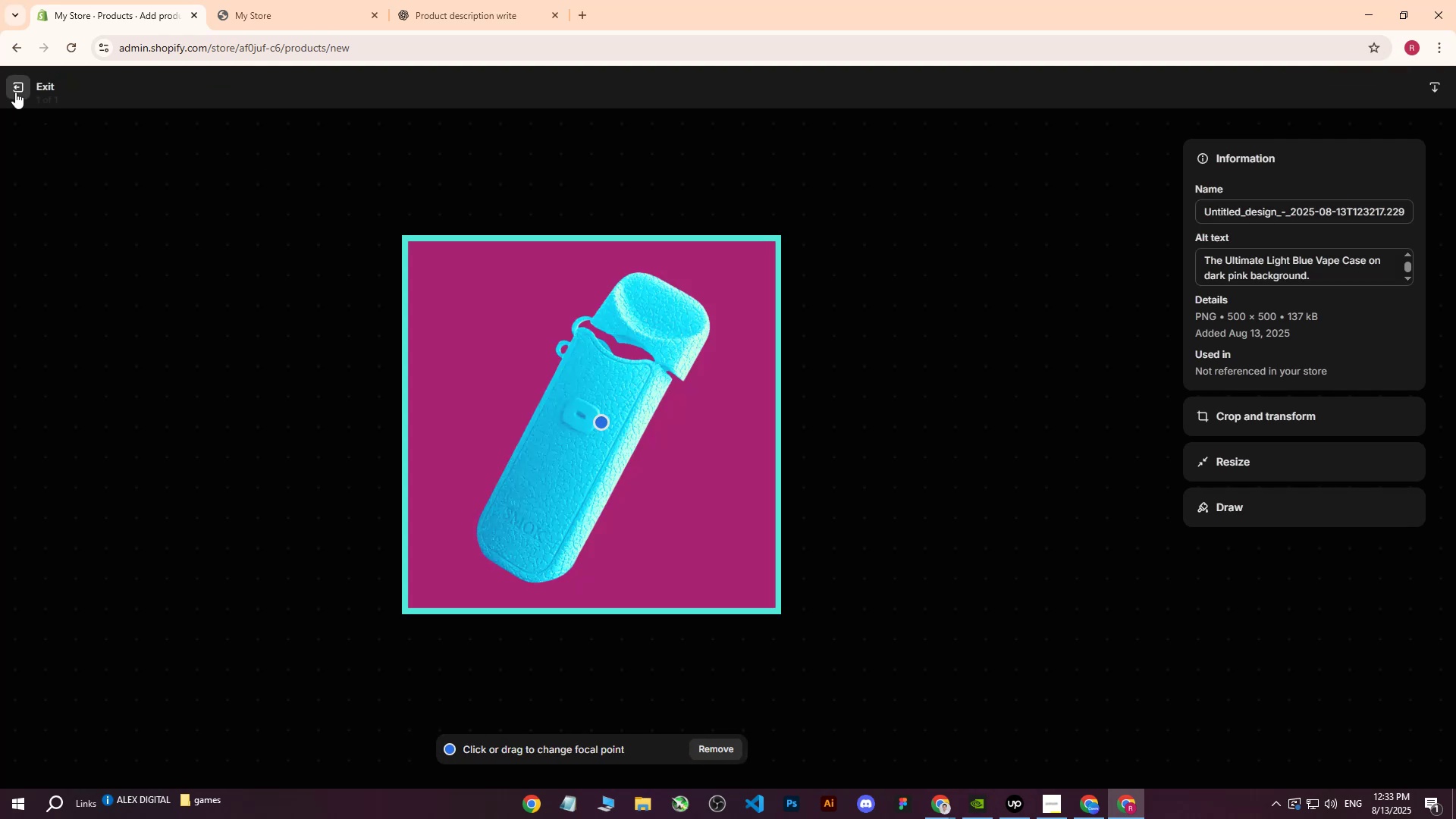 
left_click([12, 89])
 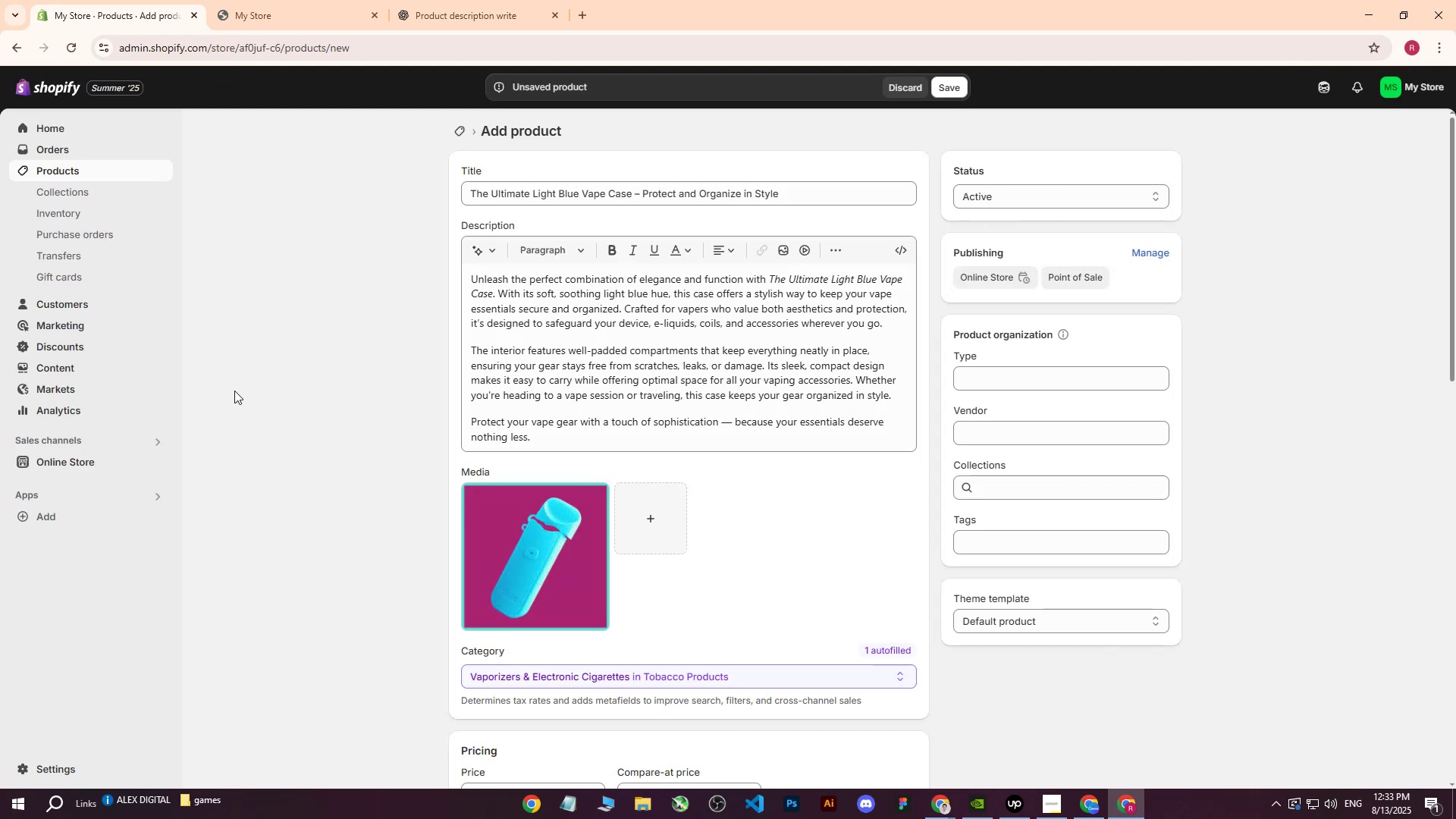 
scroll: coordinate [605, 417], scroll_direction: down, amount: 4.0
 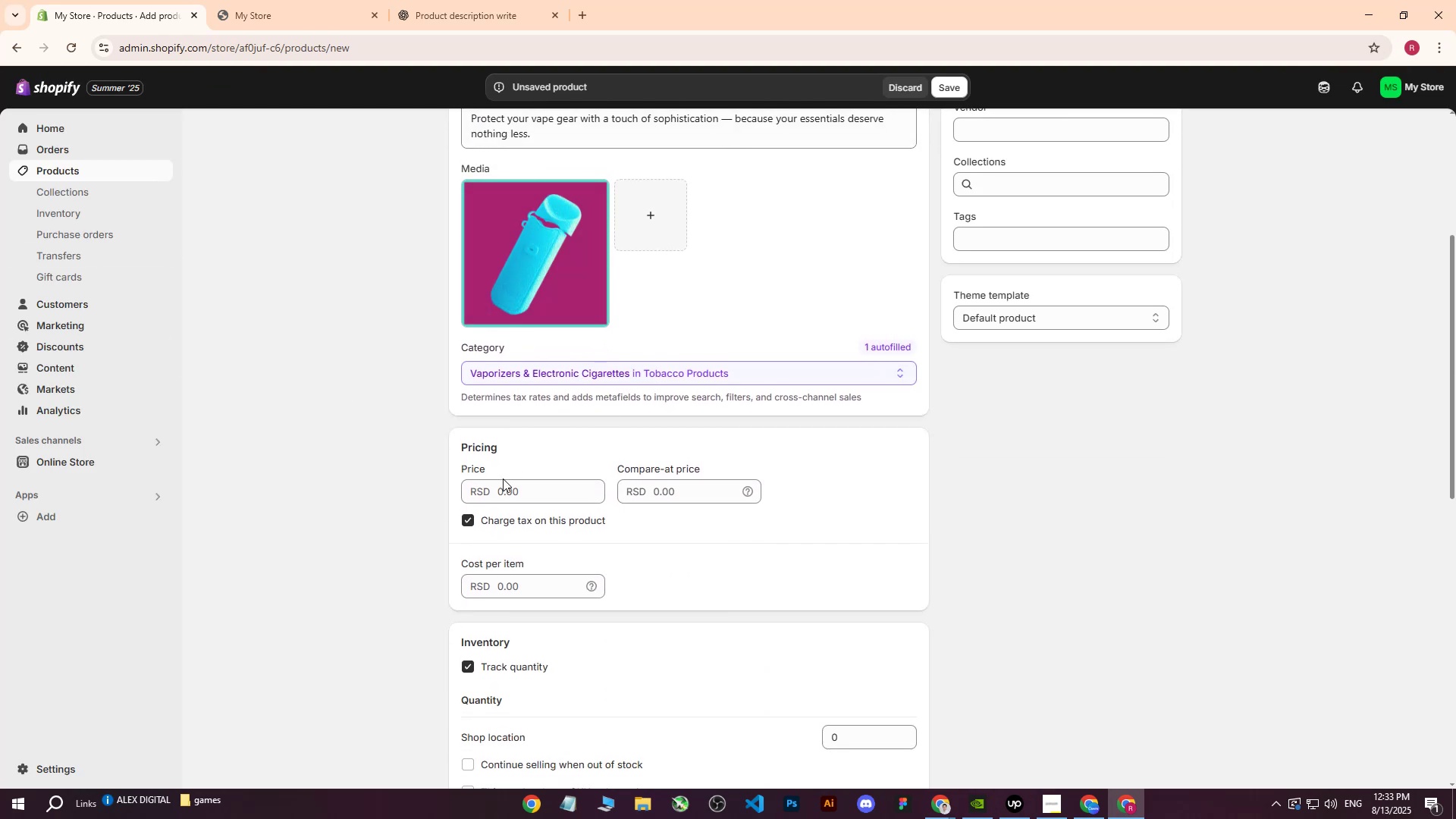 
left_click([508, 498])
 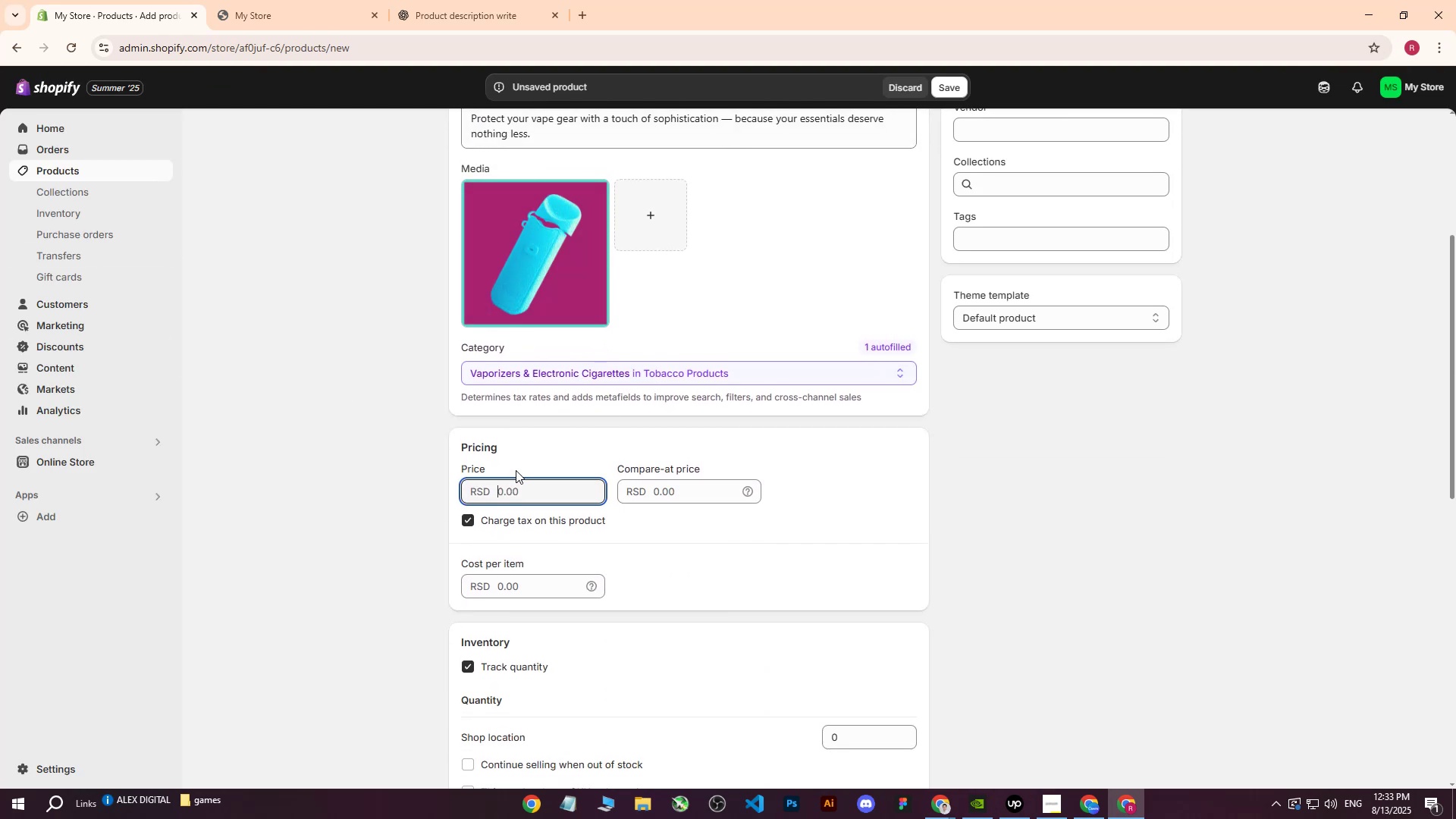 
type(2)
key(Backspace)
type(3000)
key(Tab)
key(Tab)
key(Tab)
key(Tab)
type(1500)
 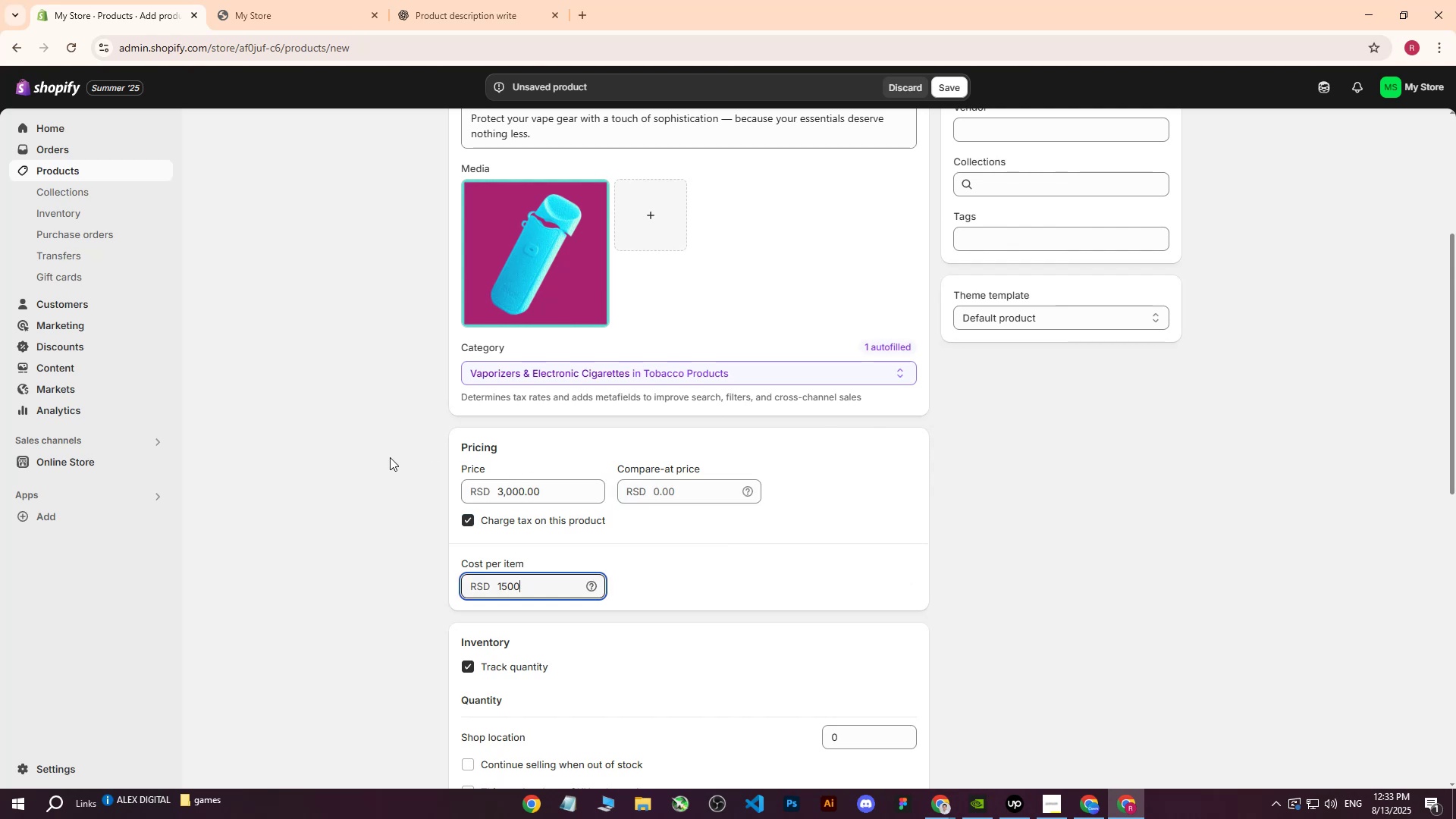 
left_click([379, 457])
 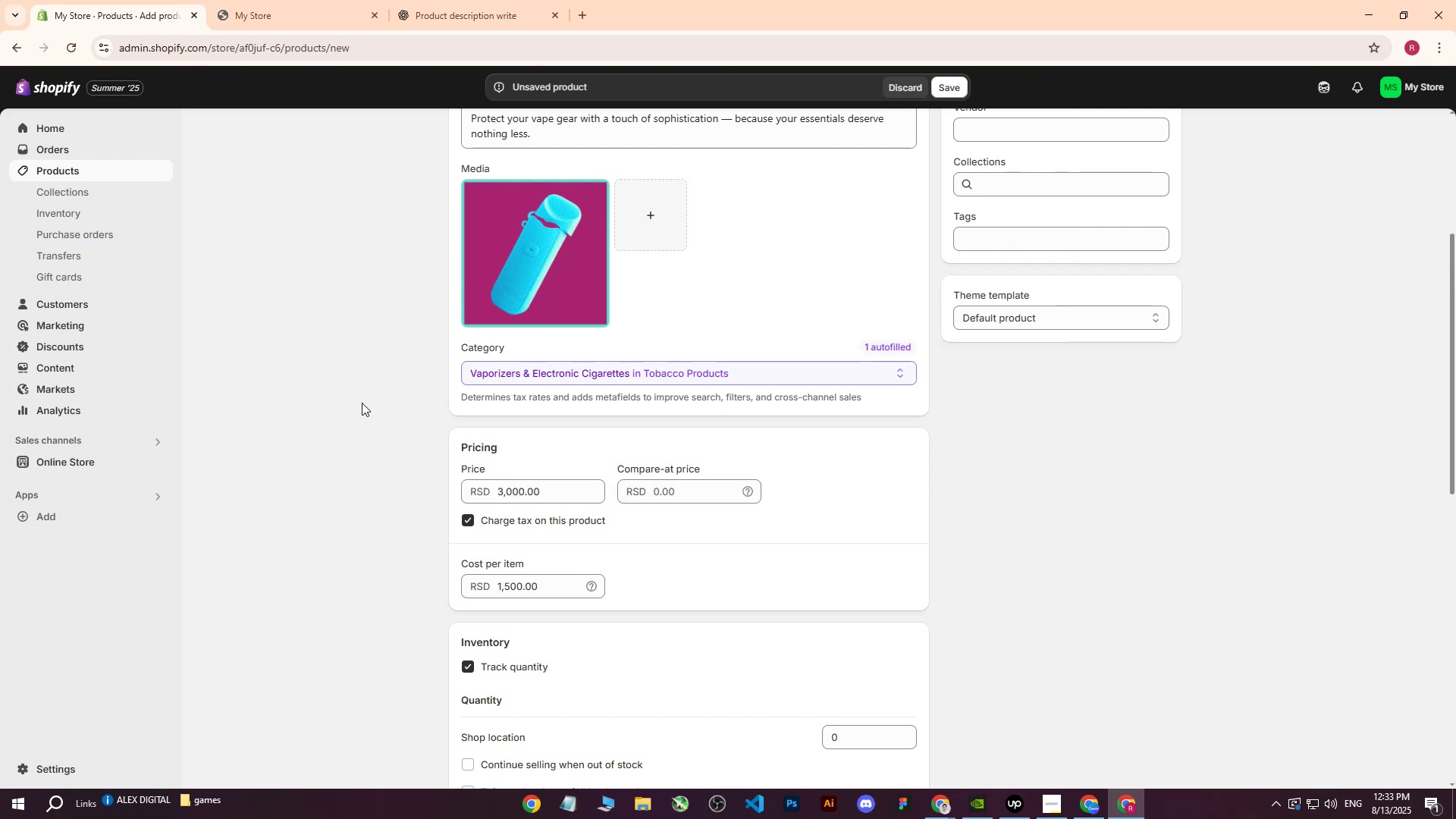 
scroll: coordinate [368, 412], scroll_direction: down, amount: 4.0
 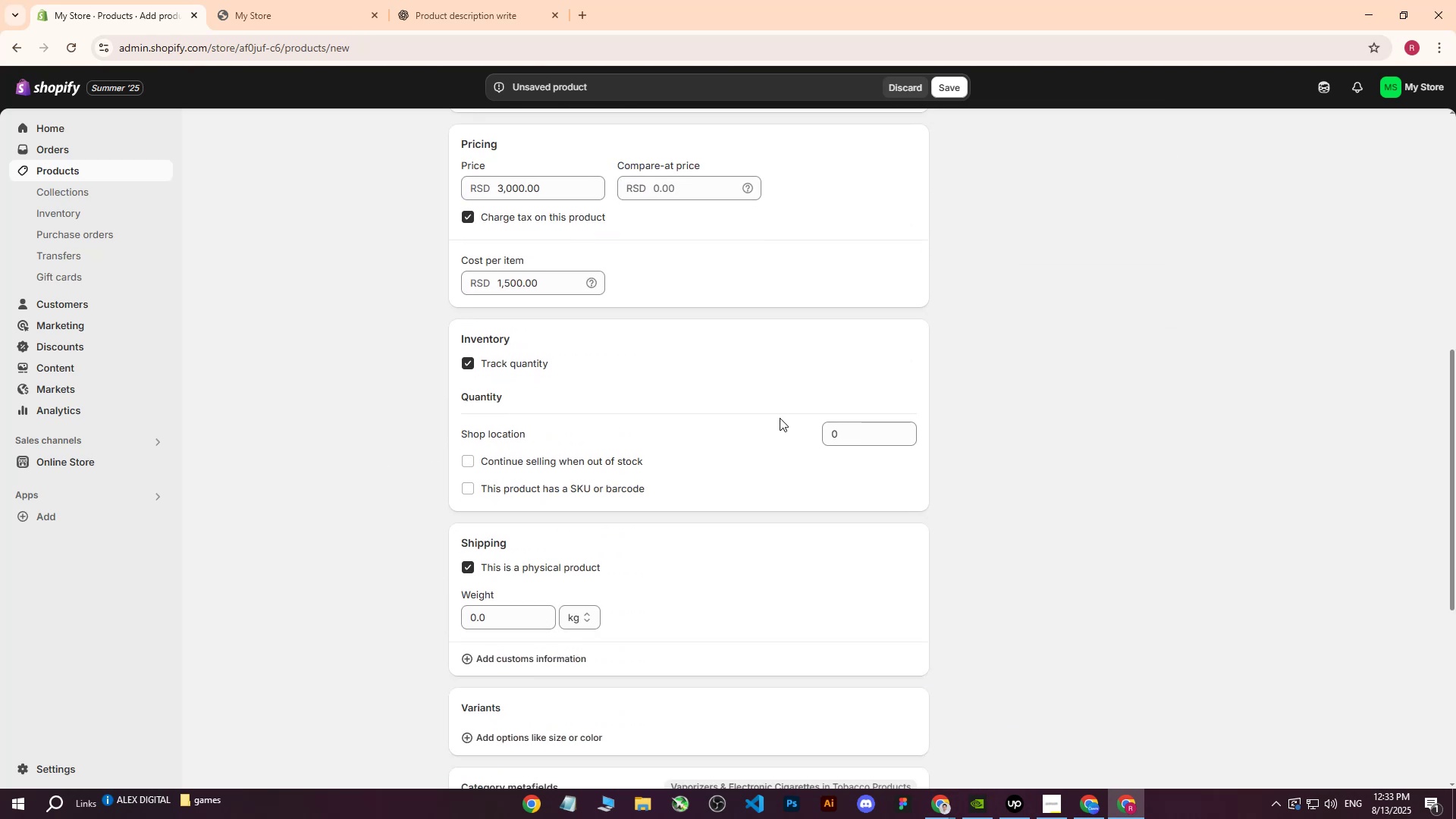 
left_click([838, 437])
 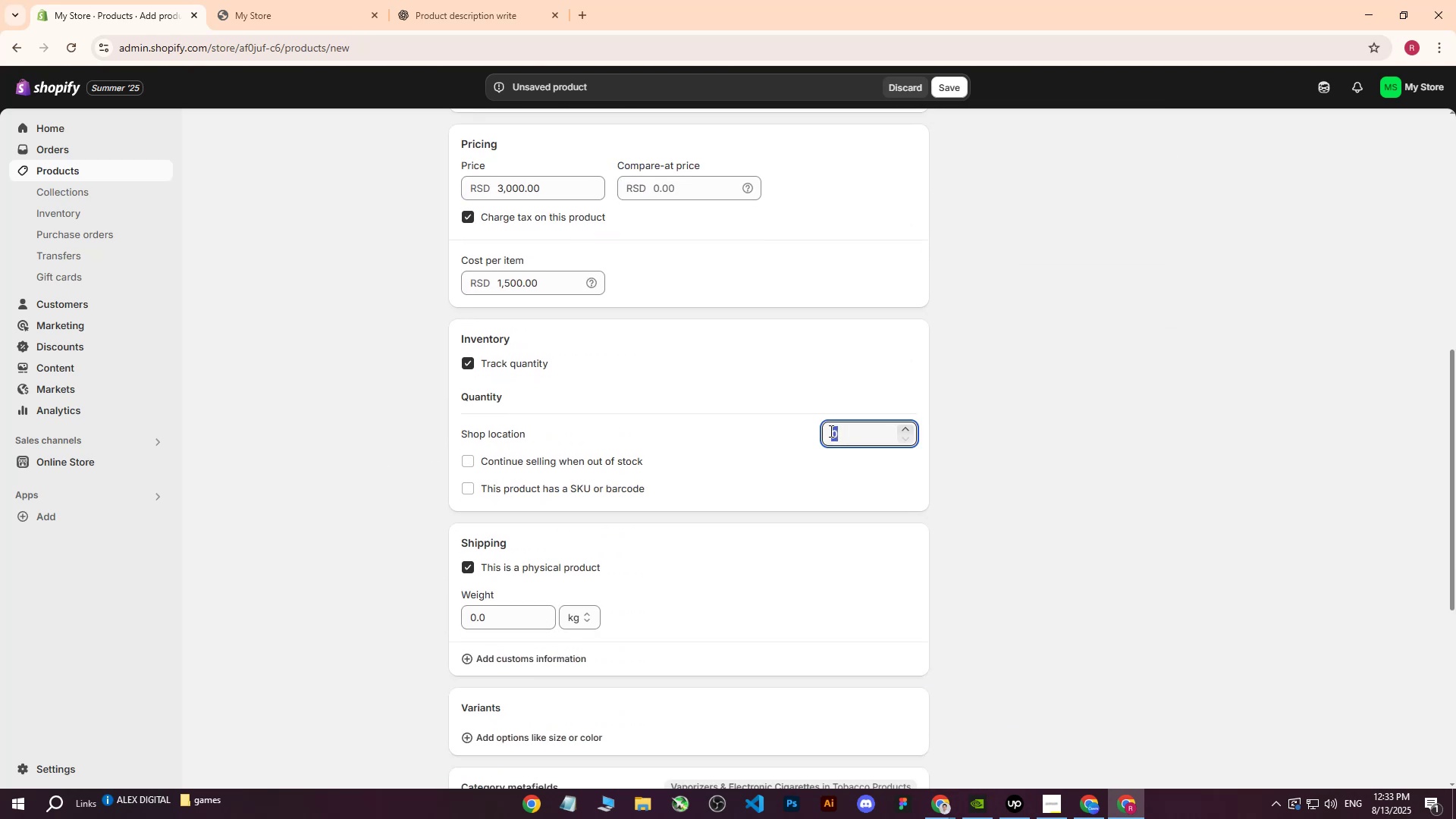 
type(300)
 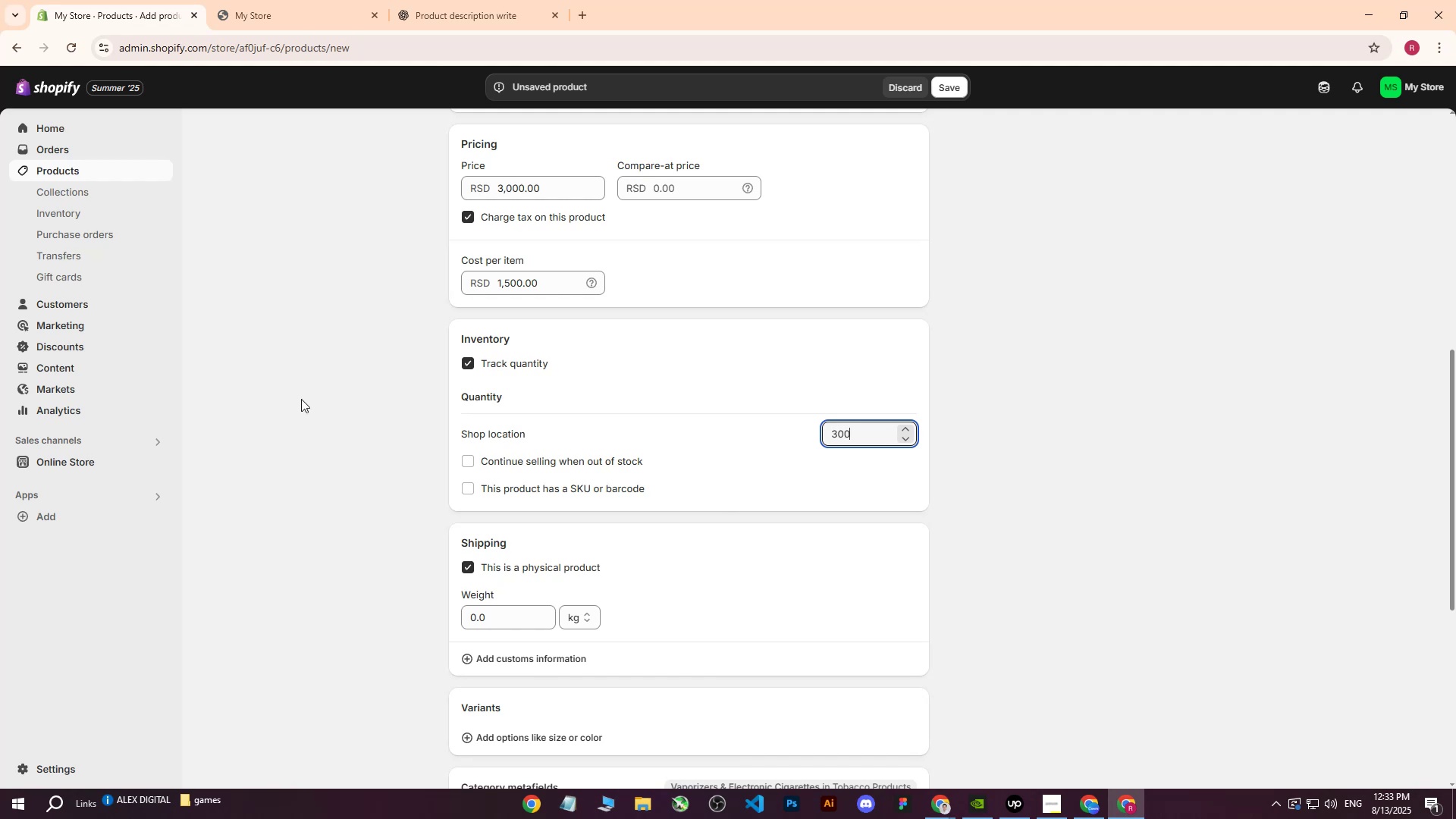 
left_click([301, 399])
 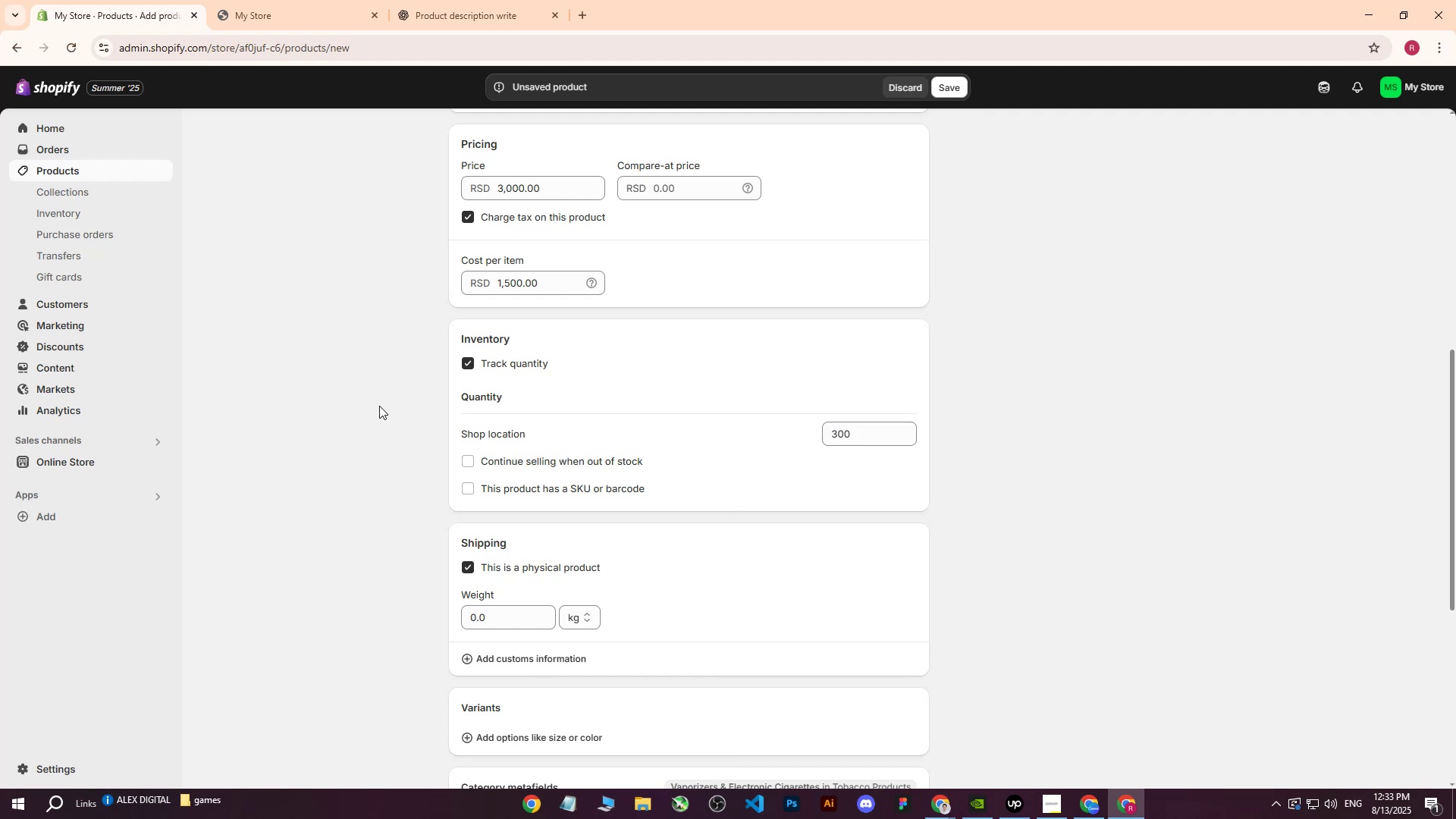 
scroll: coordinate [522, 454], scroll_direction: down, amount: 2.0
 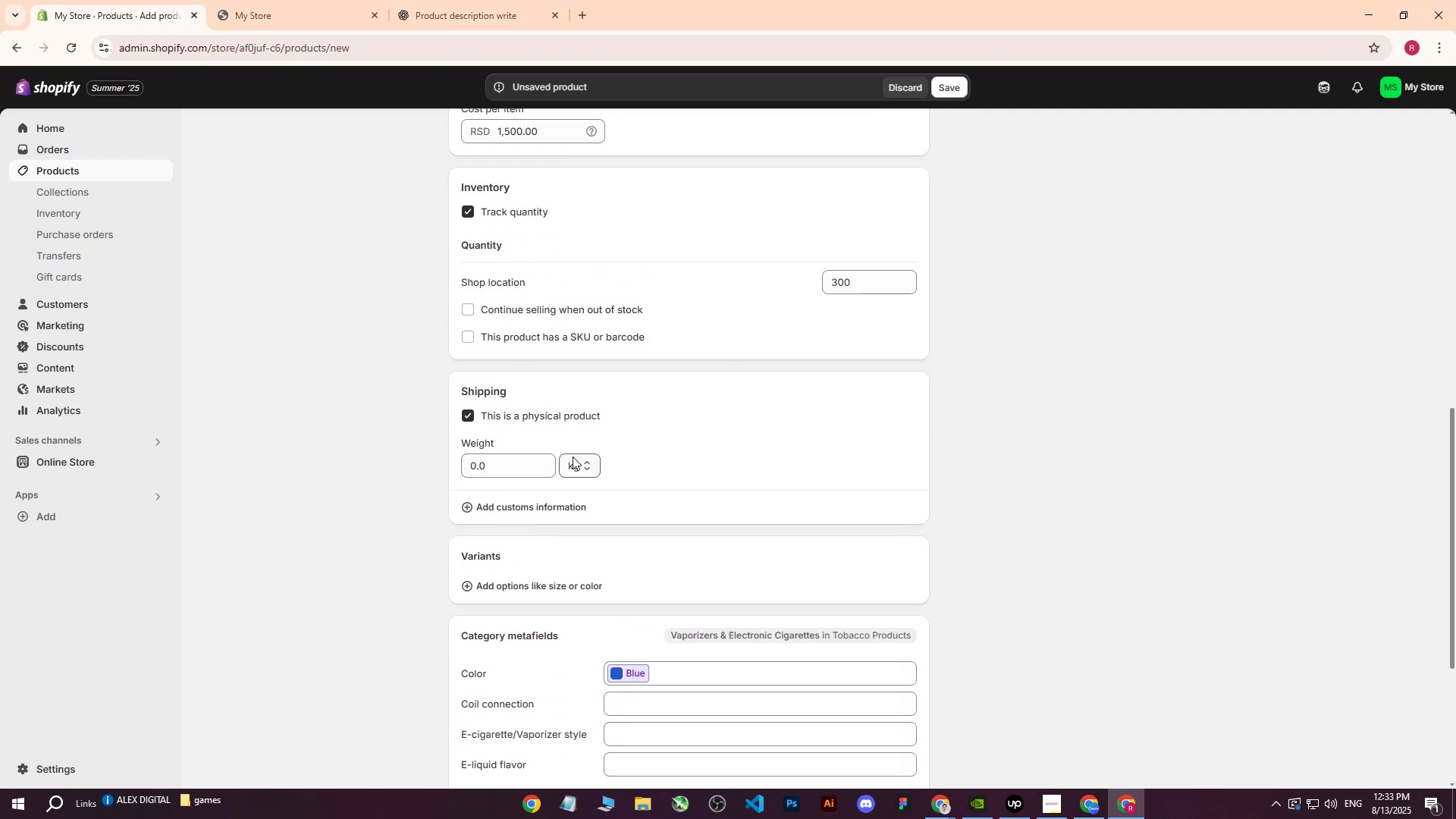 
left_click([573, 458])
 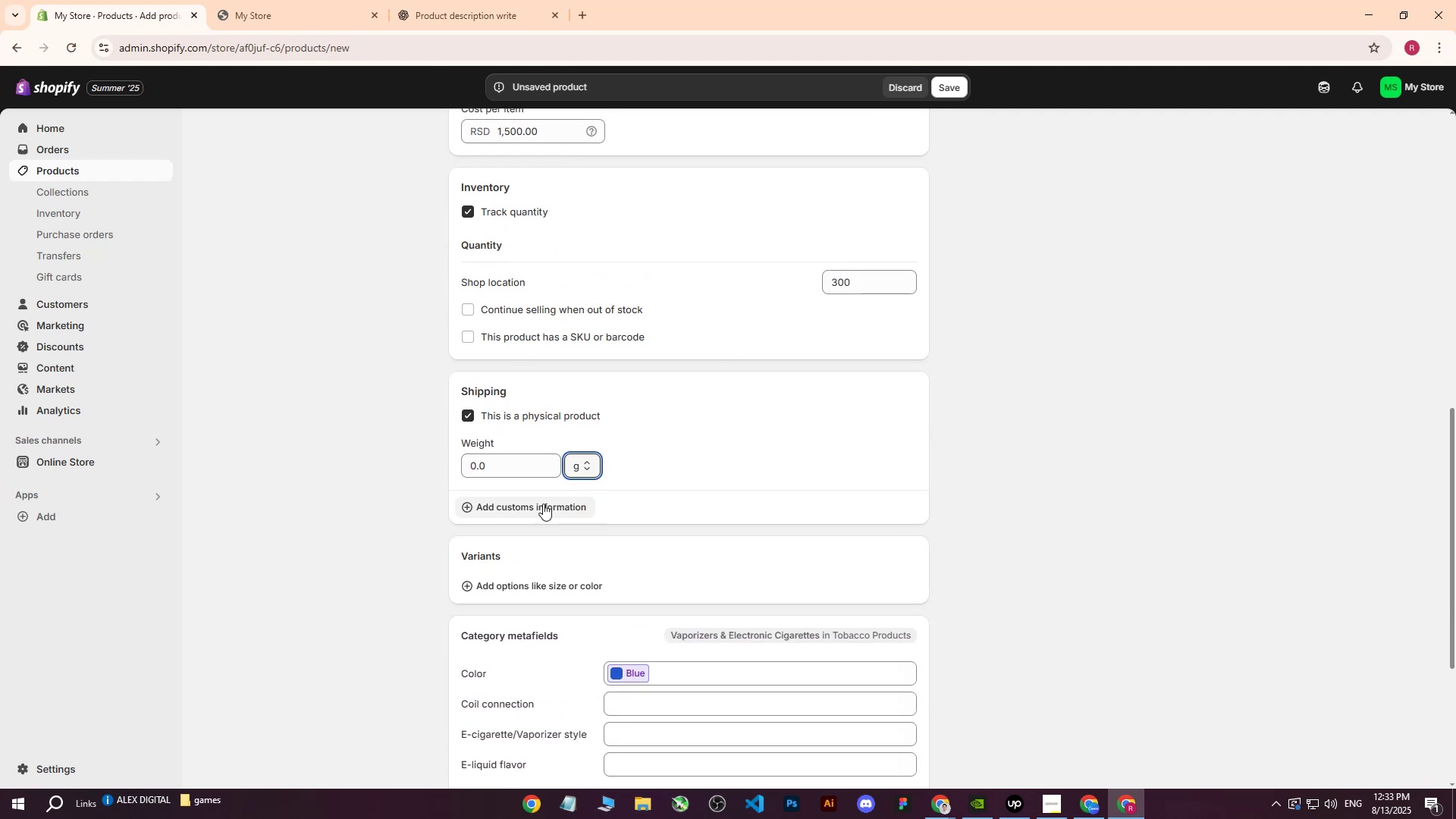 
double_click([507, 469])
 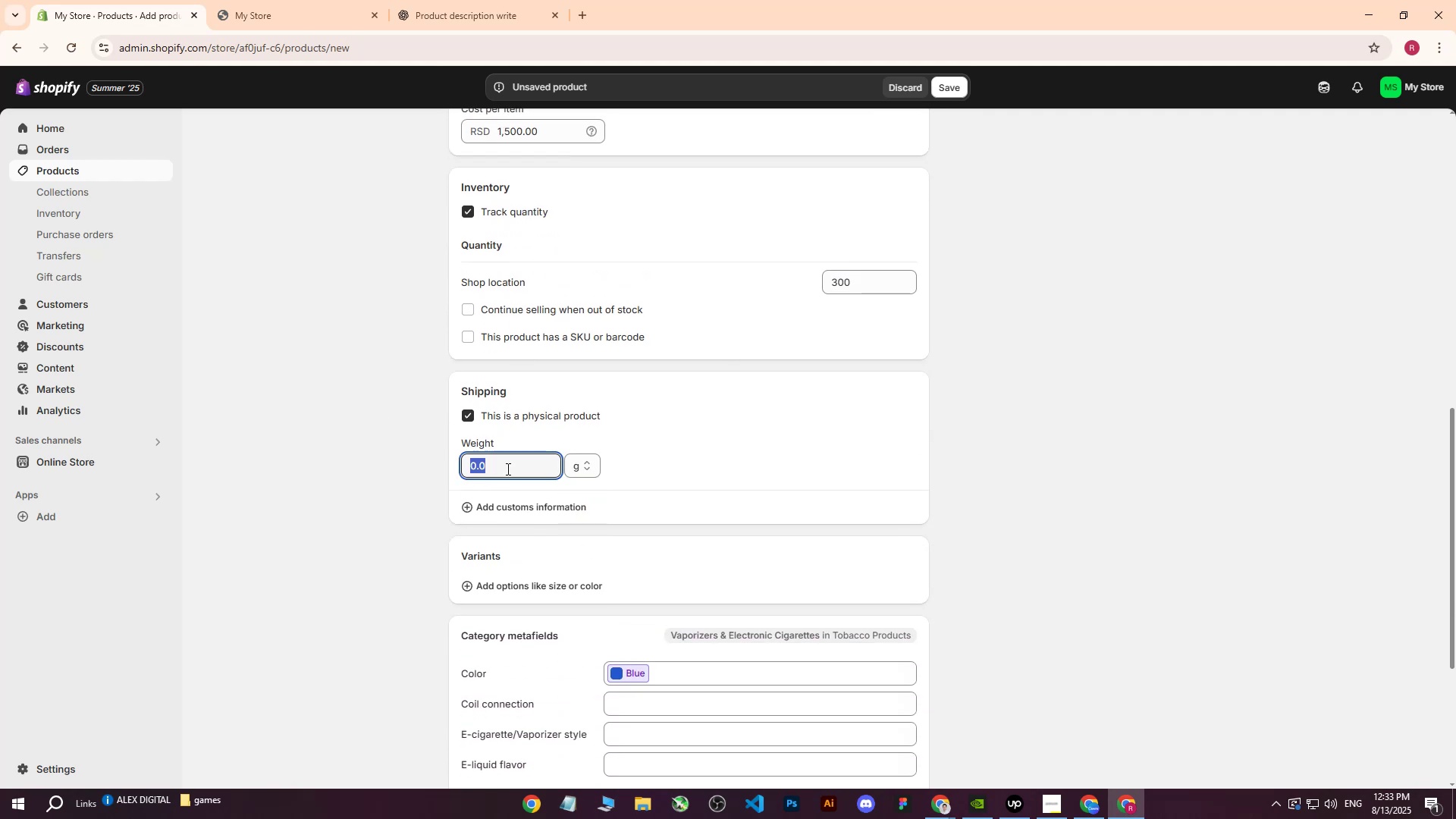 
type(200)
 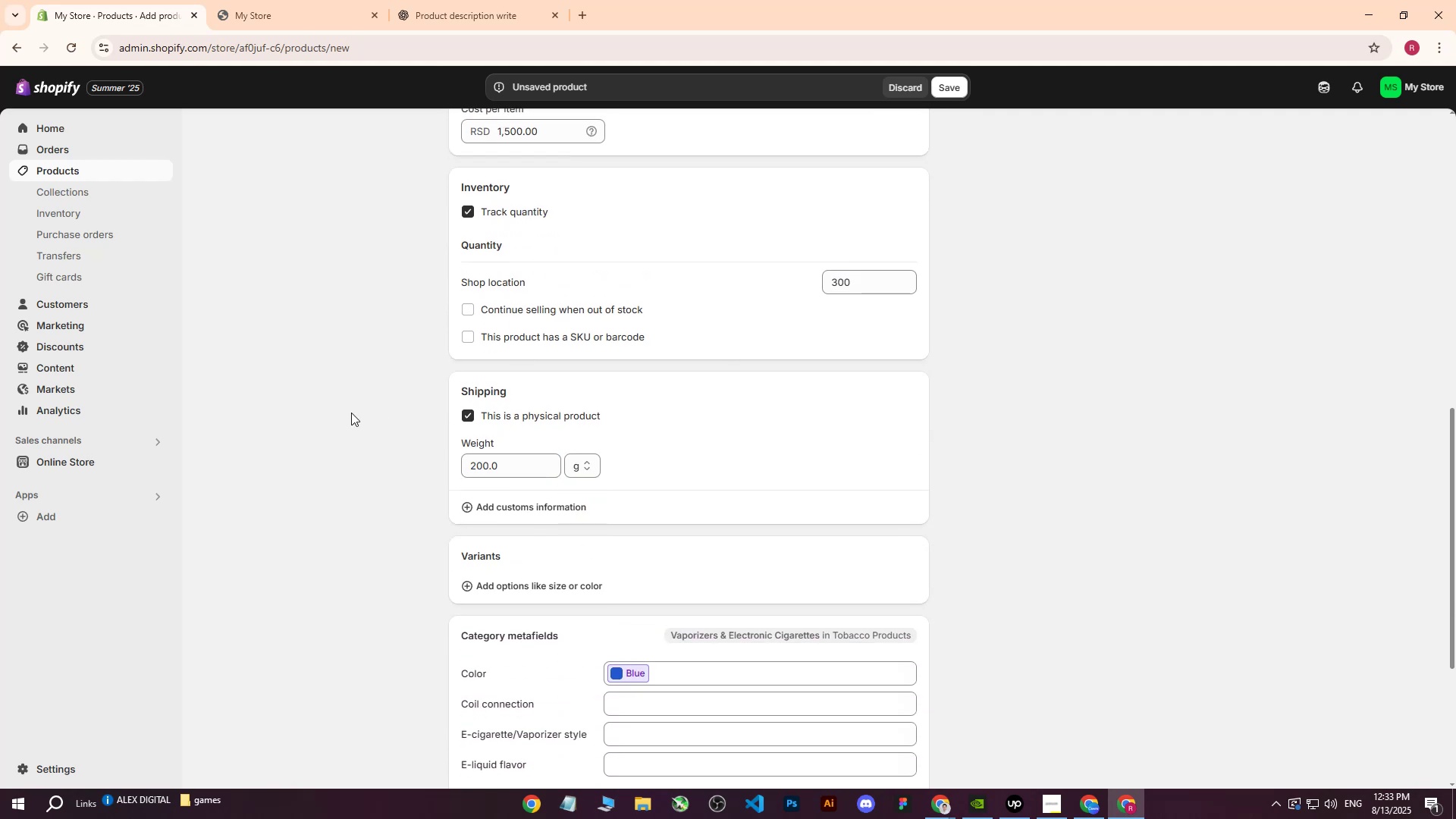 
left_click([351, 413])
 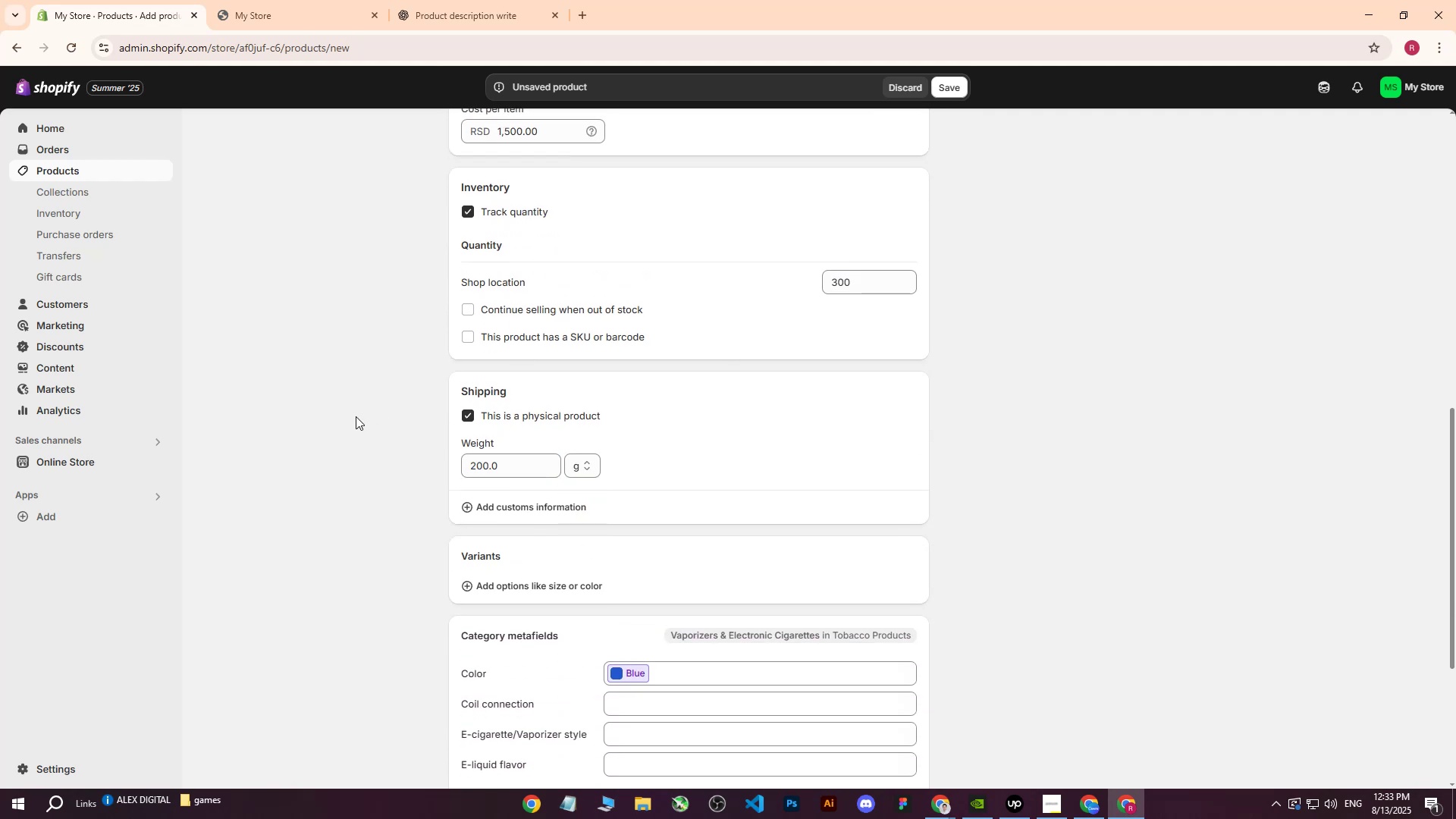 
scroll: coordinate [836, 504], scroll_direction: up, amount: 11.0
 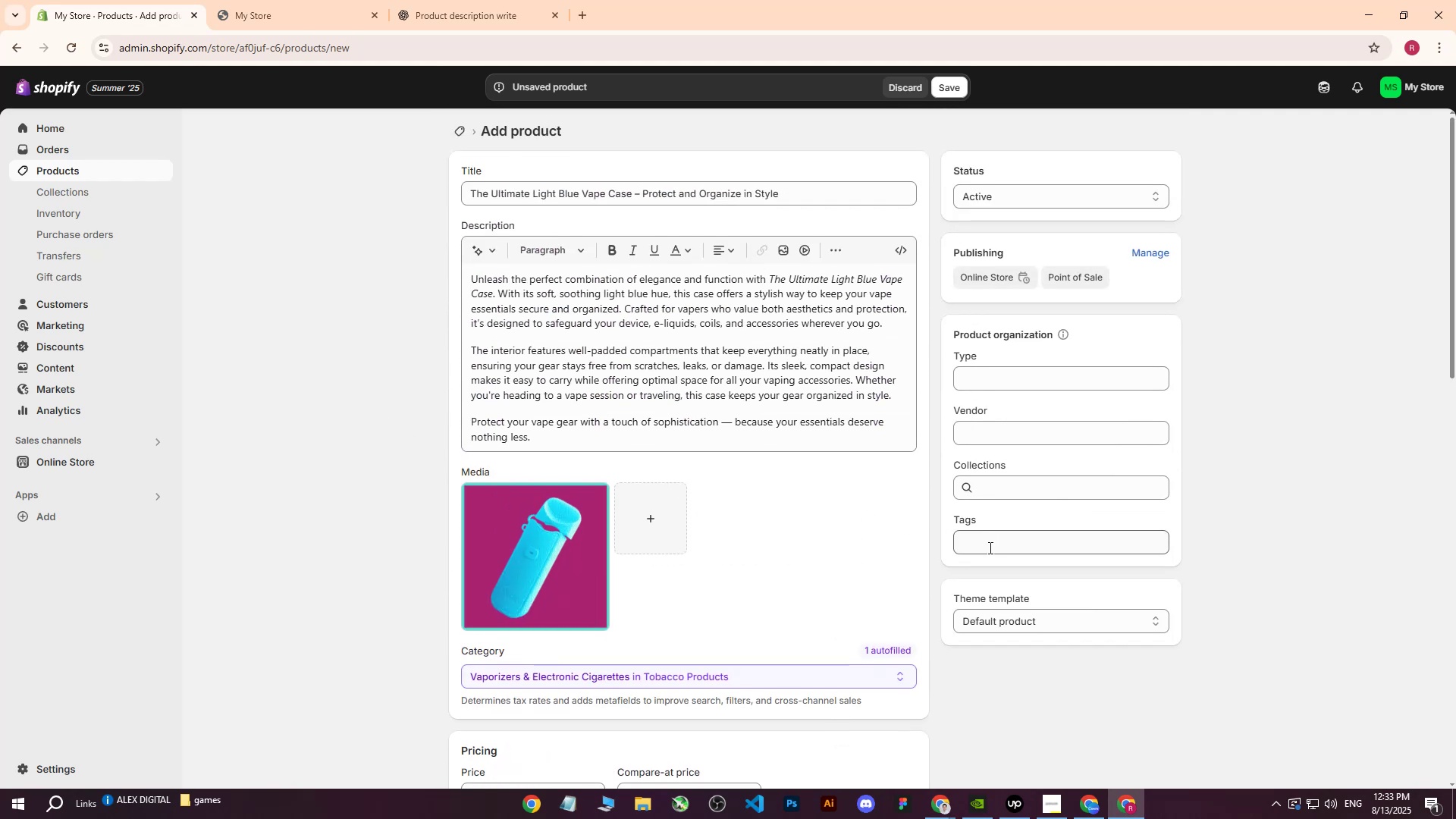 
left_click([989, 548])
 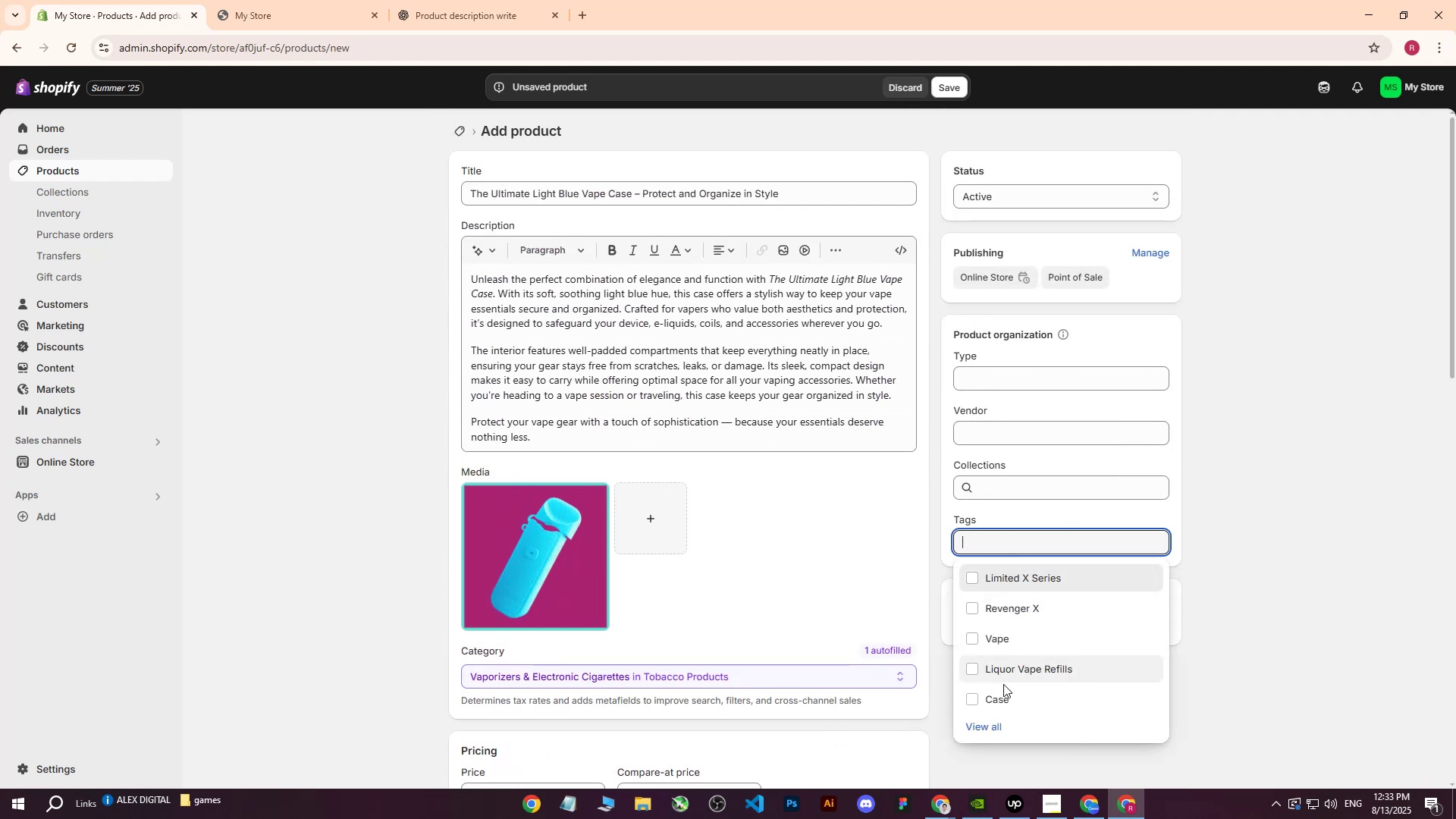 
left_click([996, 702])
 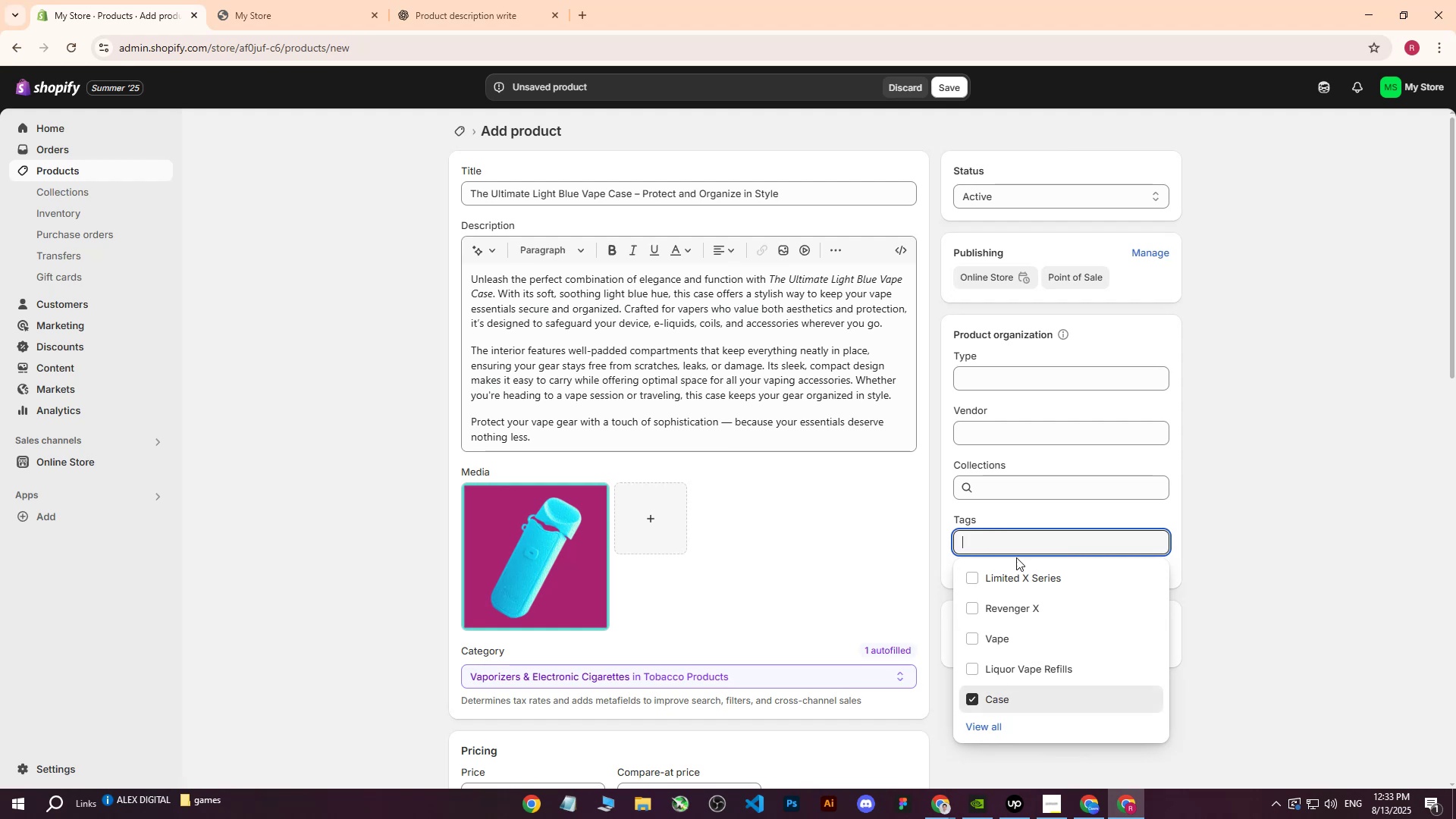 
left_click([1015, 547])
 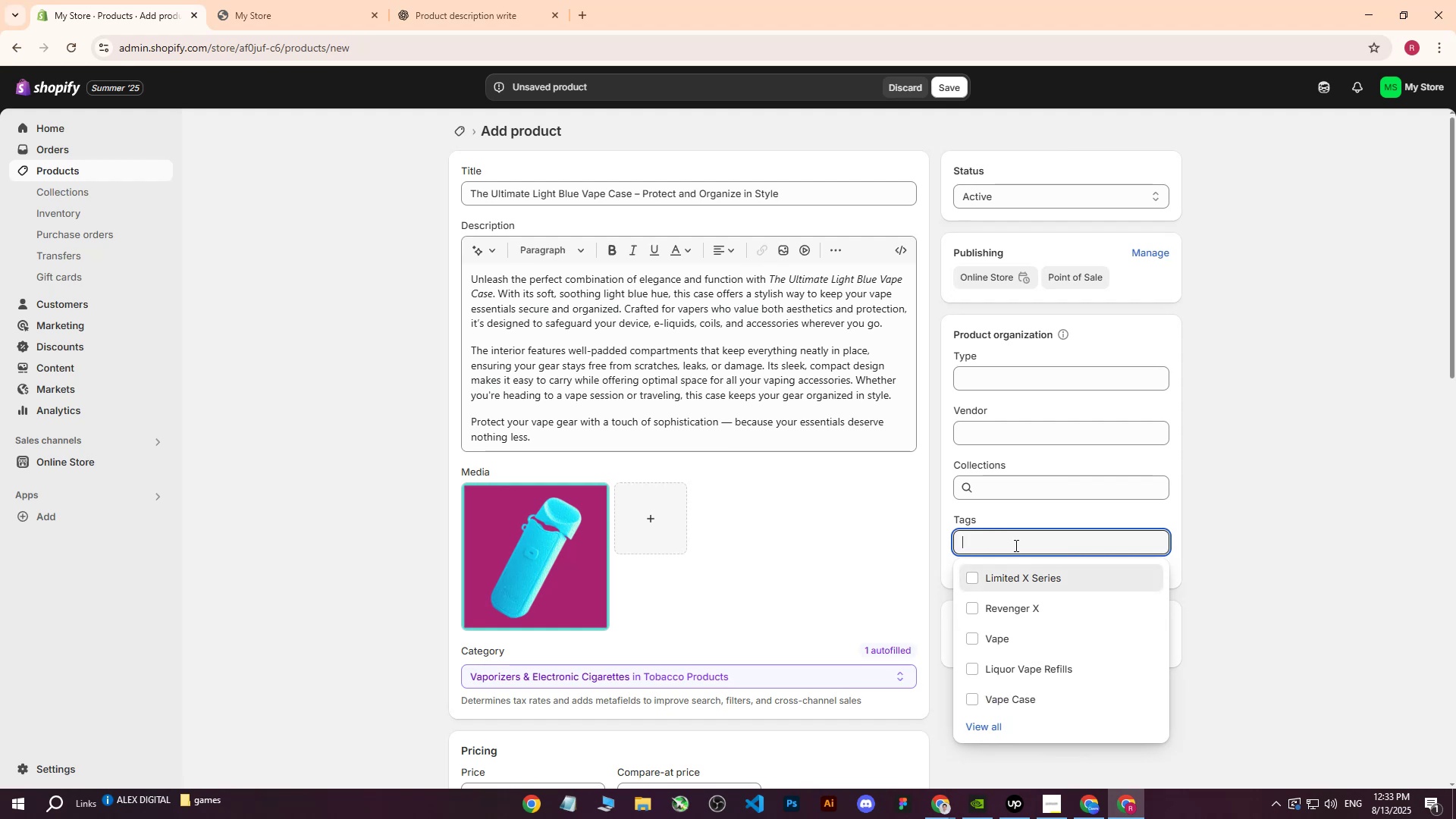 
key(CapsLock)
 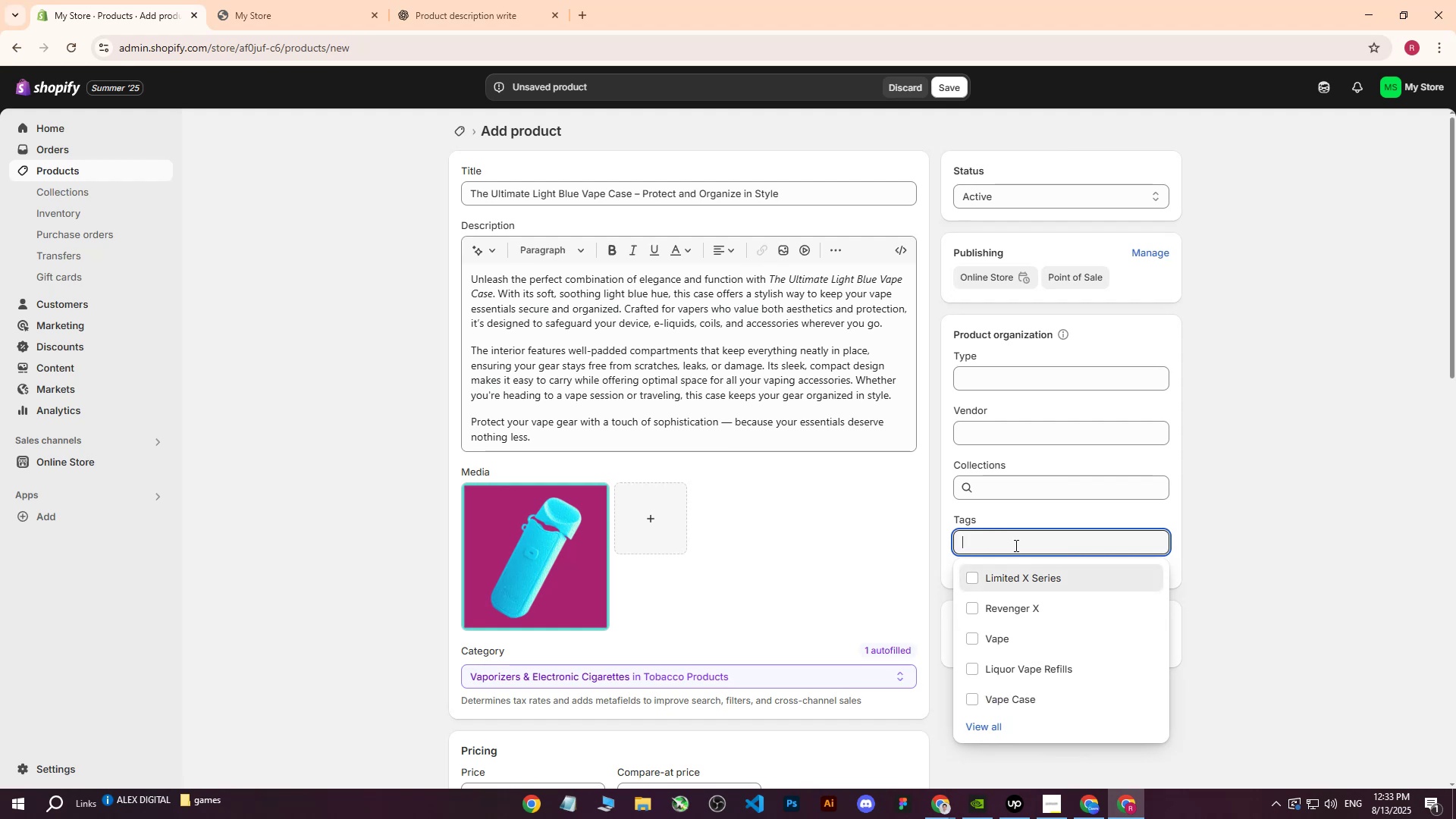 
key(V)
 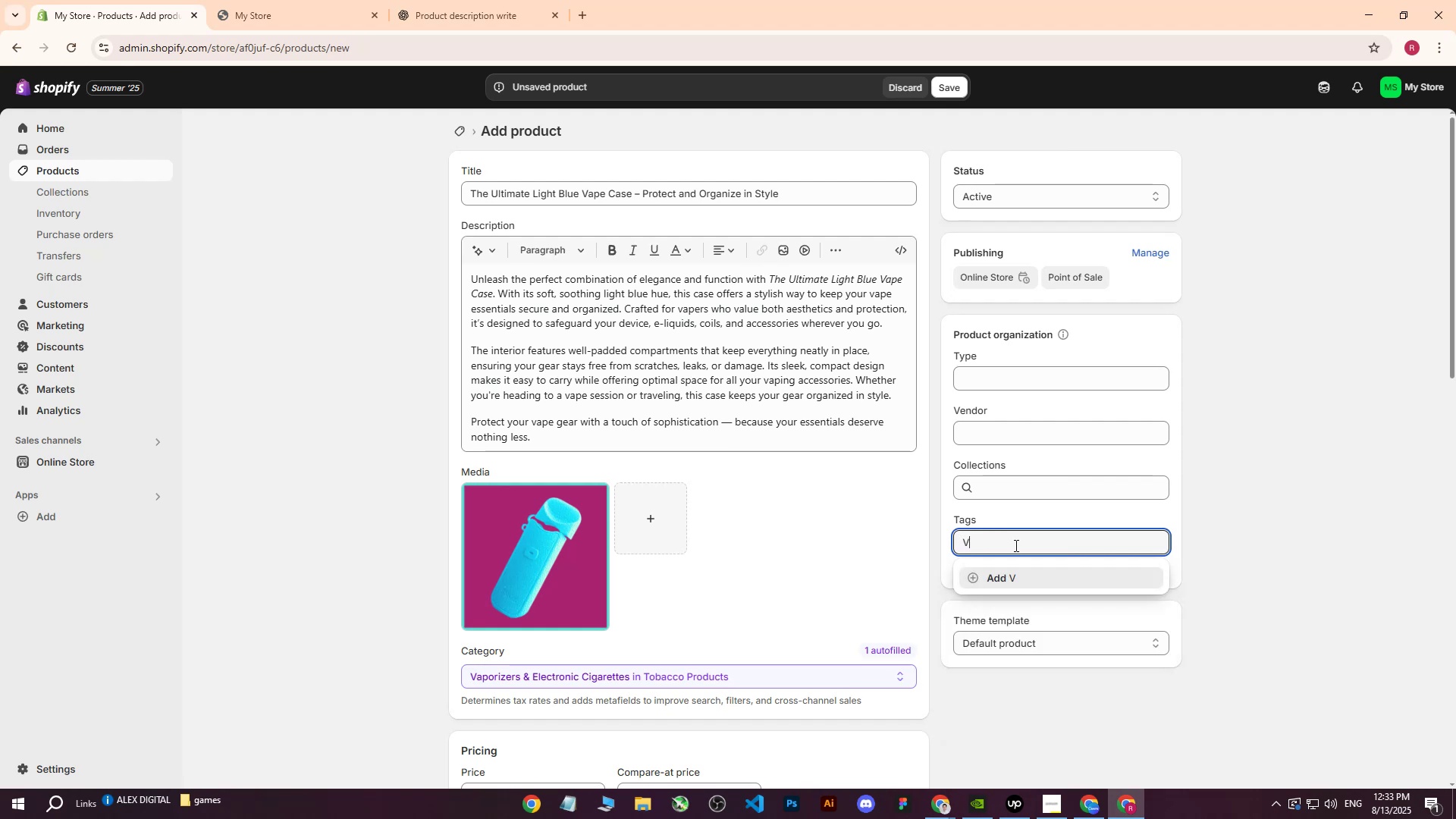 
key(CapsLock)
 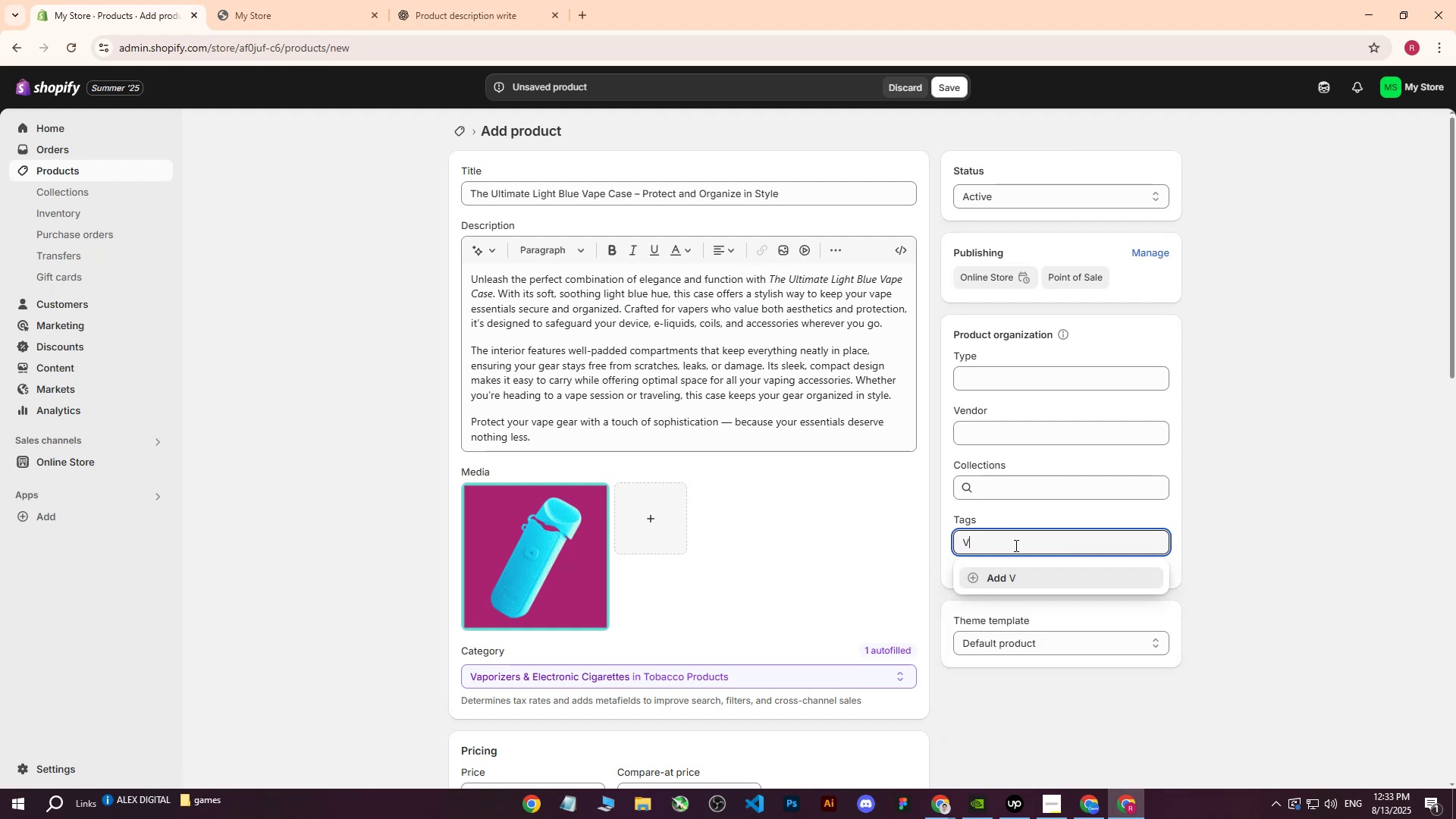 
key(A)
 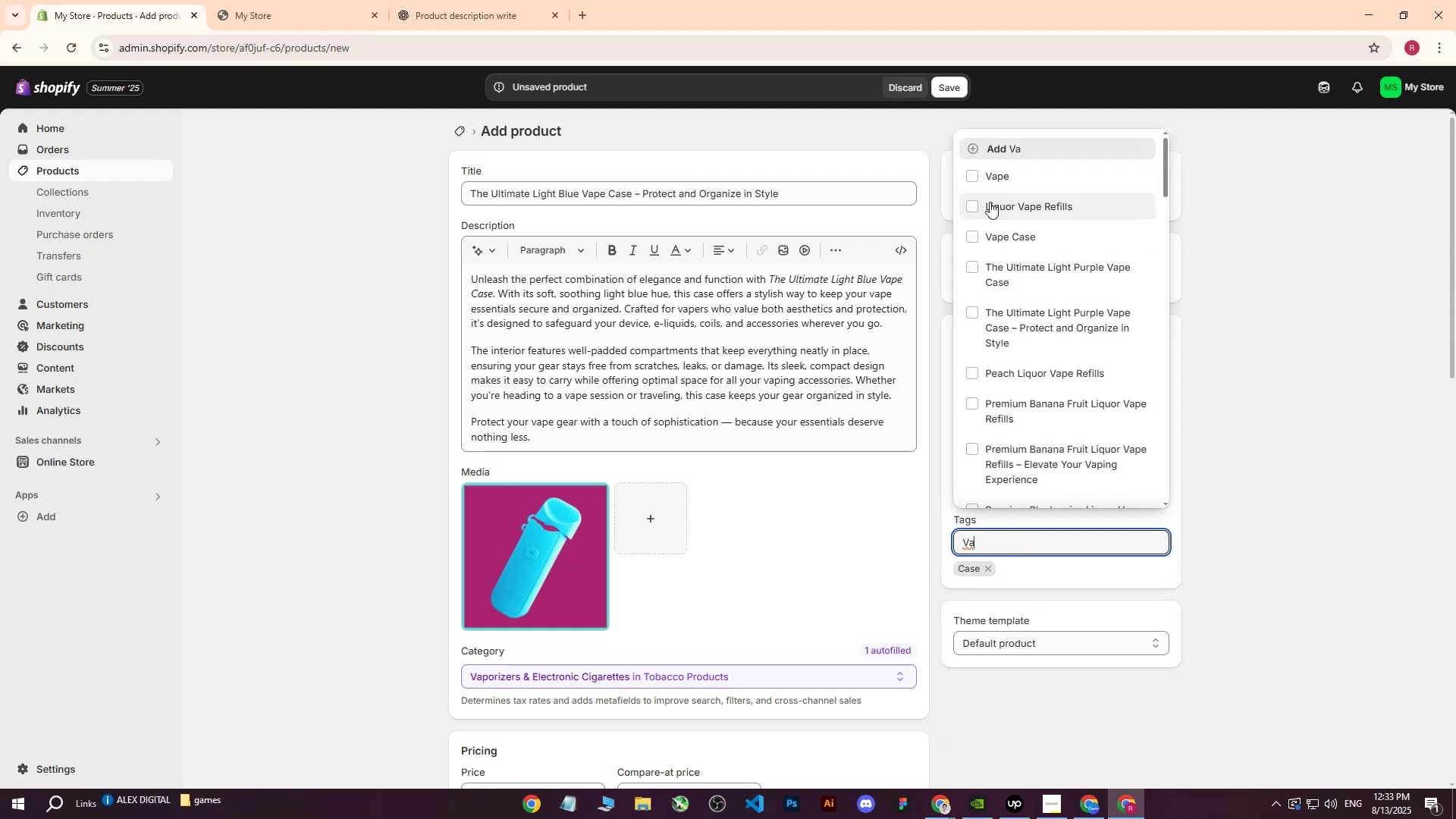 
left_click([985, 234])
 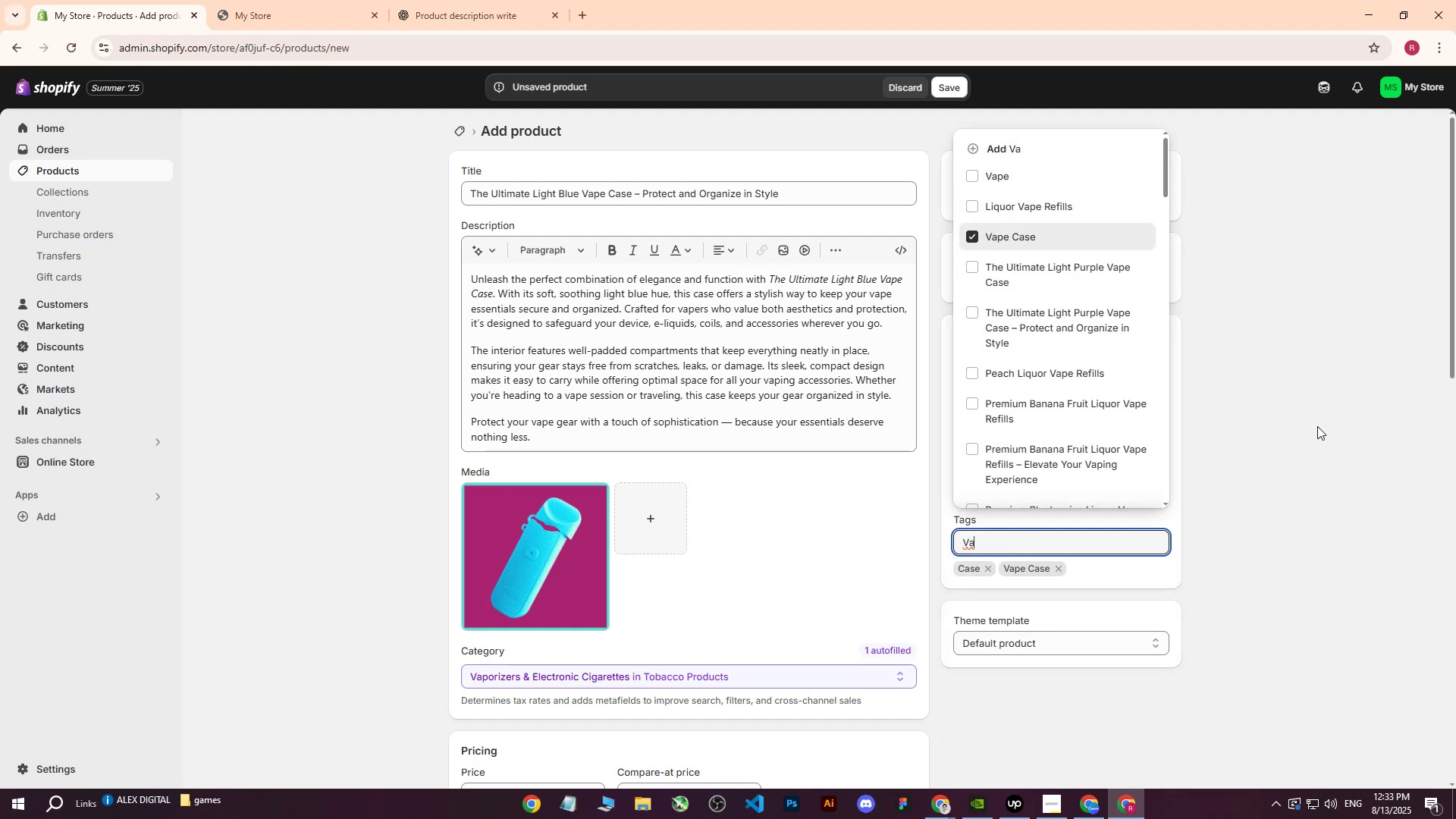 
left_click([1317, 426])
 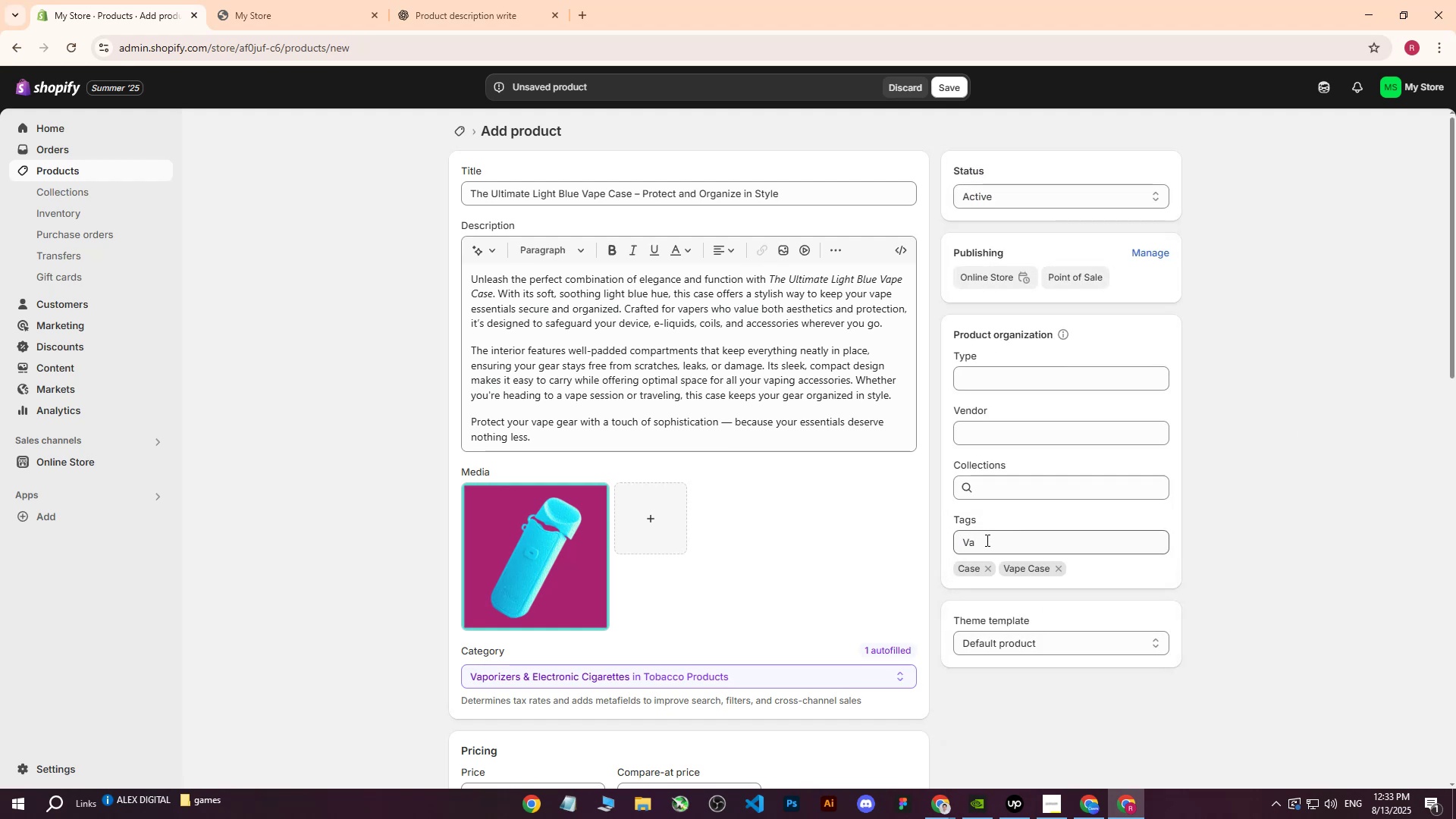 
left_click_drag(start_coordinate=[986, 540], to_coordinate=[905, 534])
 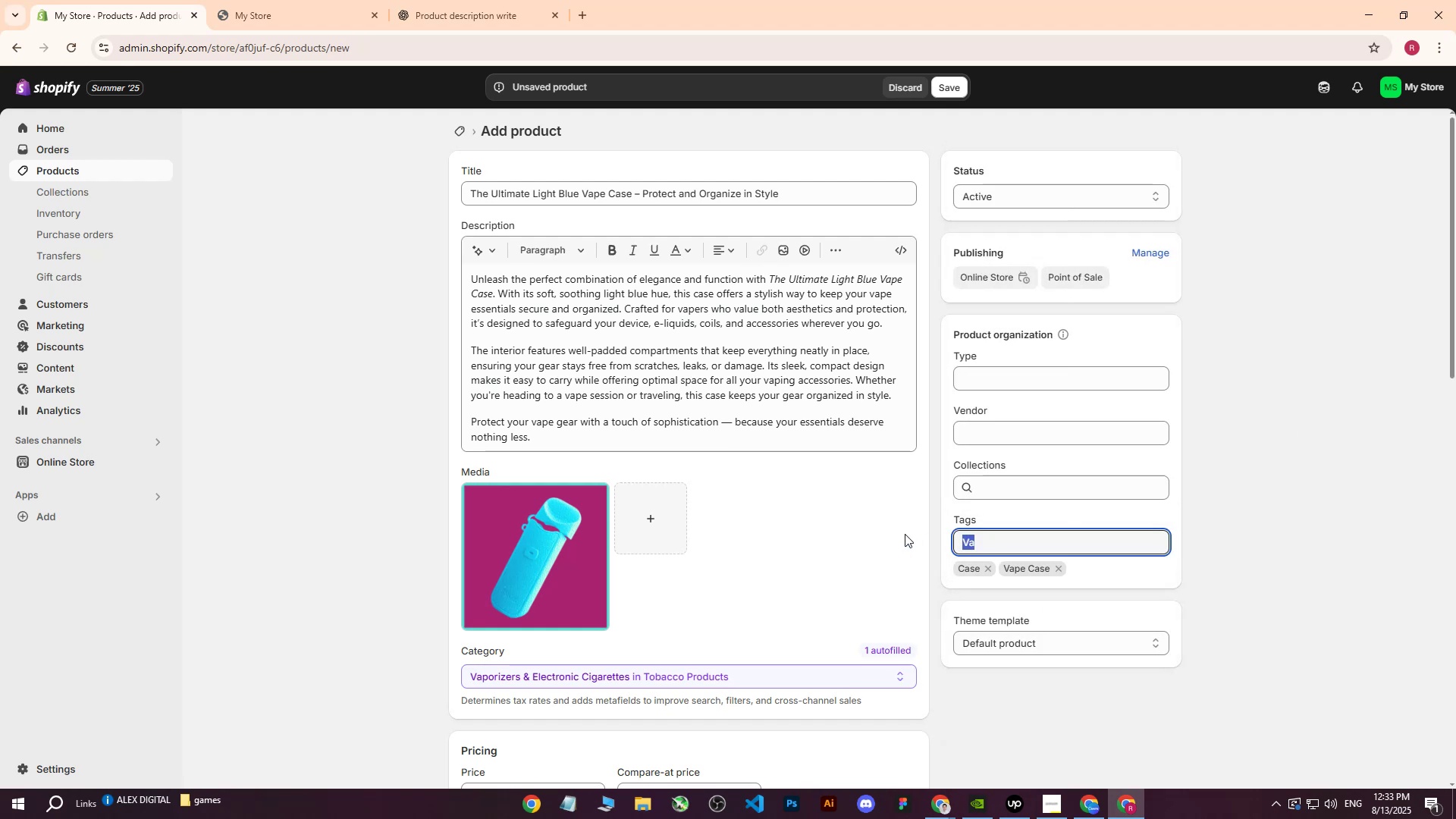 
key(Backspace)
 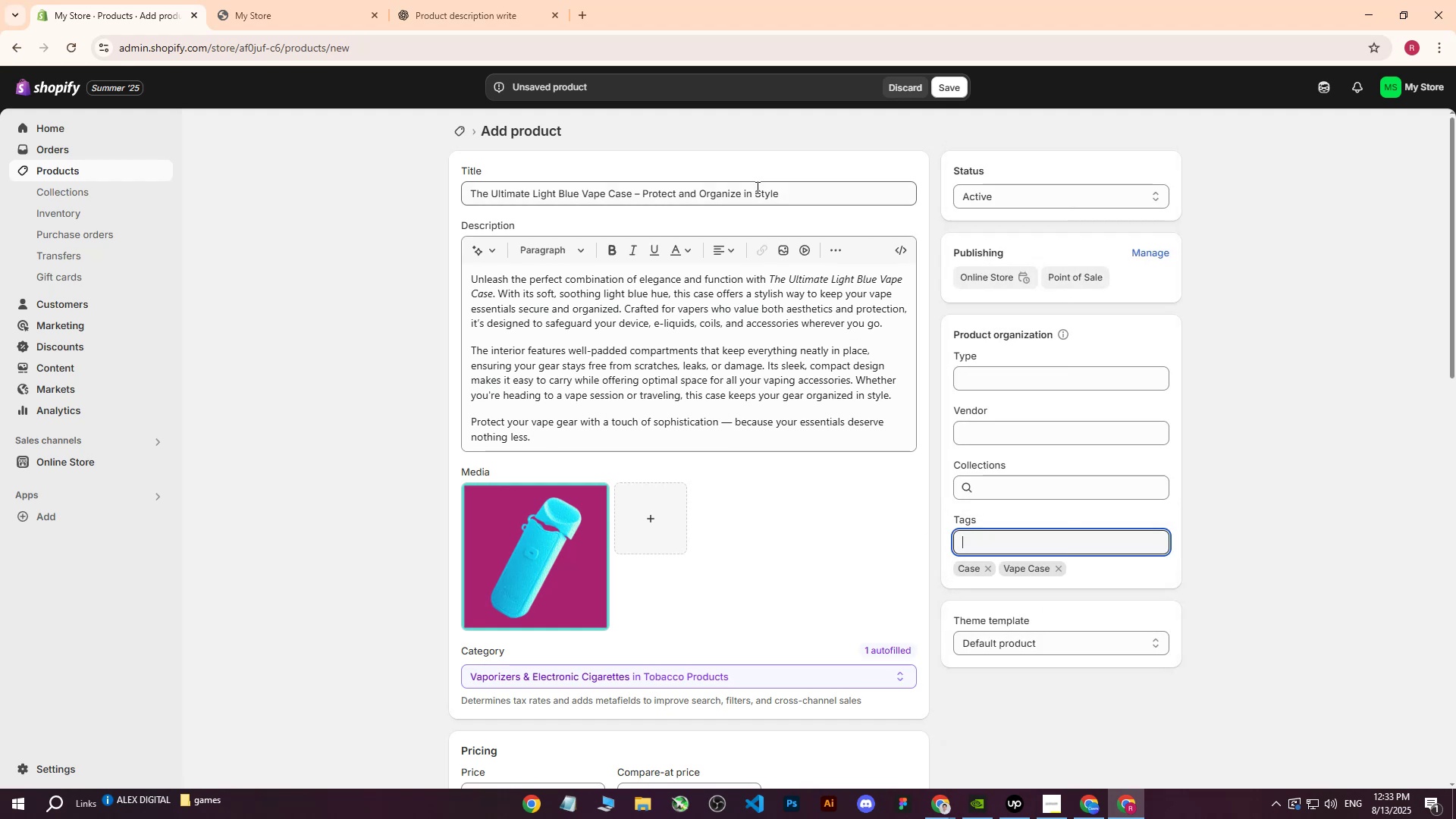 
left_click_drag(start_coordinate=[811, 204], to_coordinate=[245, 184])
 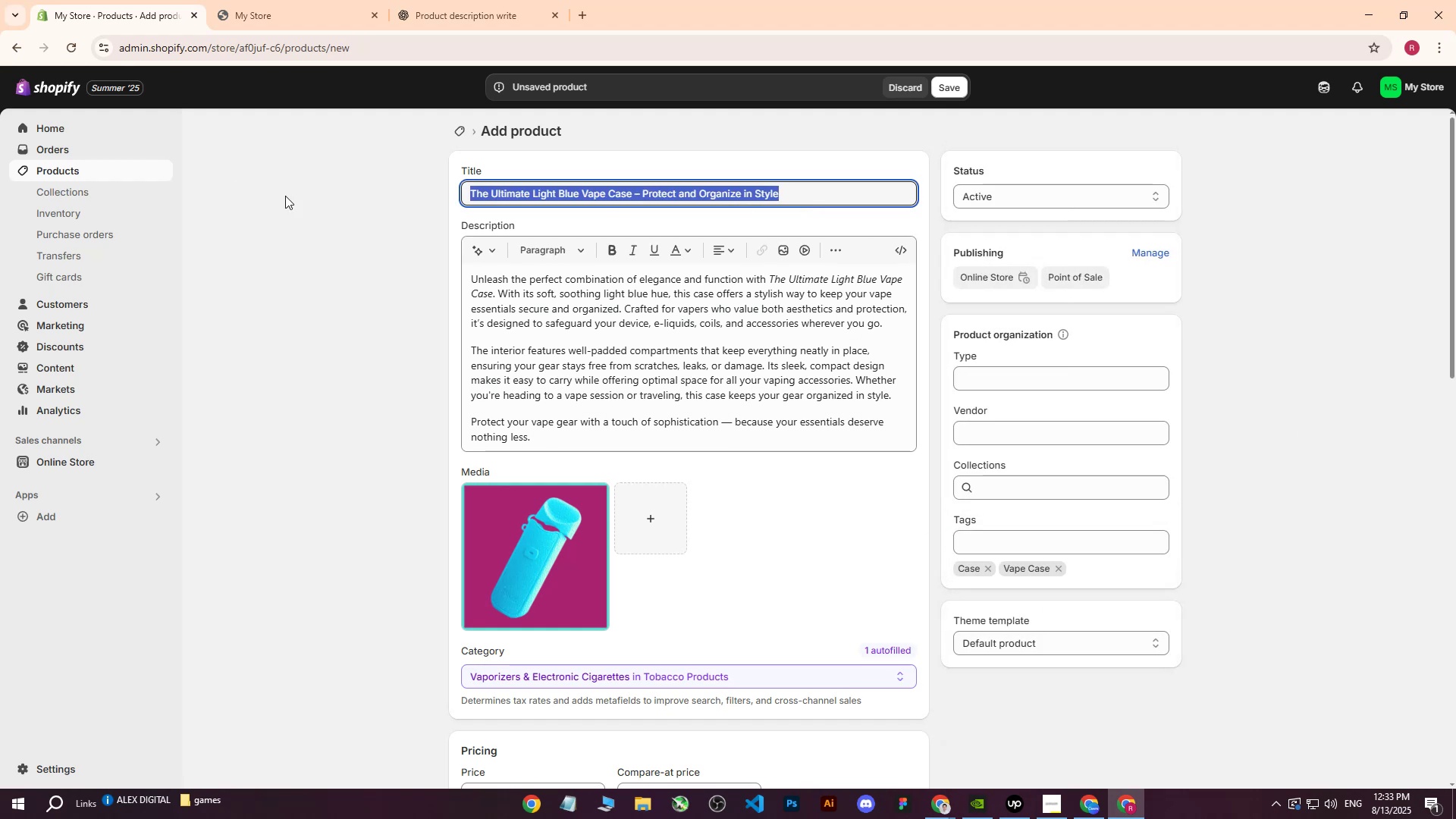 
key(Control+ControlLeft)
 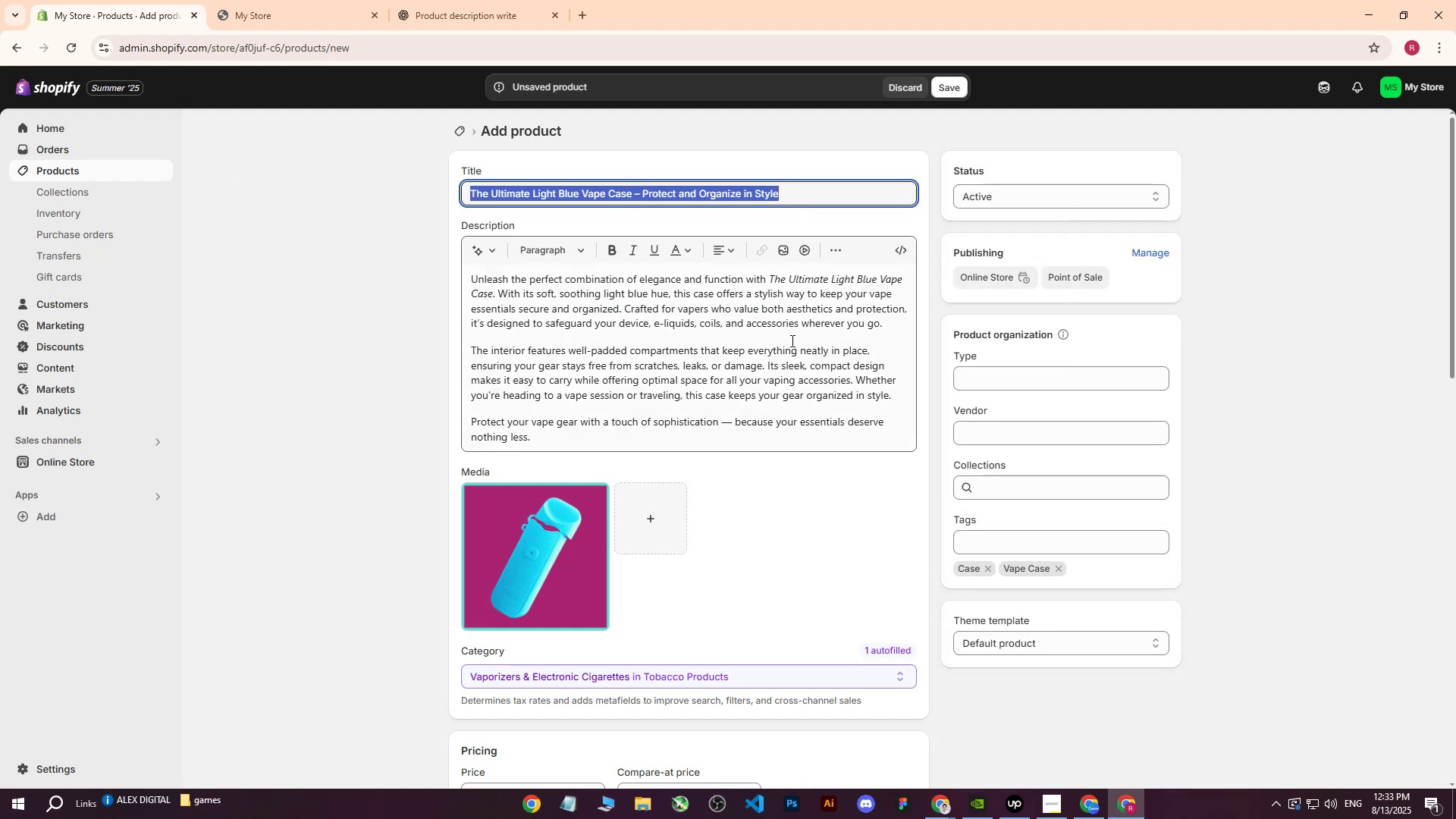 
key(Control+C)
 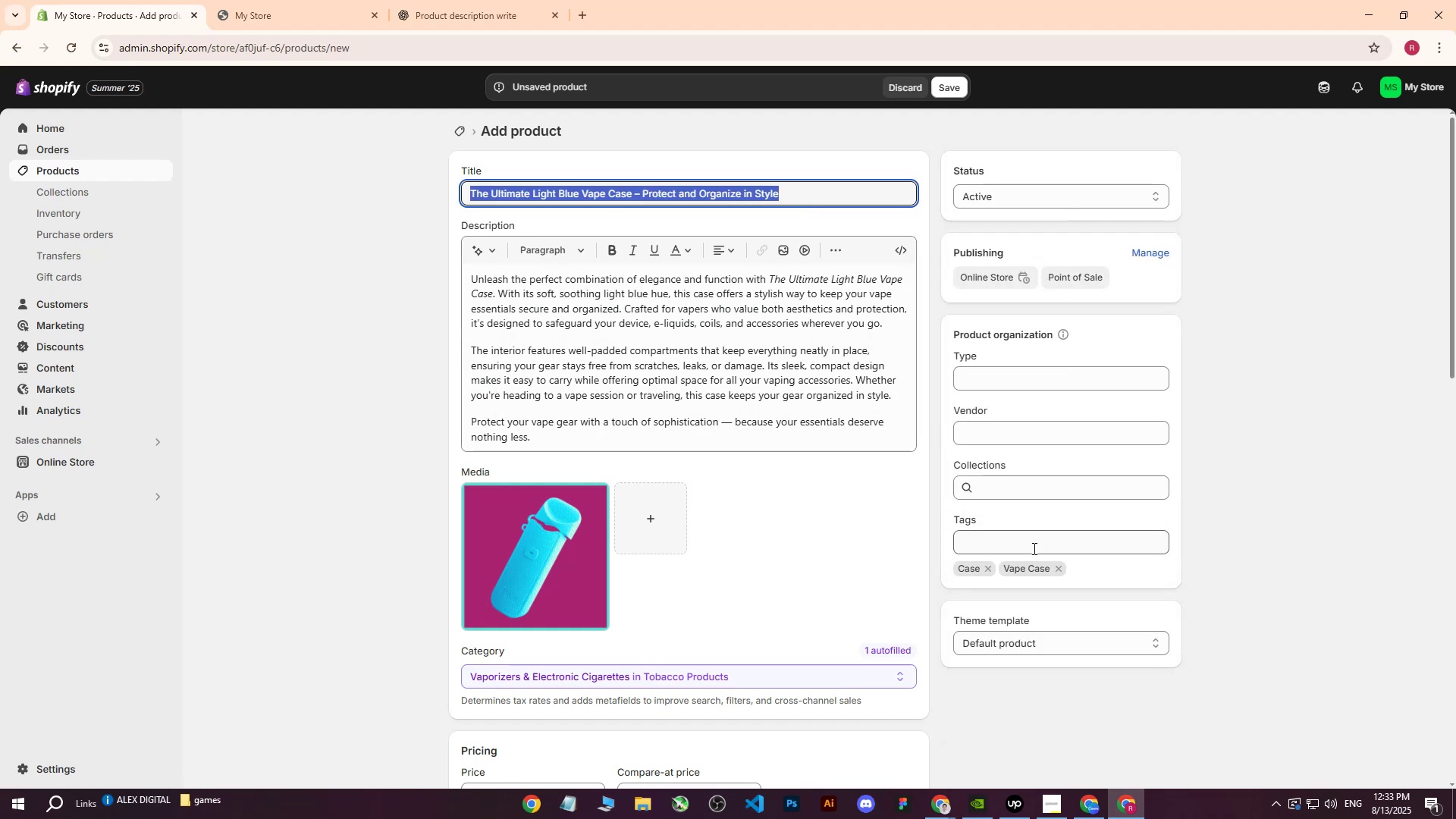 
left_click([1027, 532])
 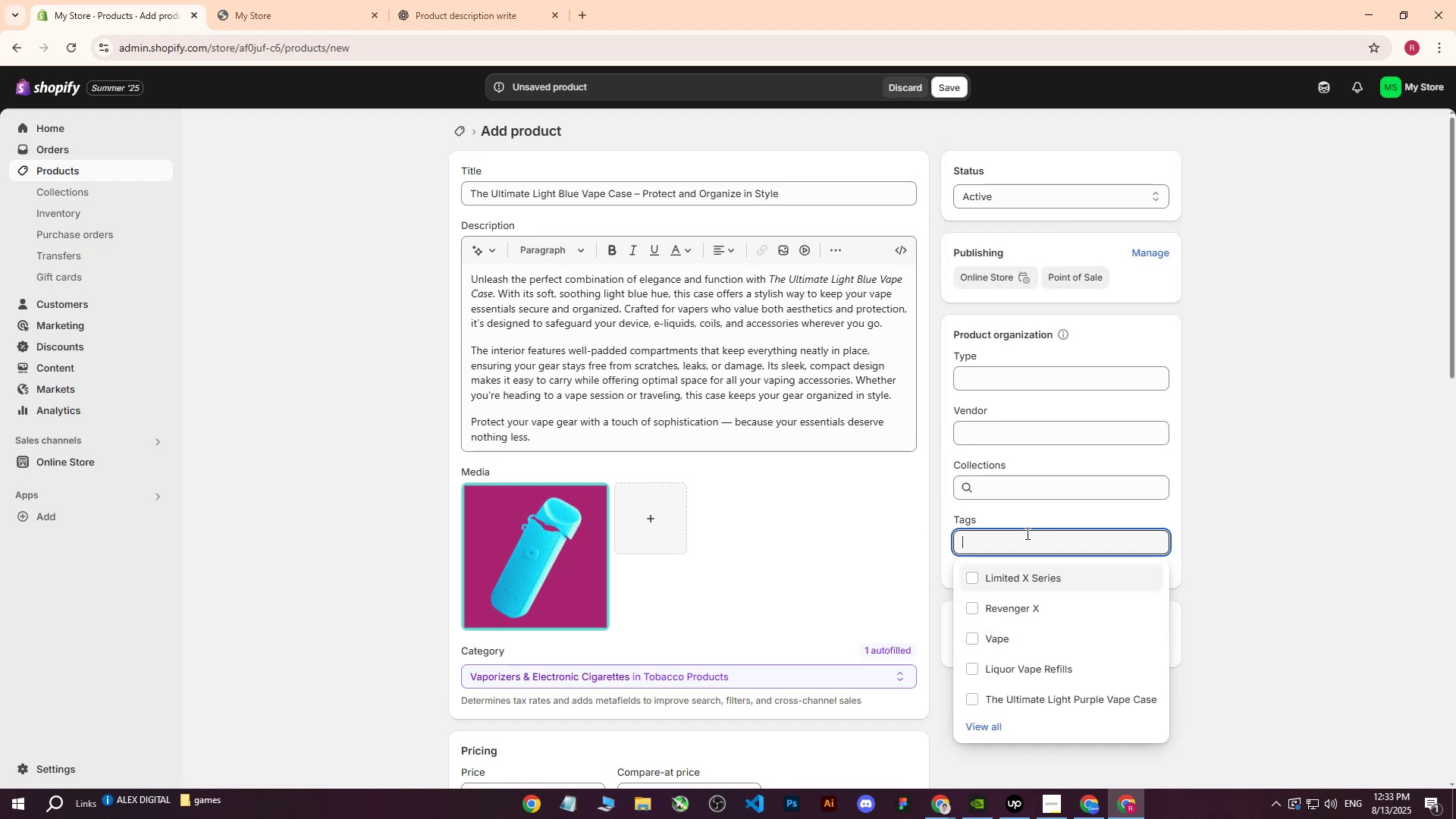 
key(Control+ControlLeft)
 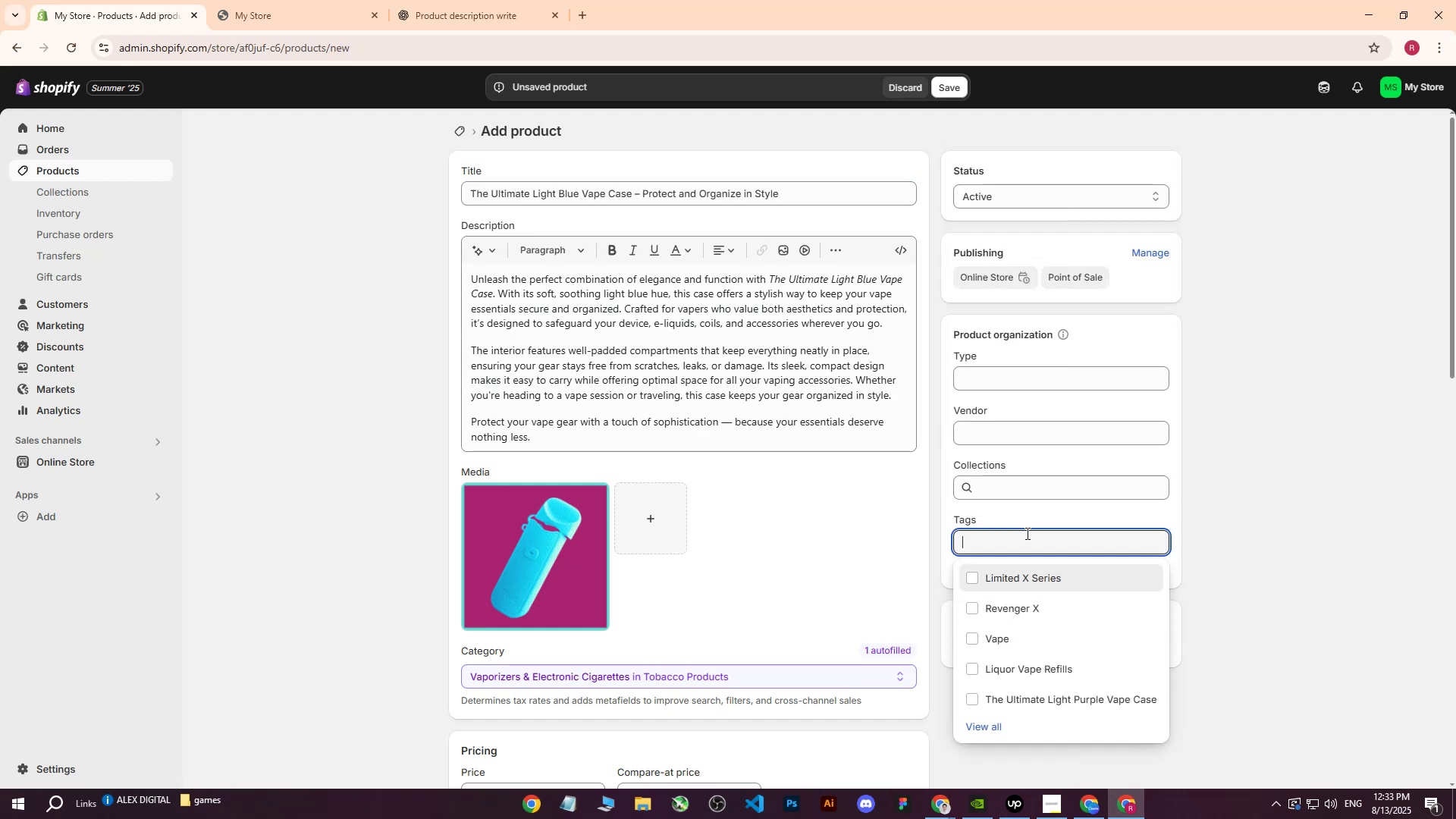 
key(Control+V)
 